 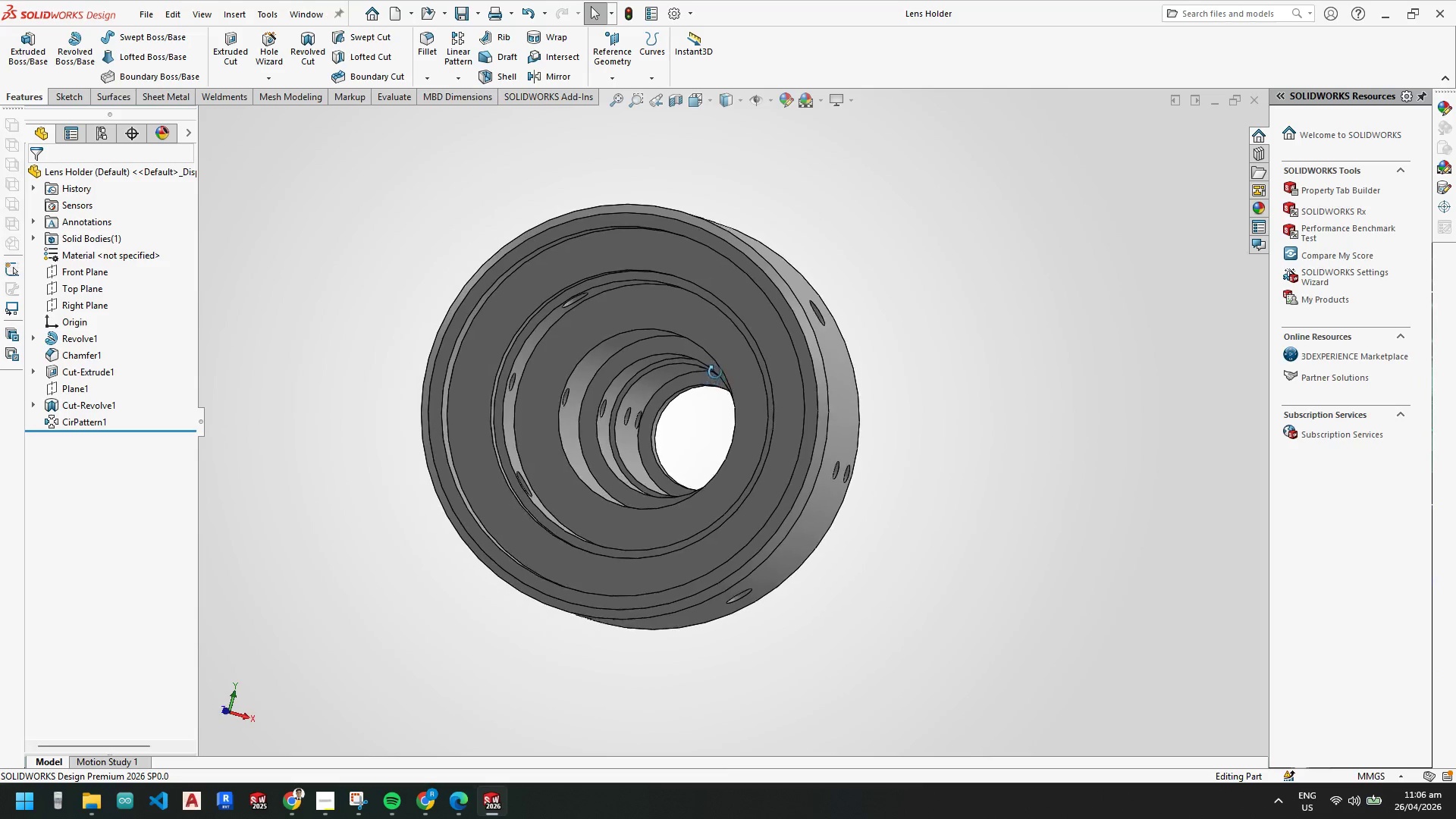 
scroll: coordinate [639, 406], scroll_direction: up, amount: 3.0
 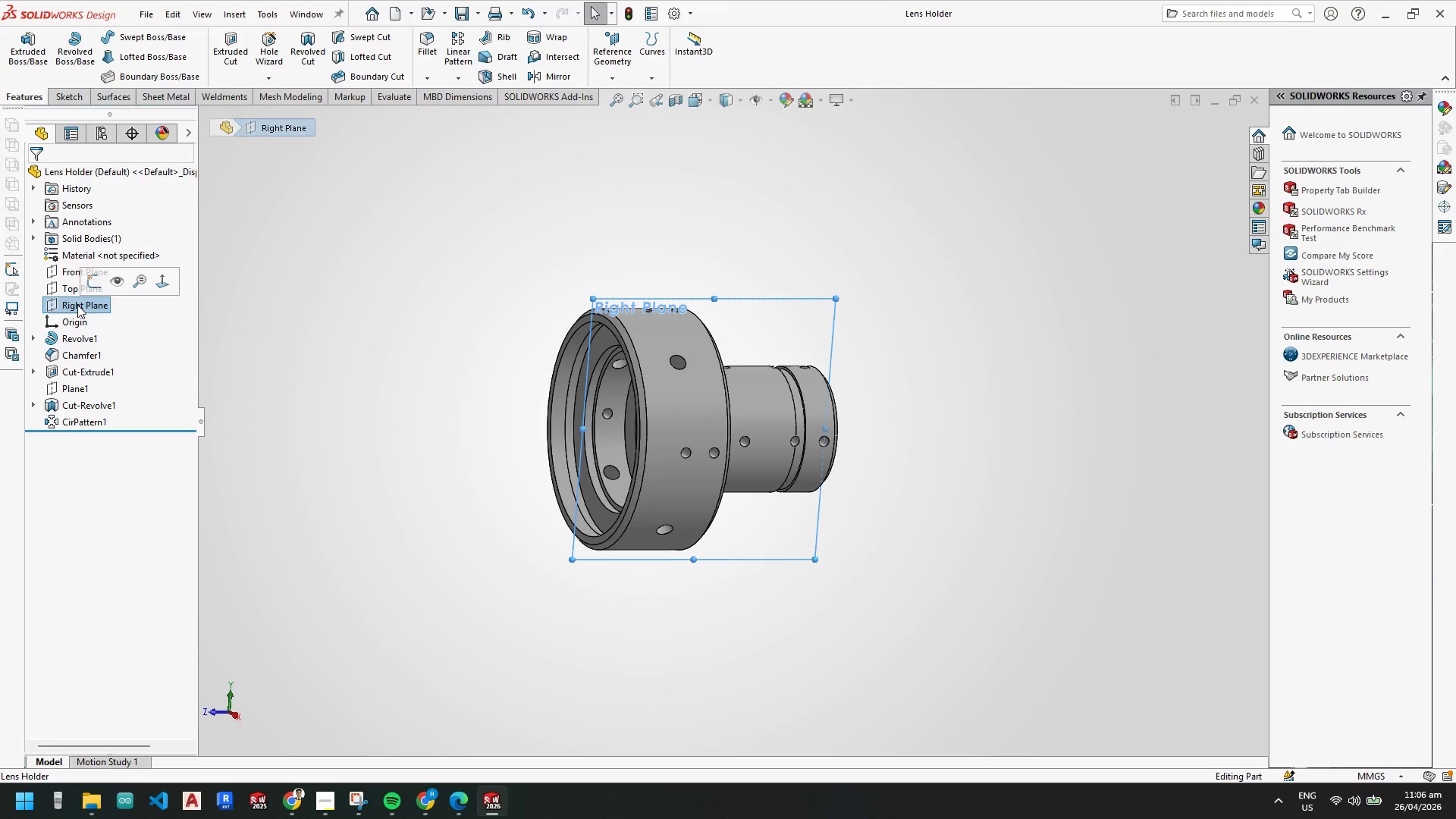 
right_click([77, 305])
 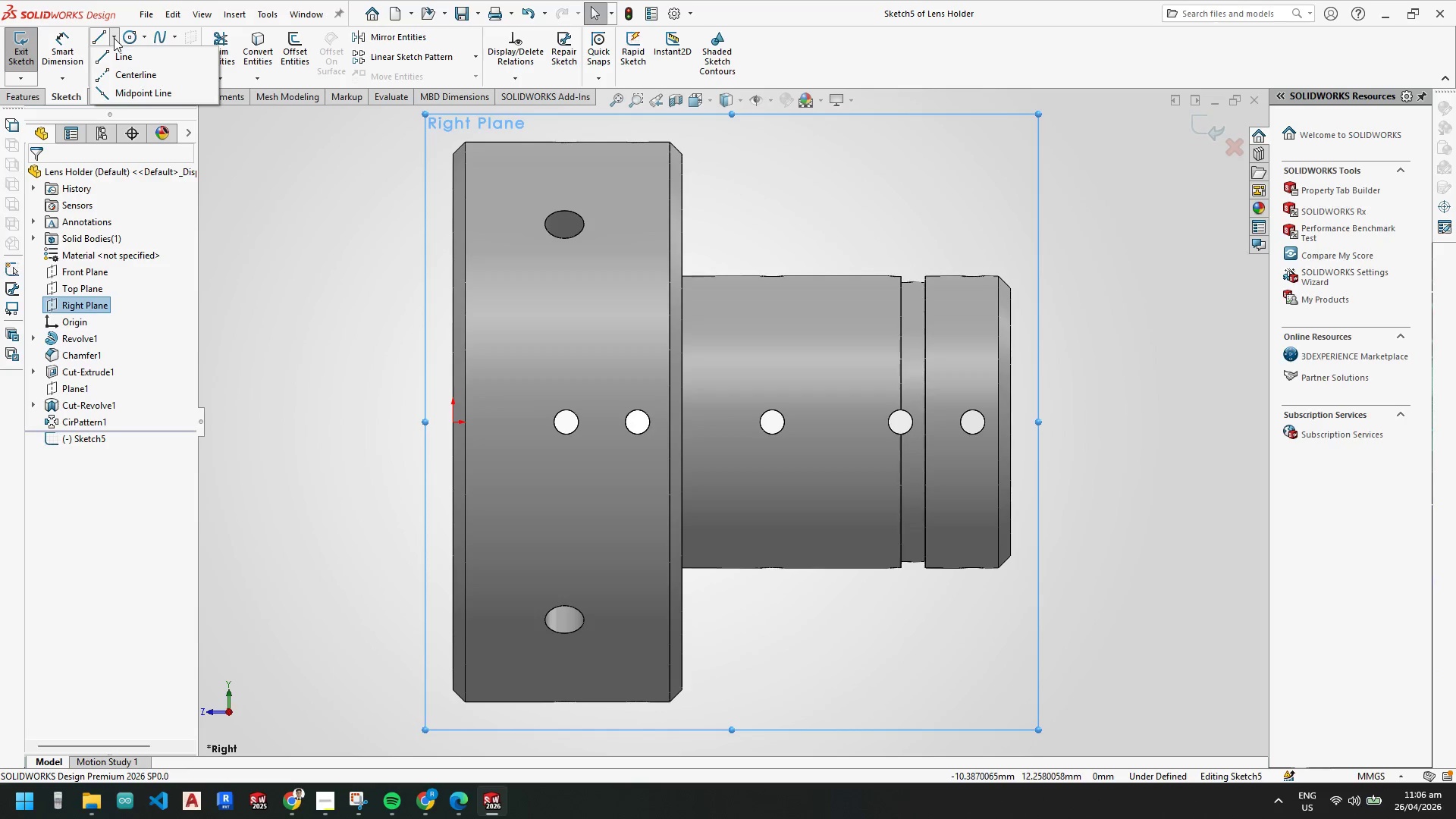 
wait(9.09)
 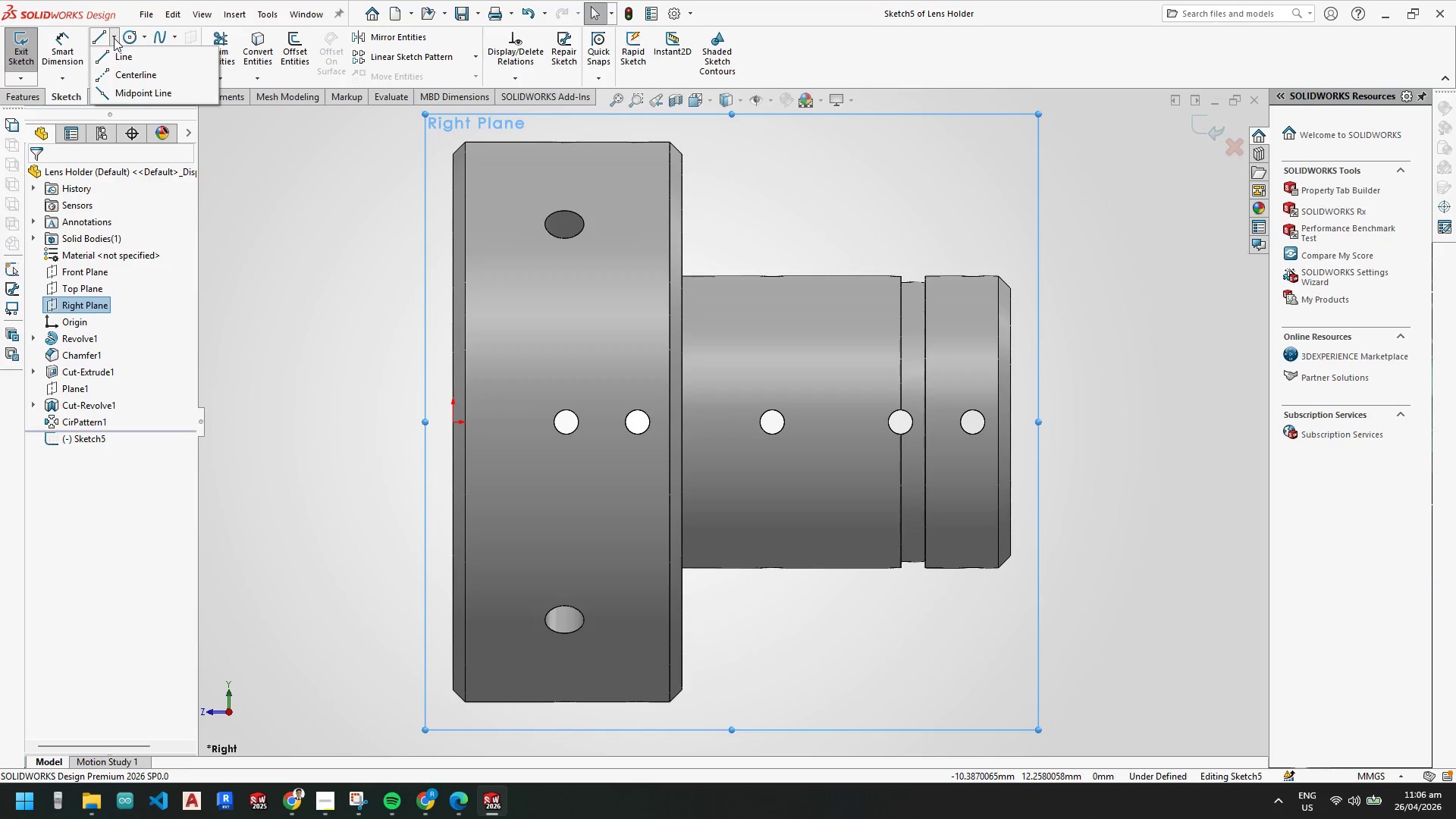 
left_click([1011, 424])
 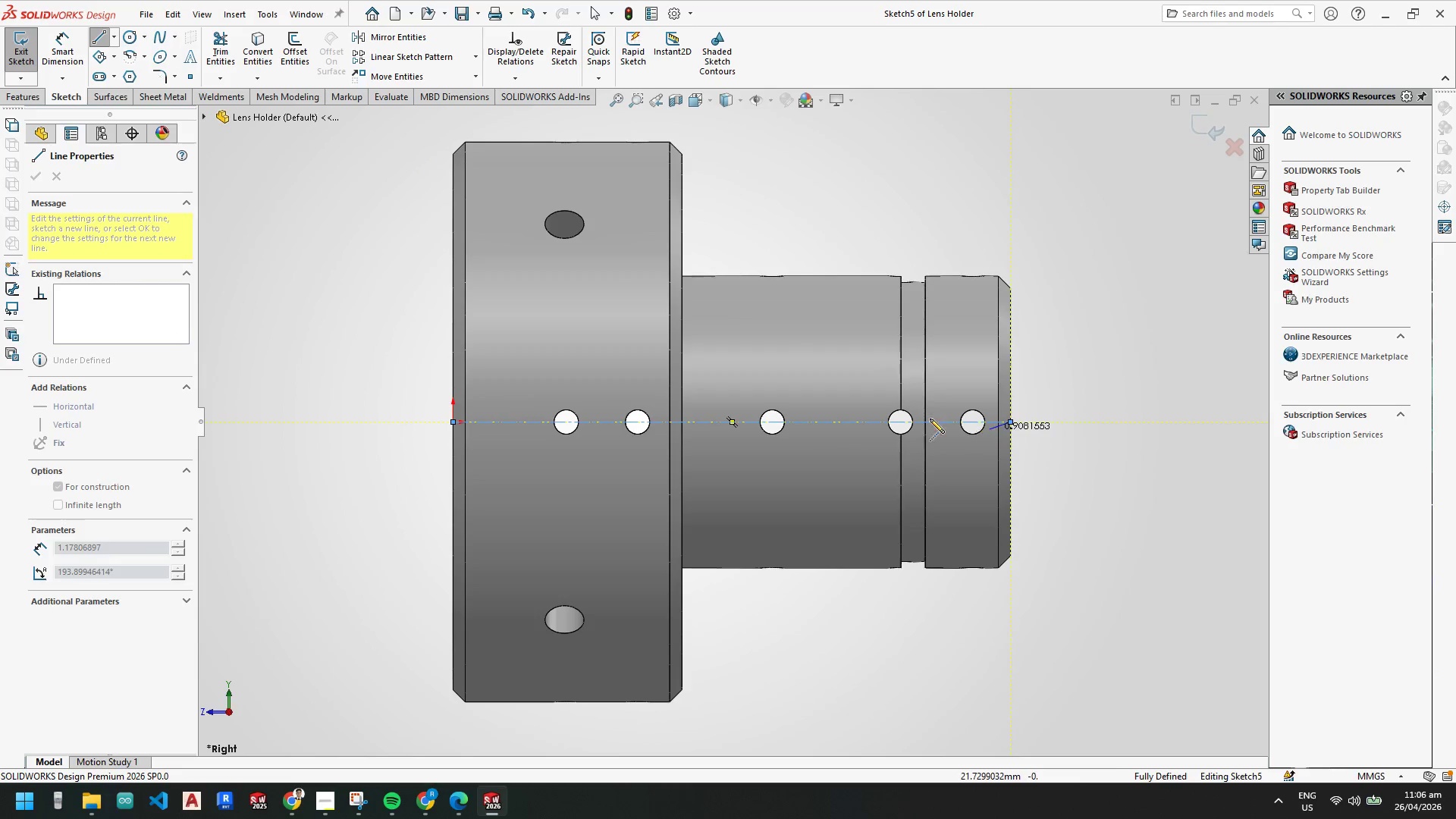 
key(Escape)
 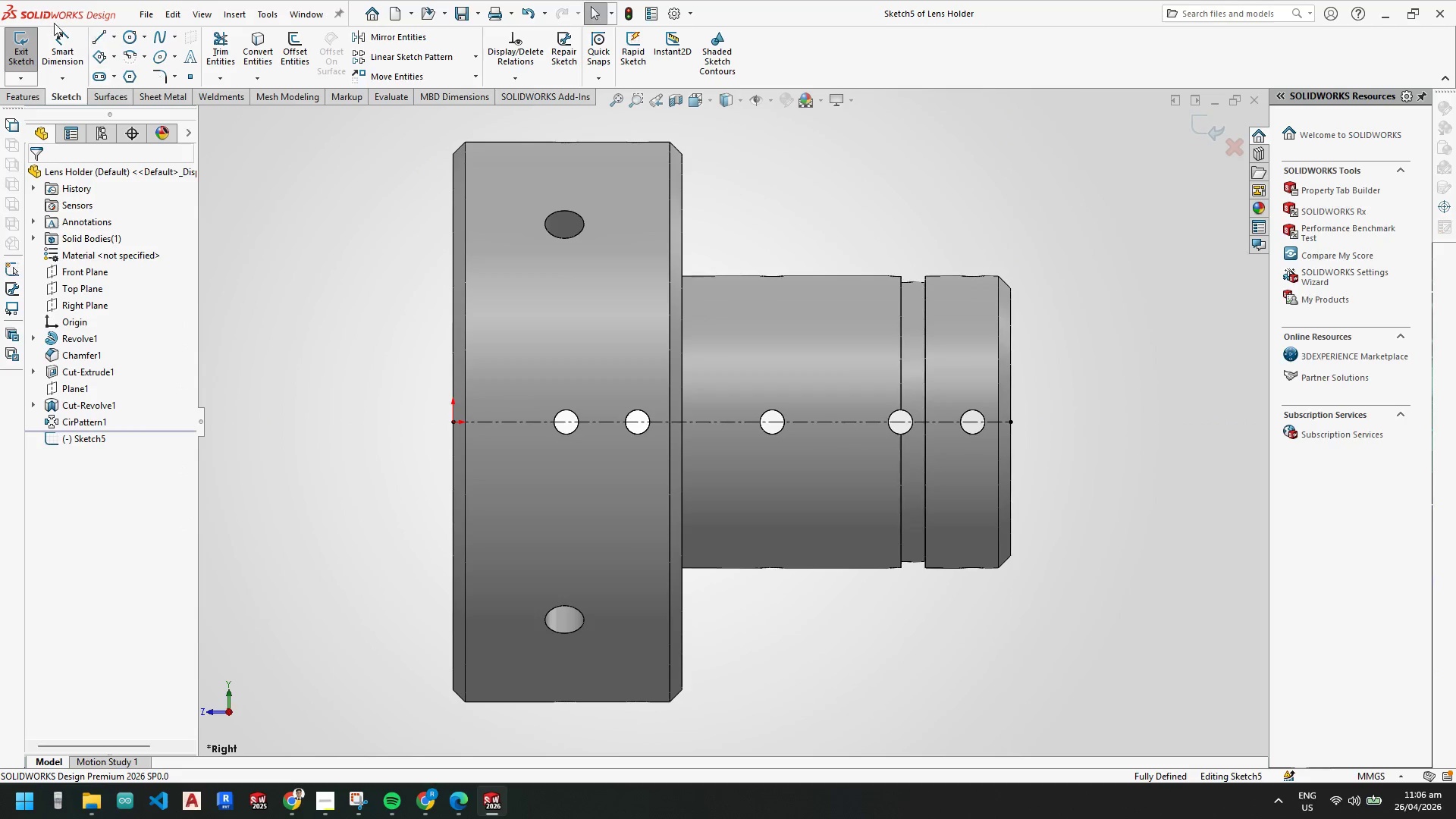 
key(Escape)
 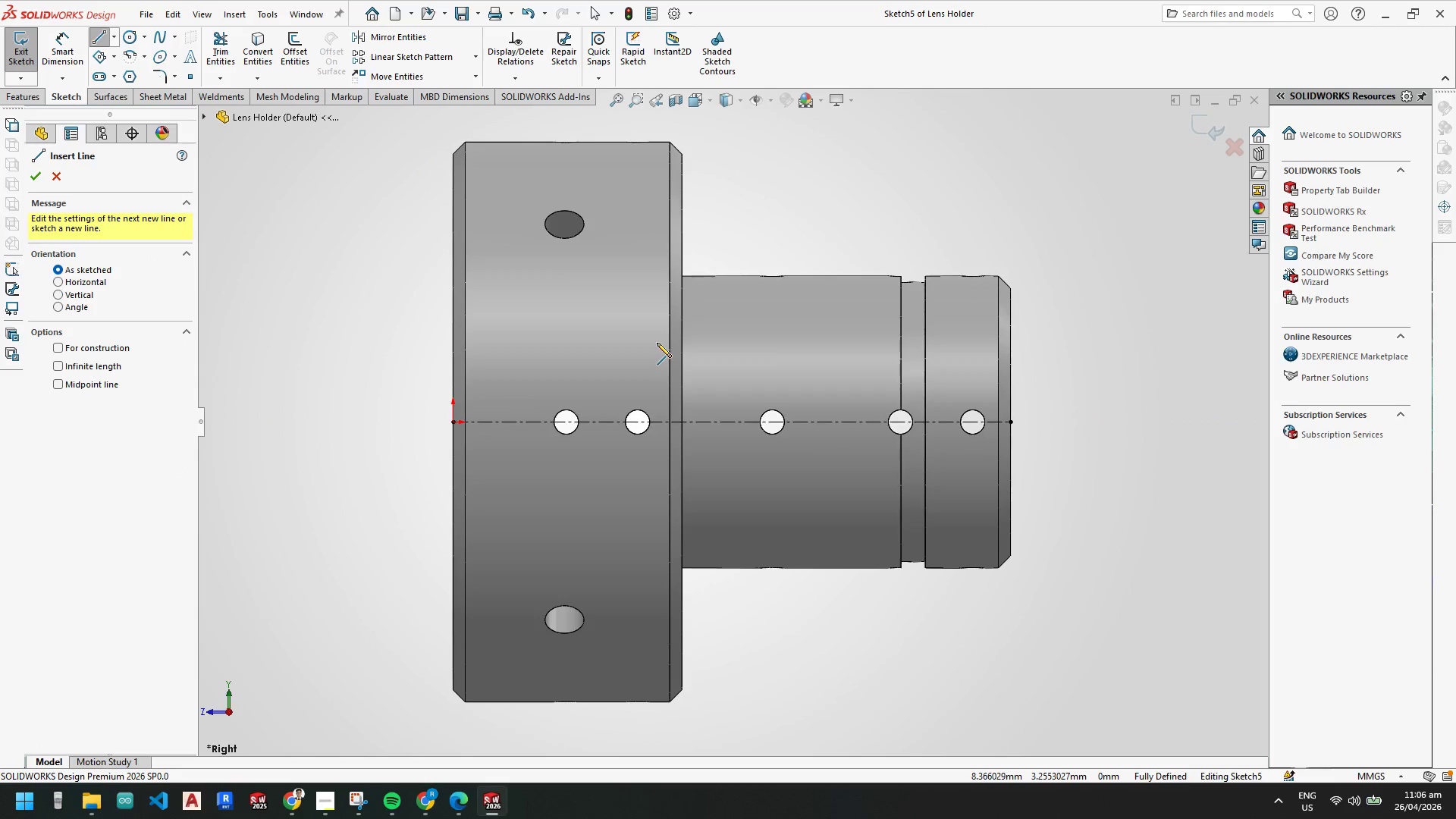 
key(Escape)
 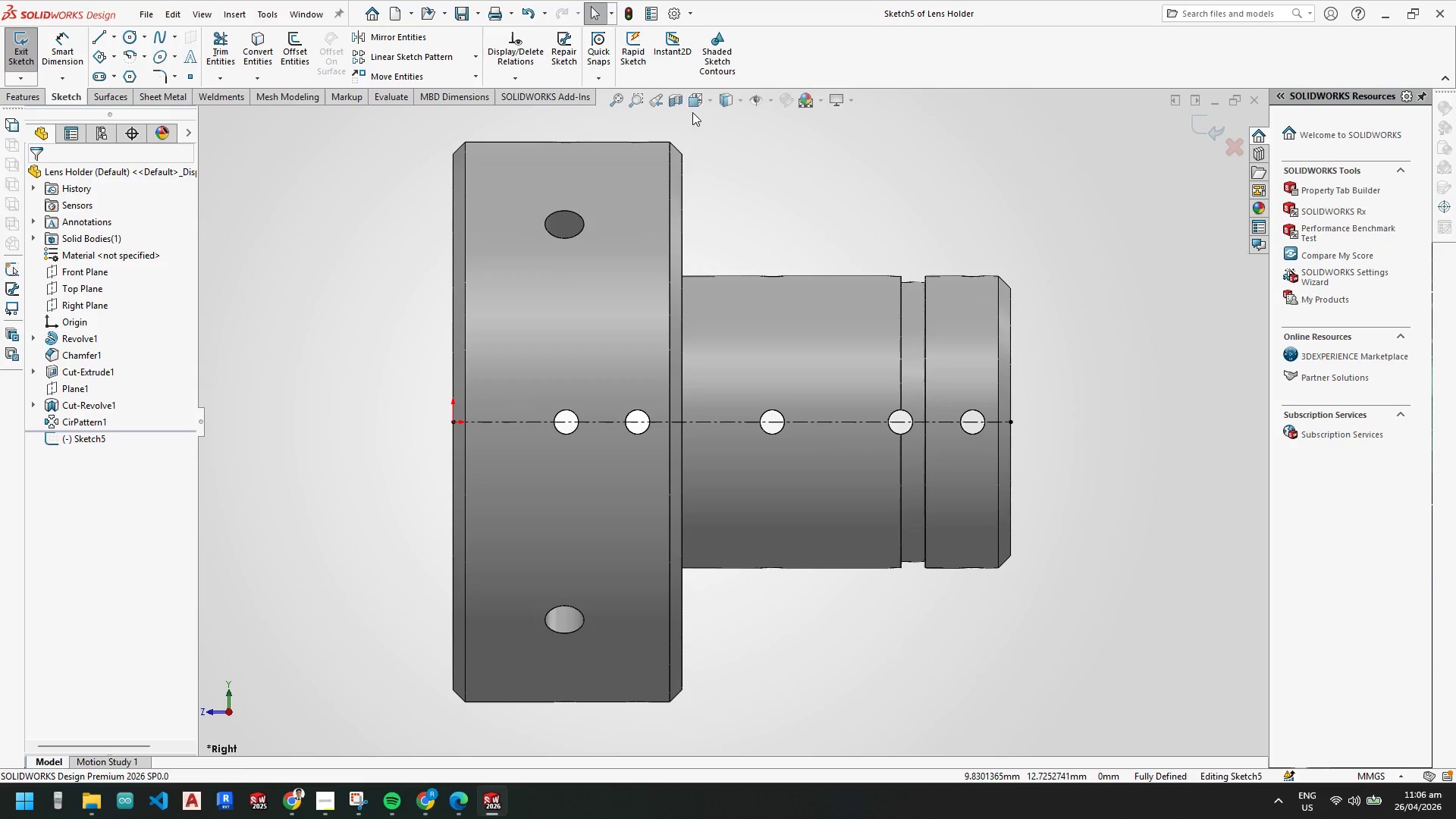 
key(Escape)
 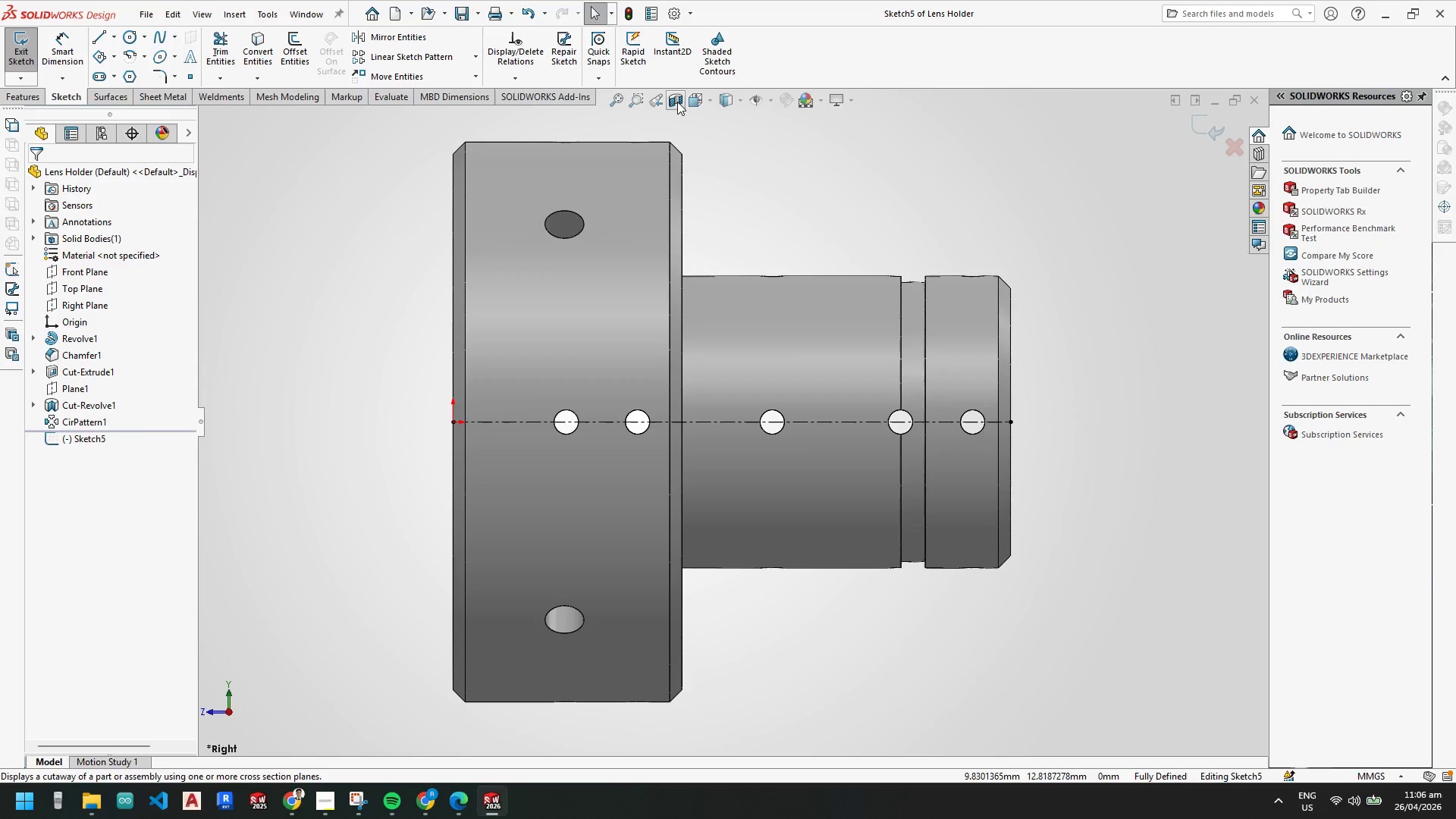 
left_click([678, 102])
 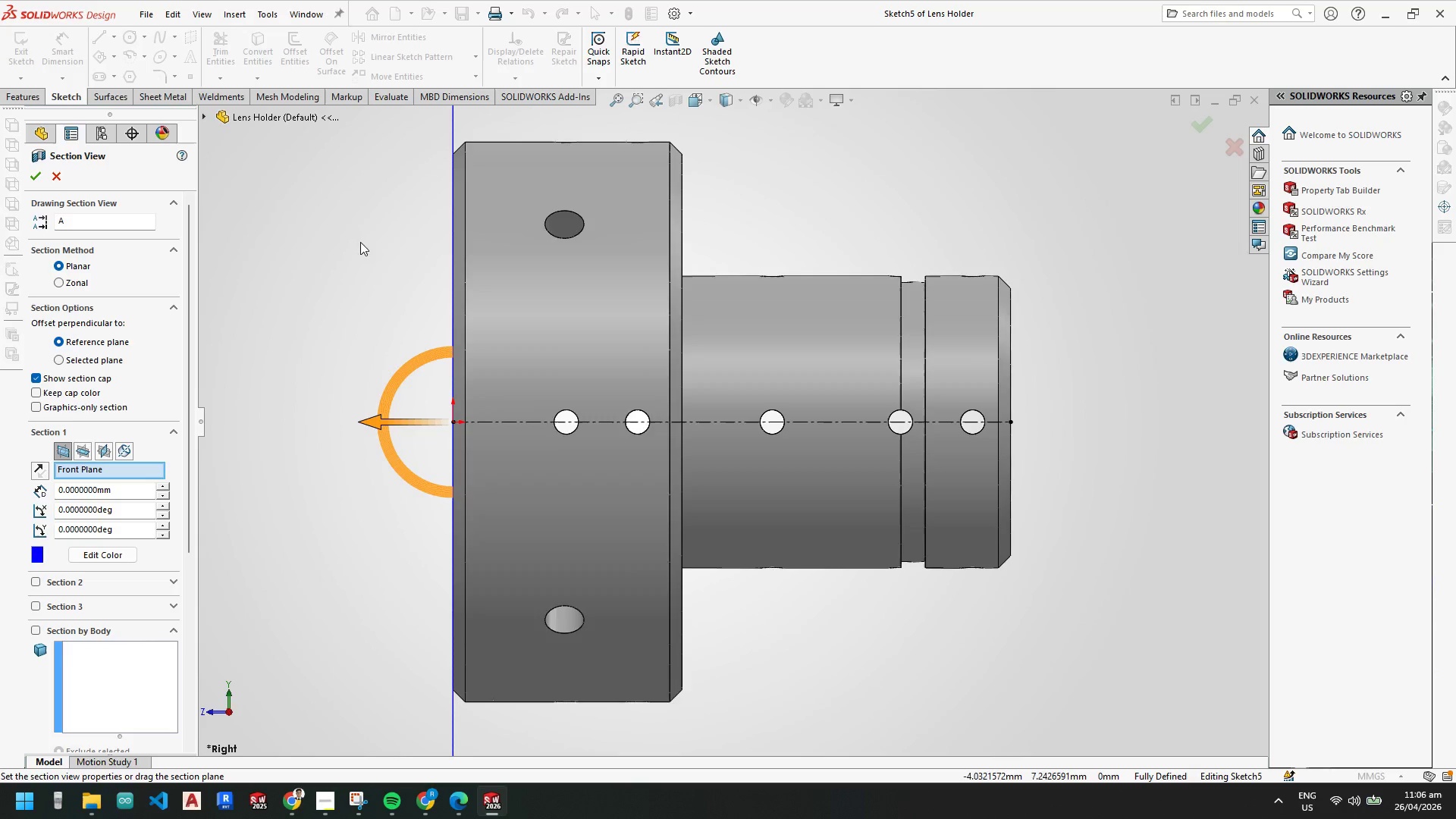 
key(Escape)
 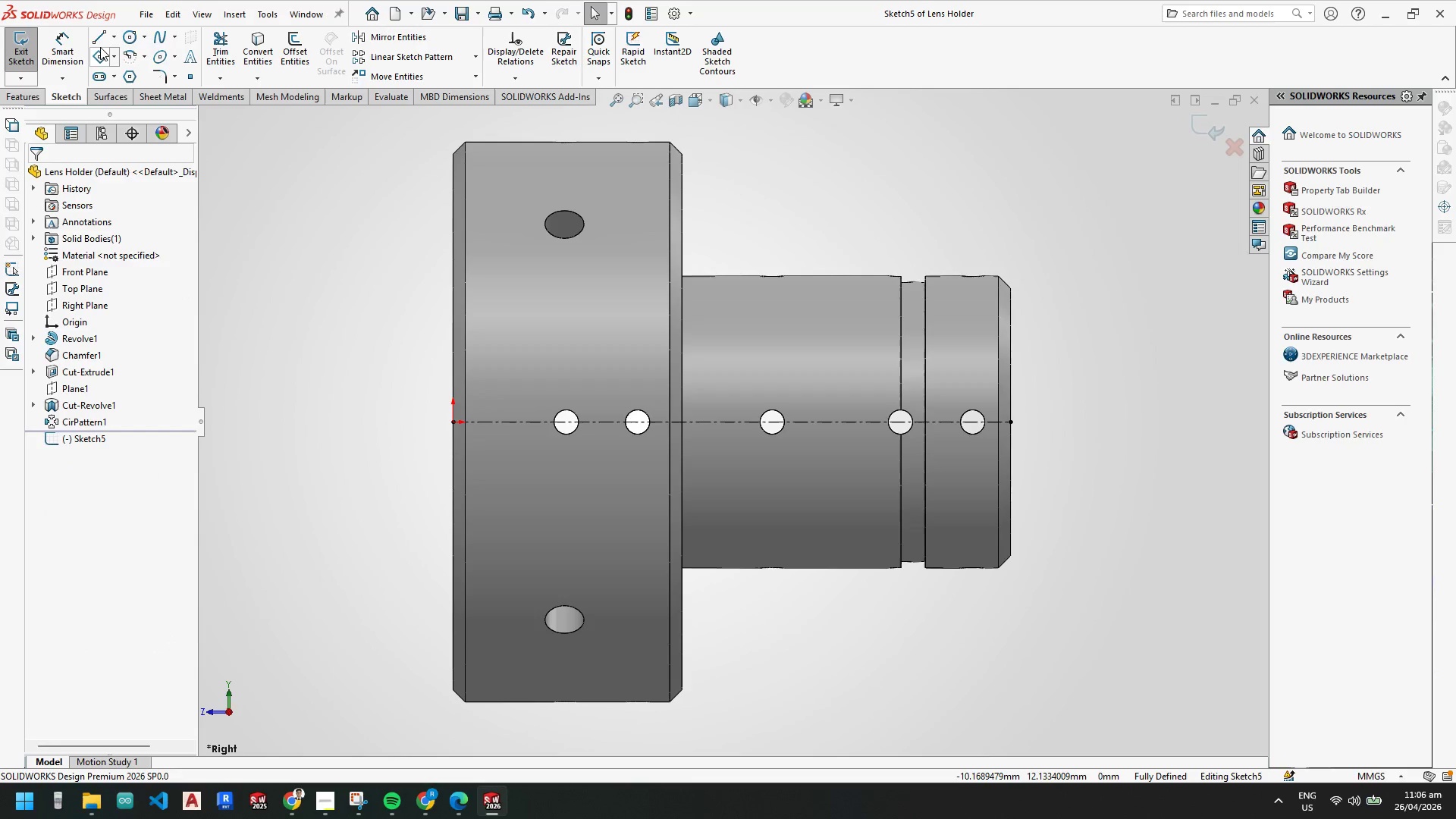 
left_click([99, 36])
 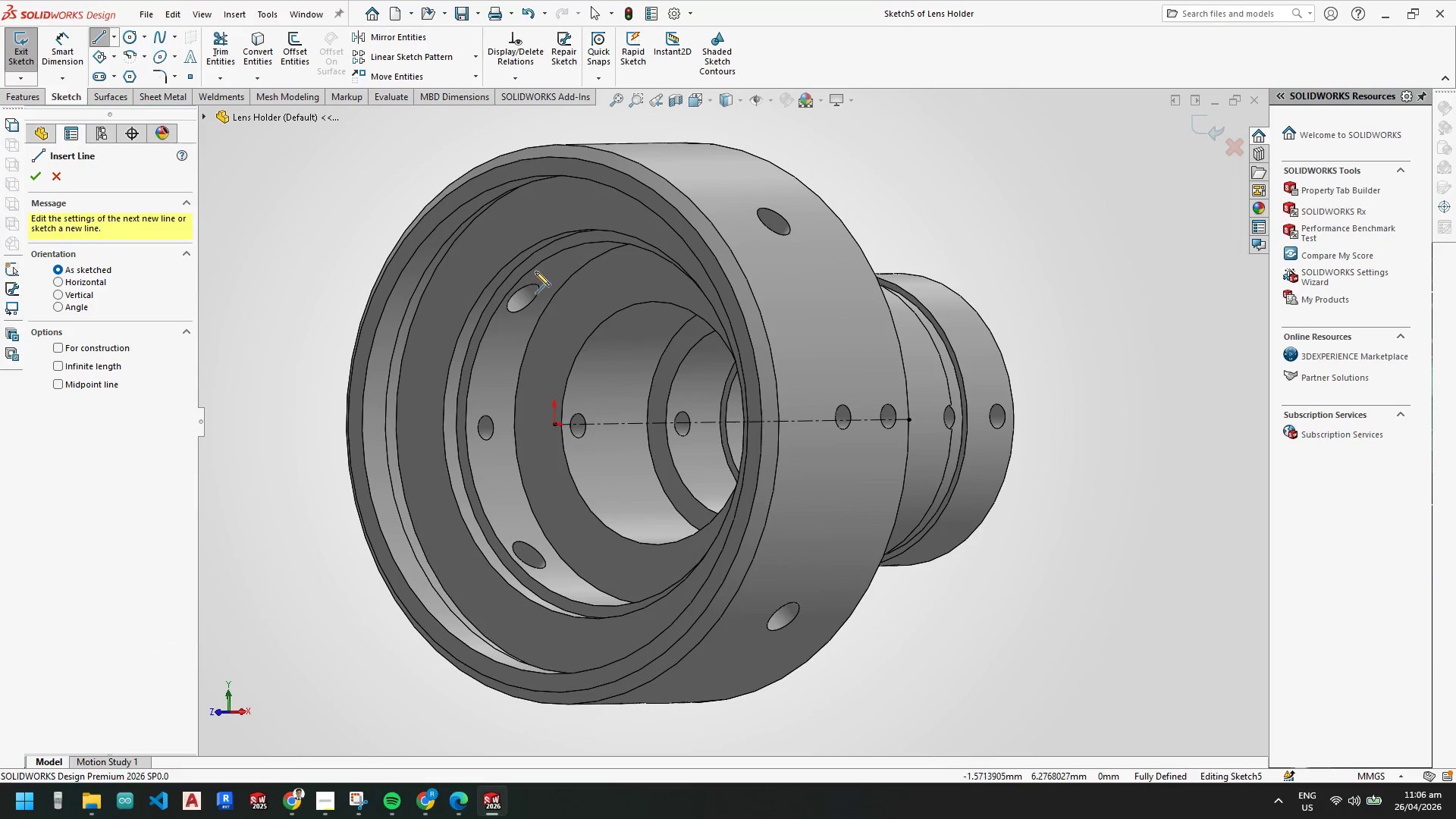 
key(Escape)
 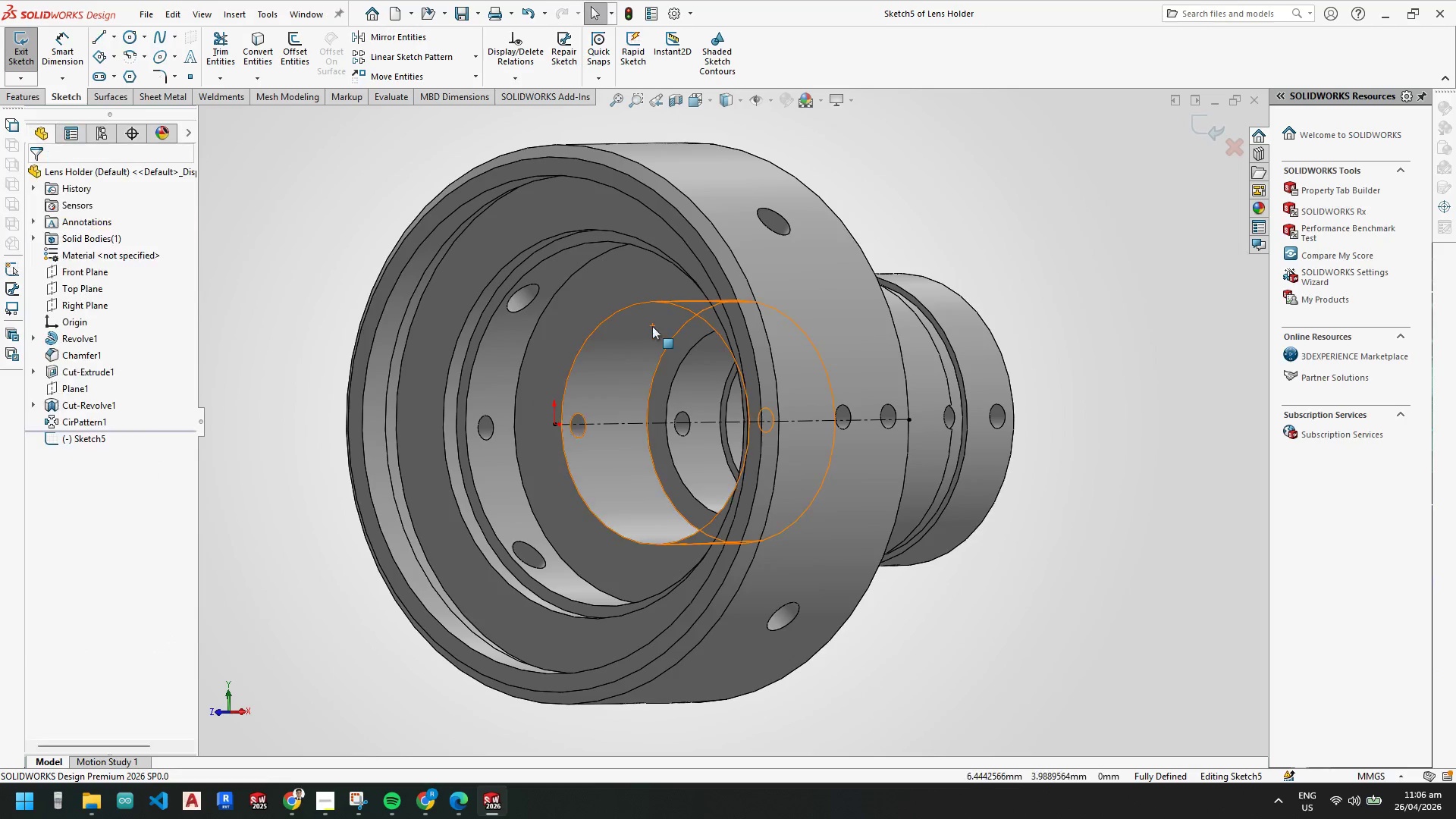 
key(Escape)
 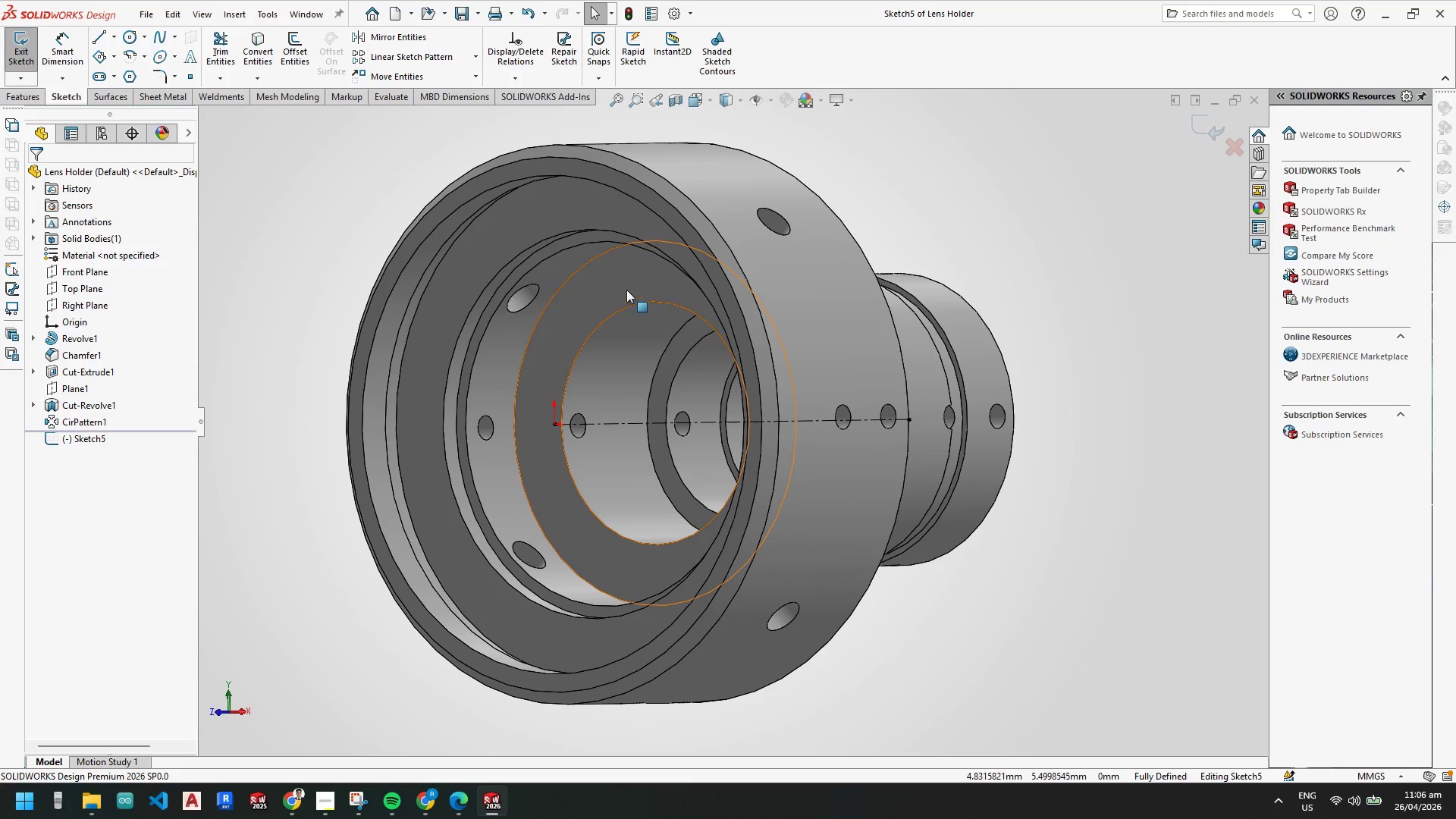 
scroll: coordinate [626, 290], scroll_direction: up, amount: 1.0
 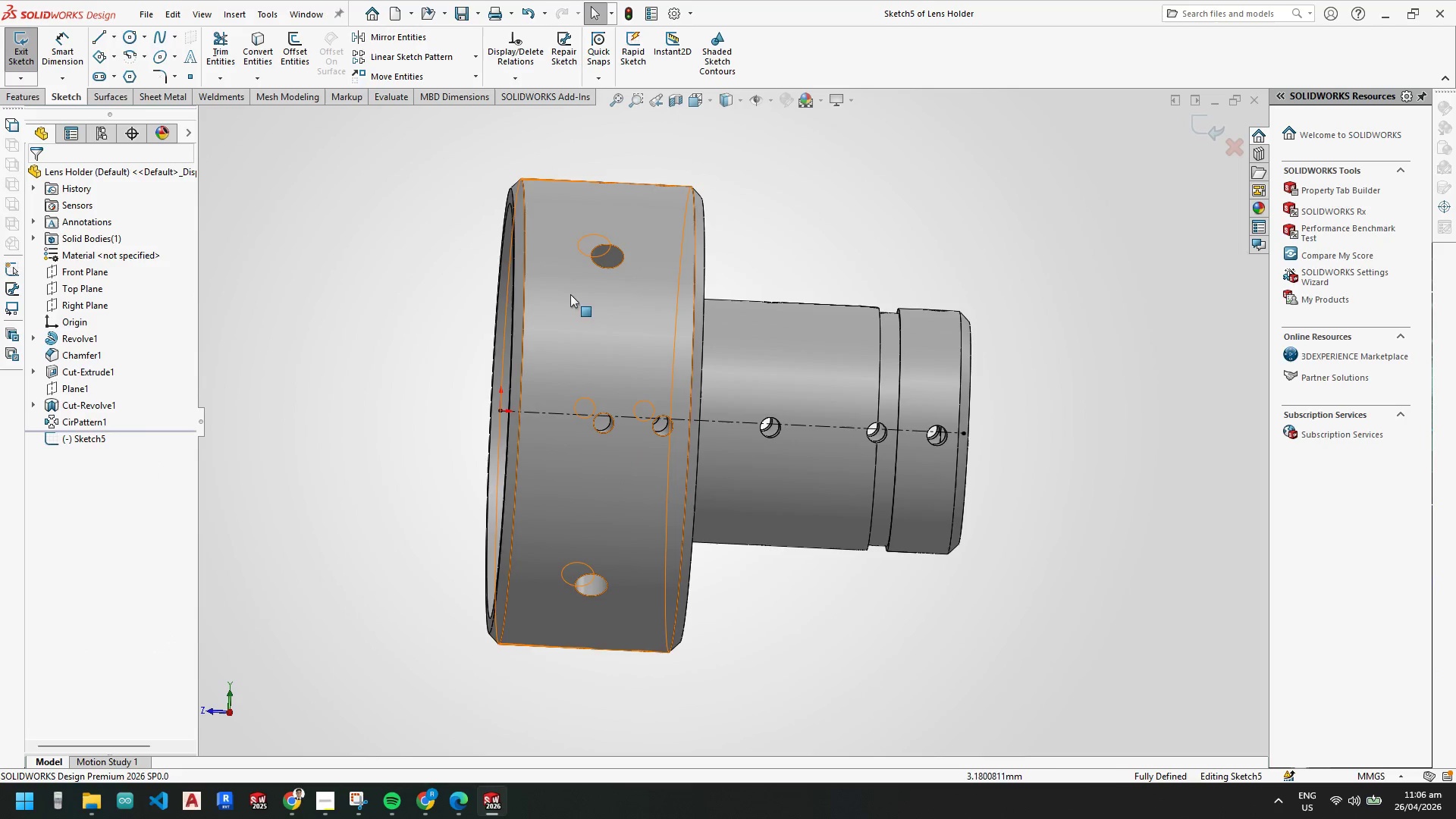 
key(Escape)
 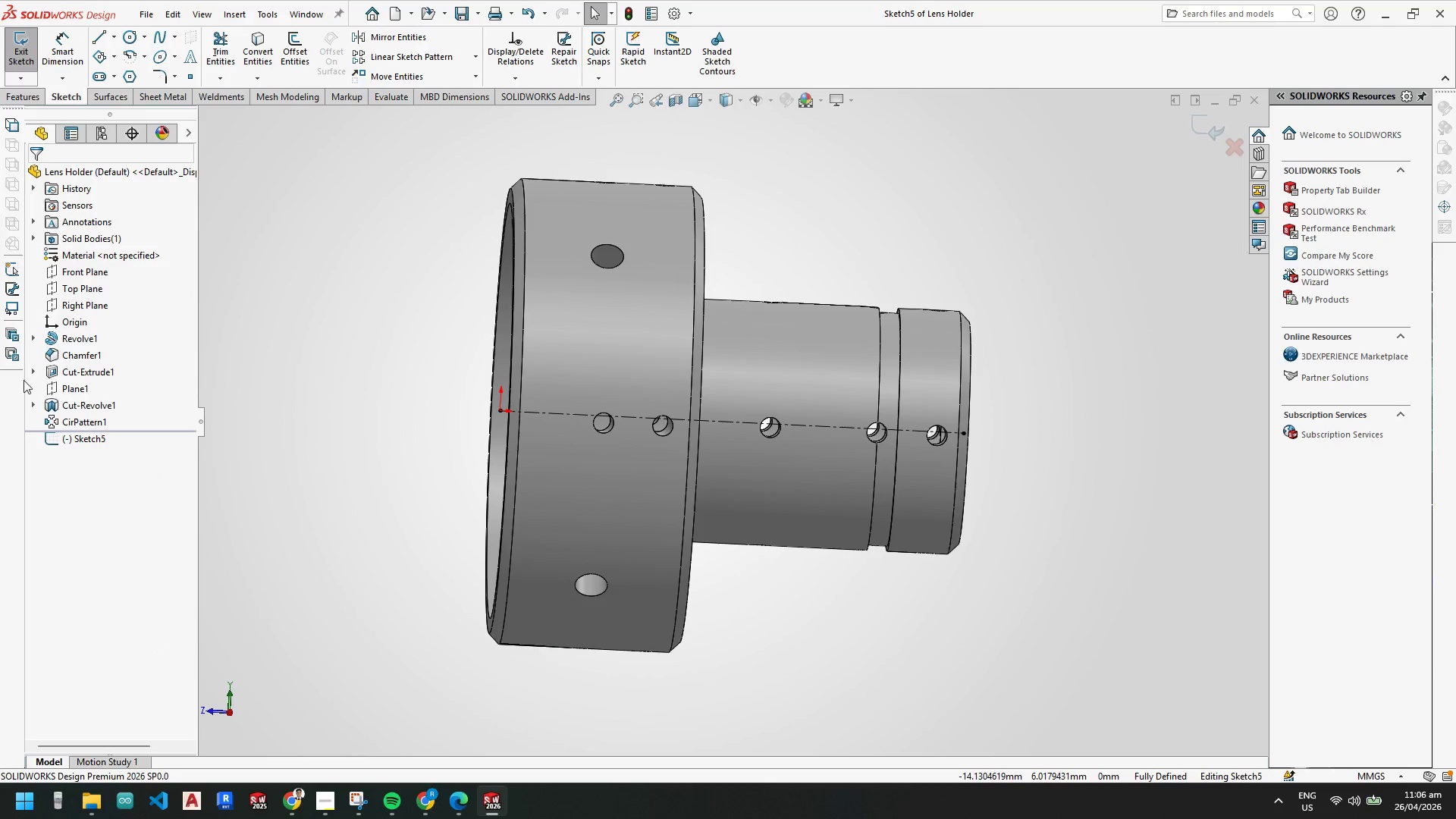 
key(Escape)
 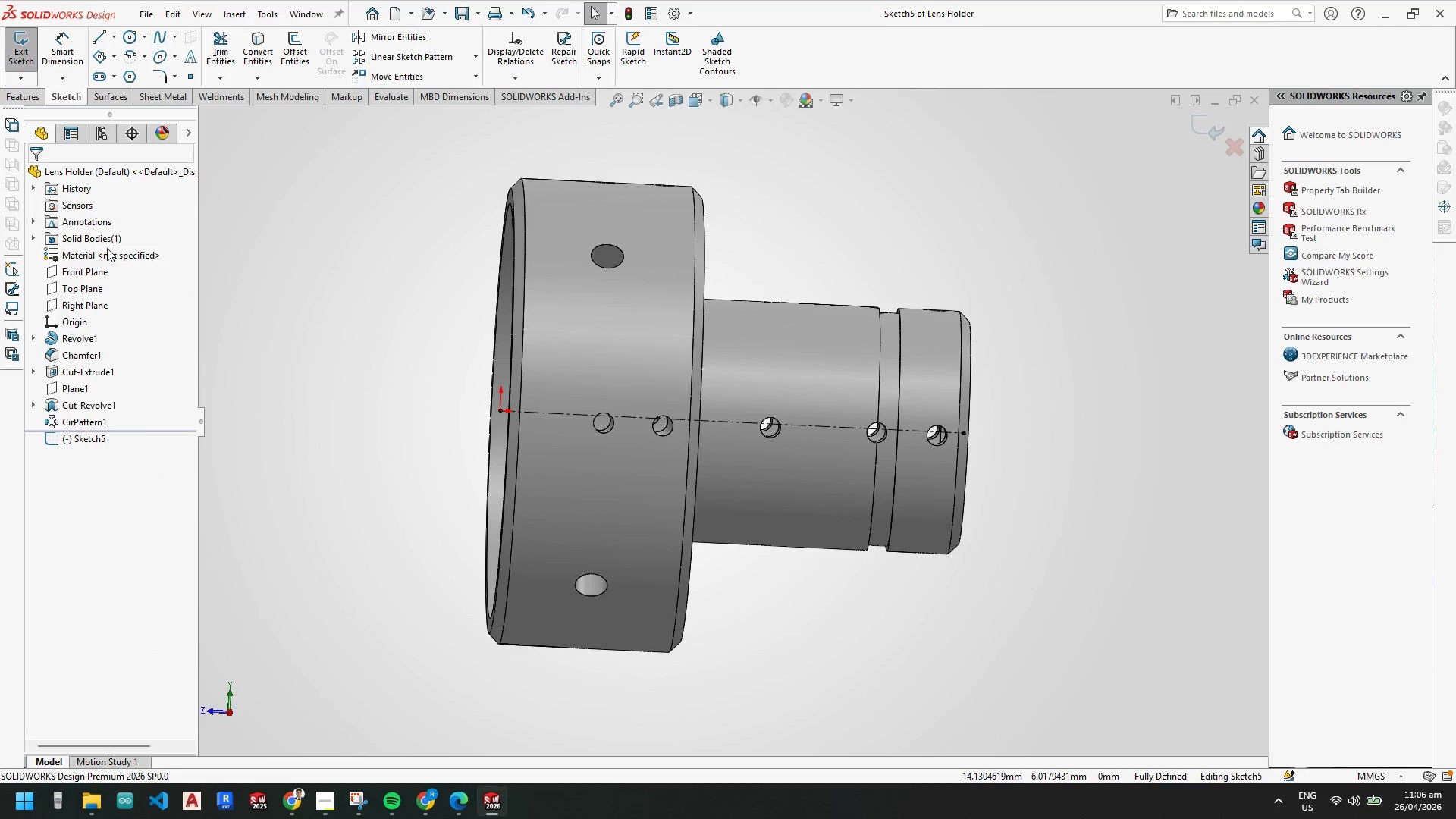 
right_click([104, 234])
 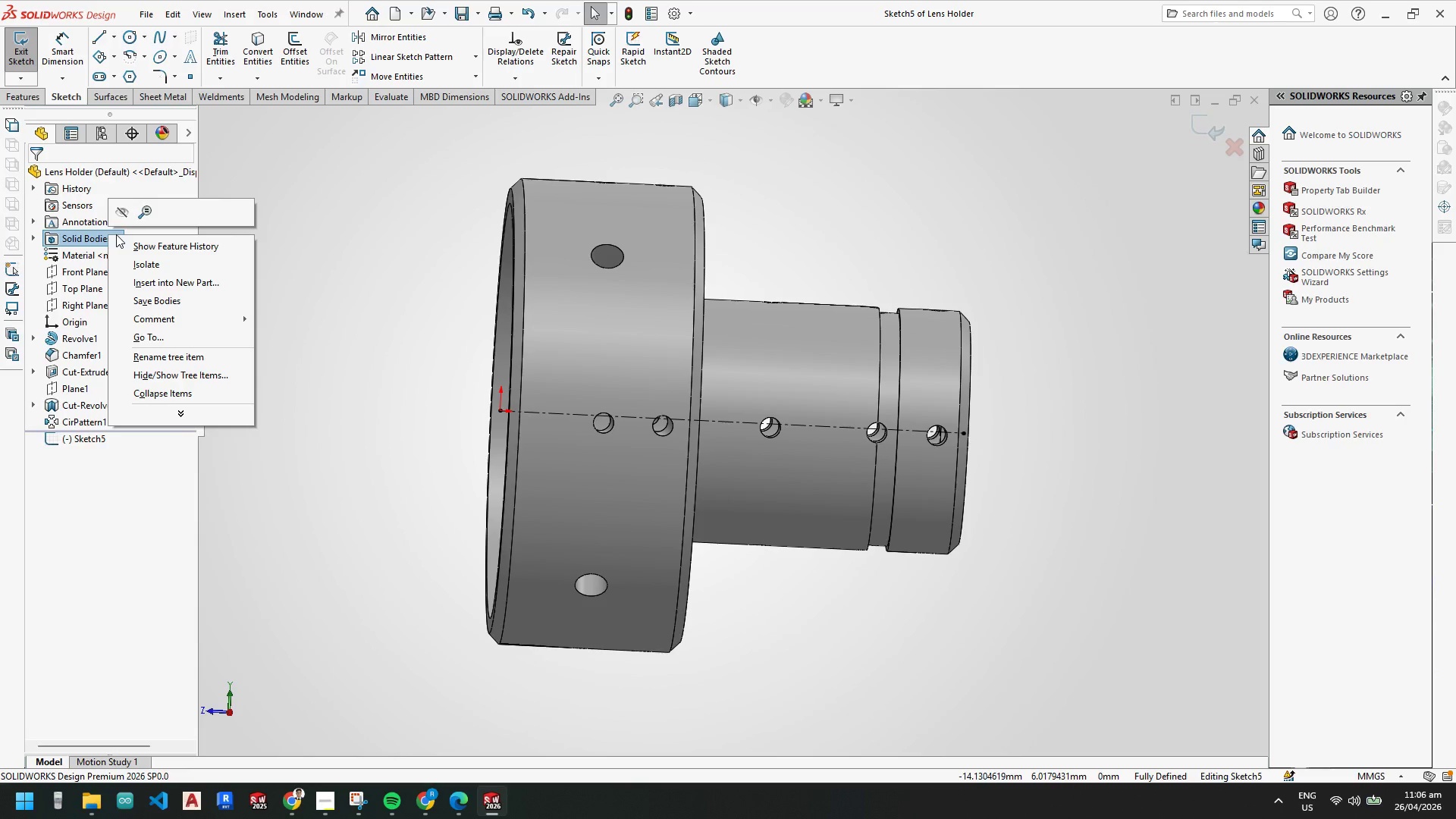 
key(Escape)
 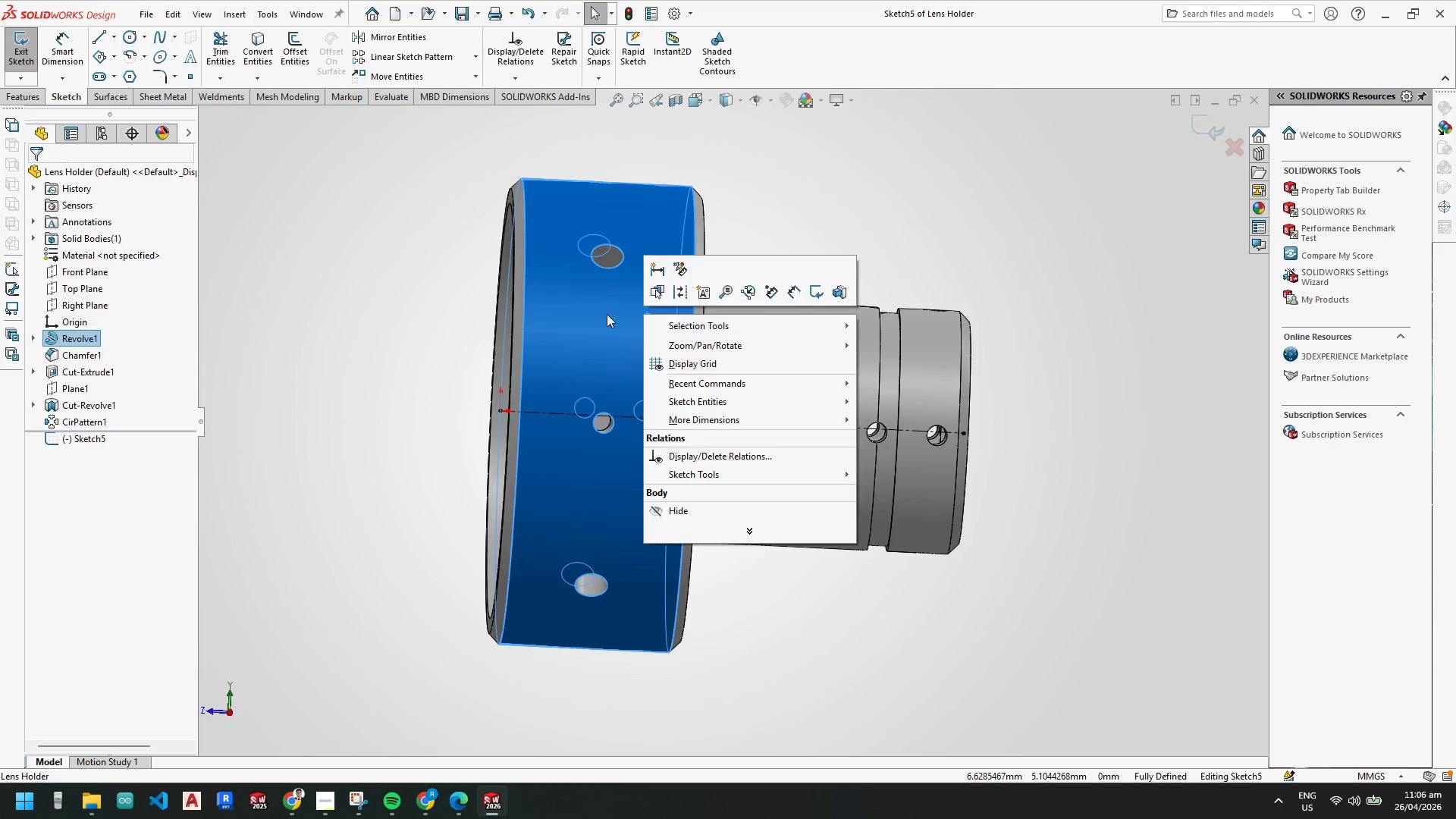 
key(Escape)
 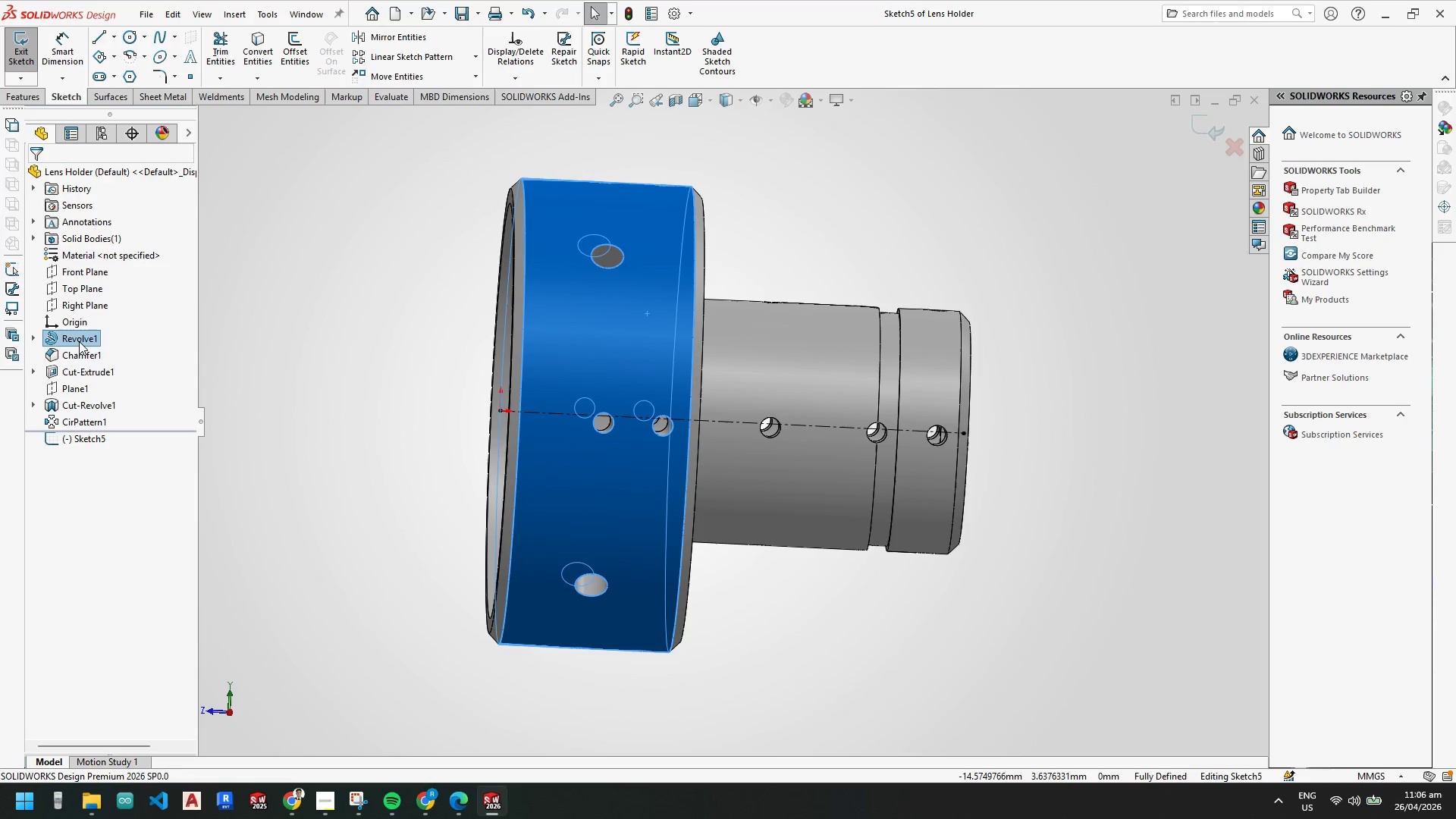 
right_click([79, 337])
 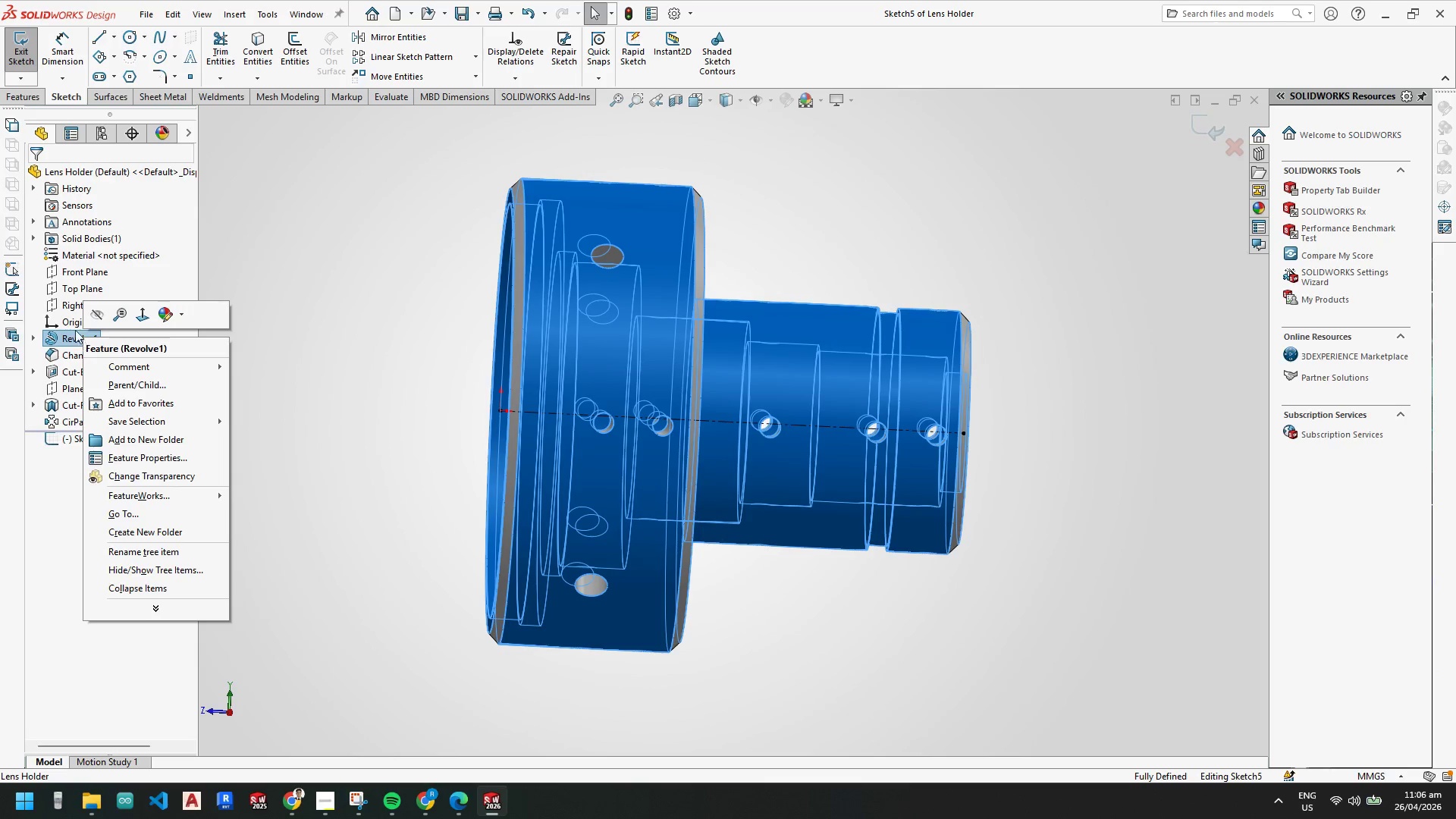 
key(Escape)
 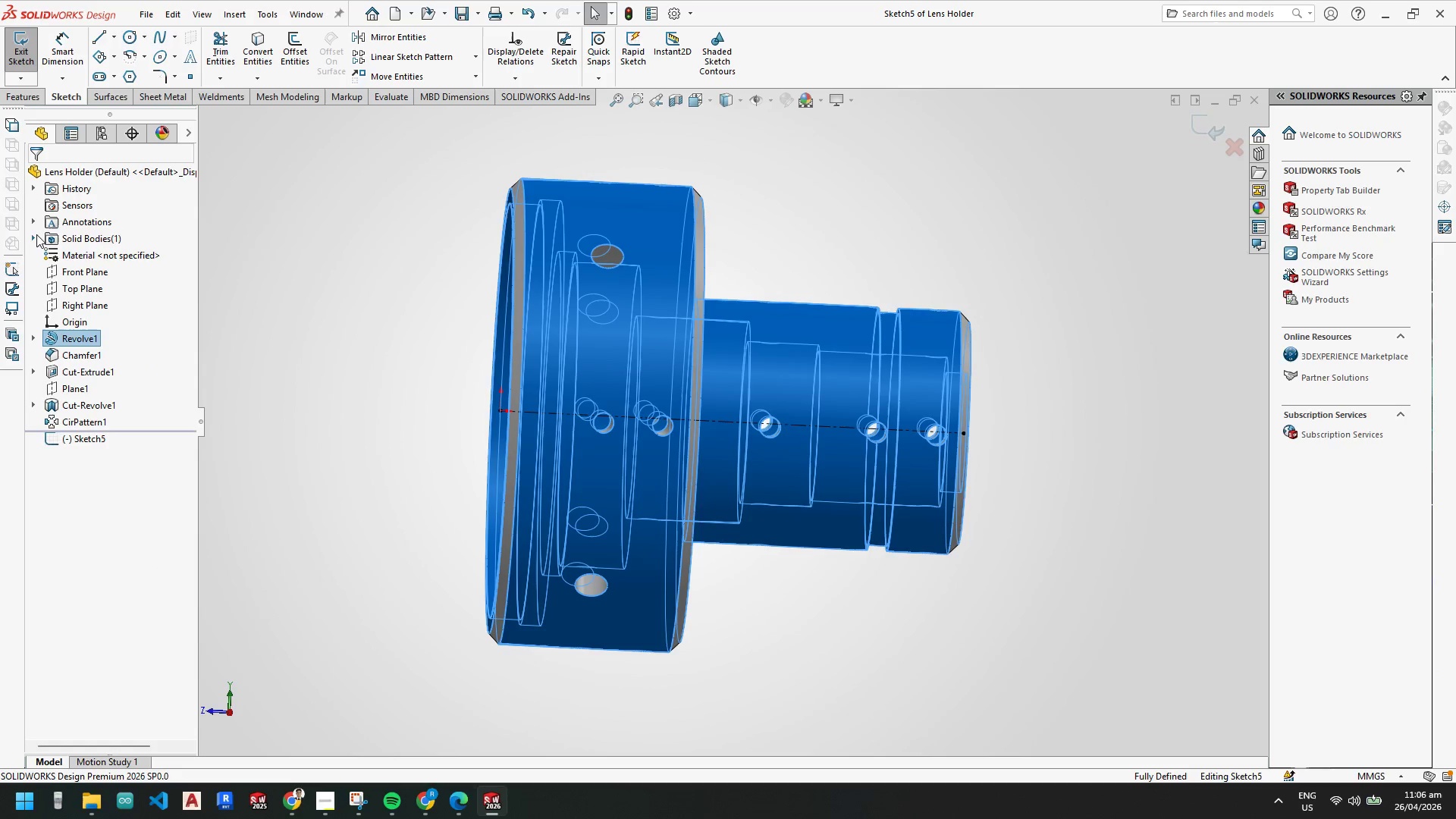 
left_click([30, 234])
 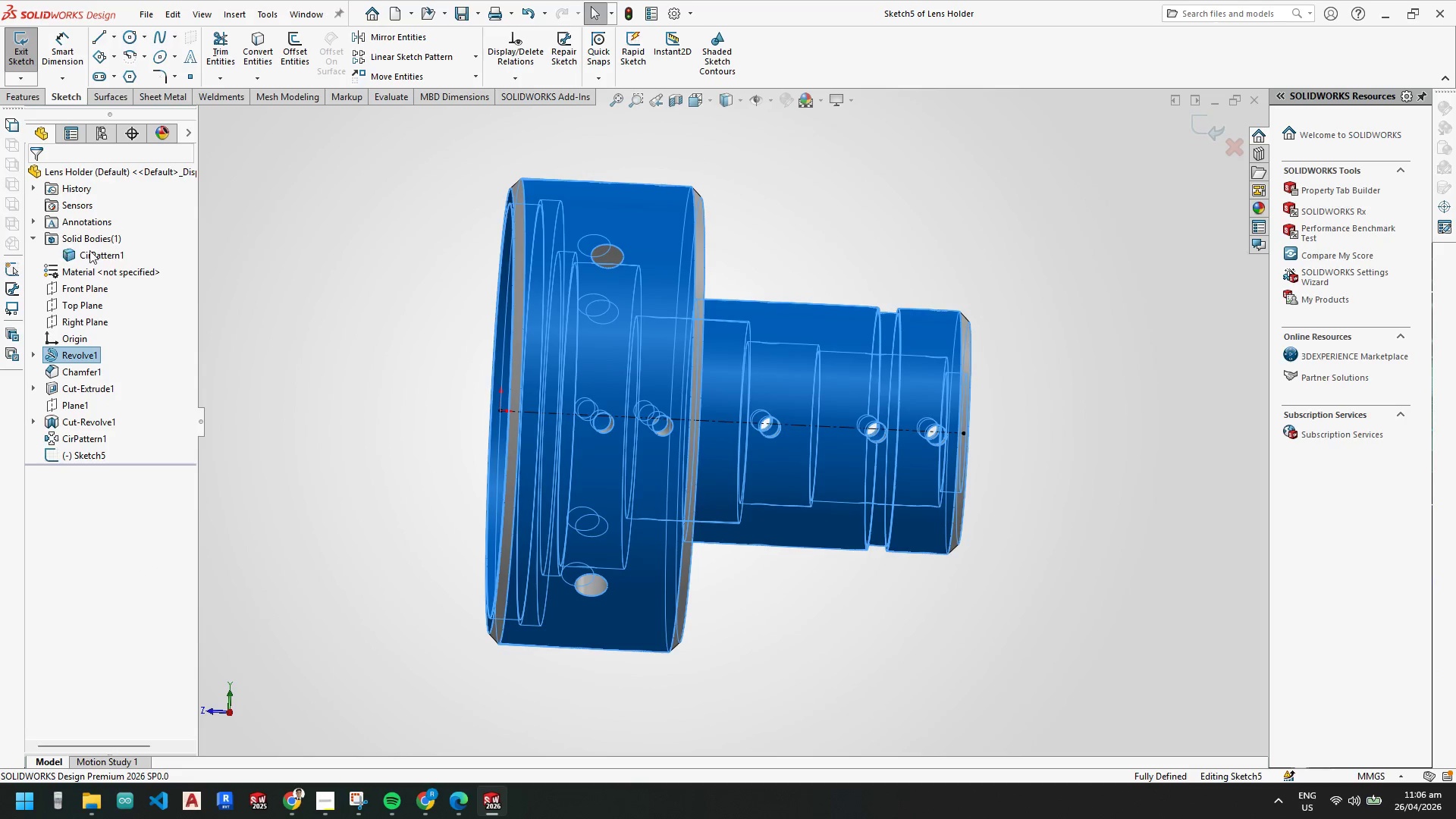 
right_click([91, 254])
 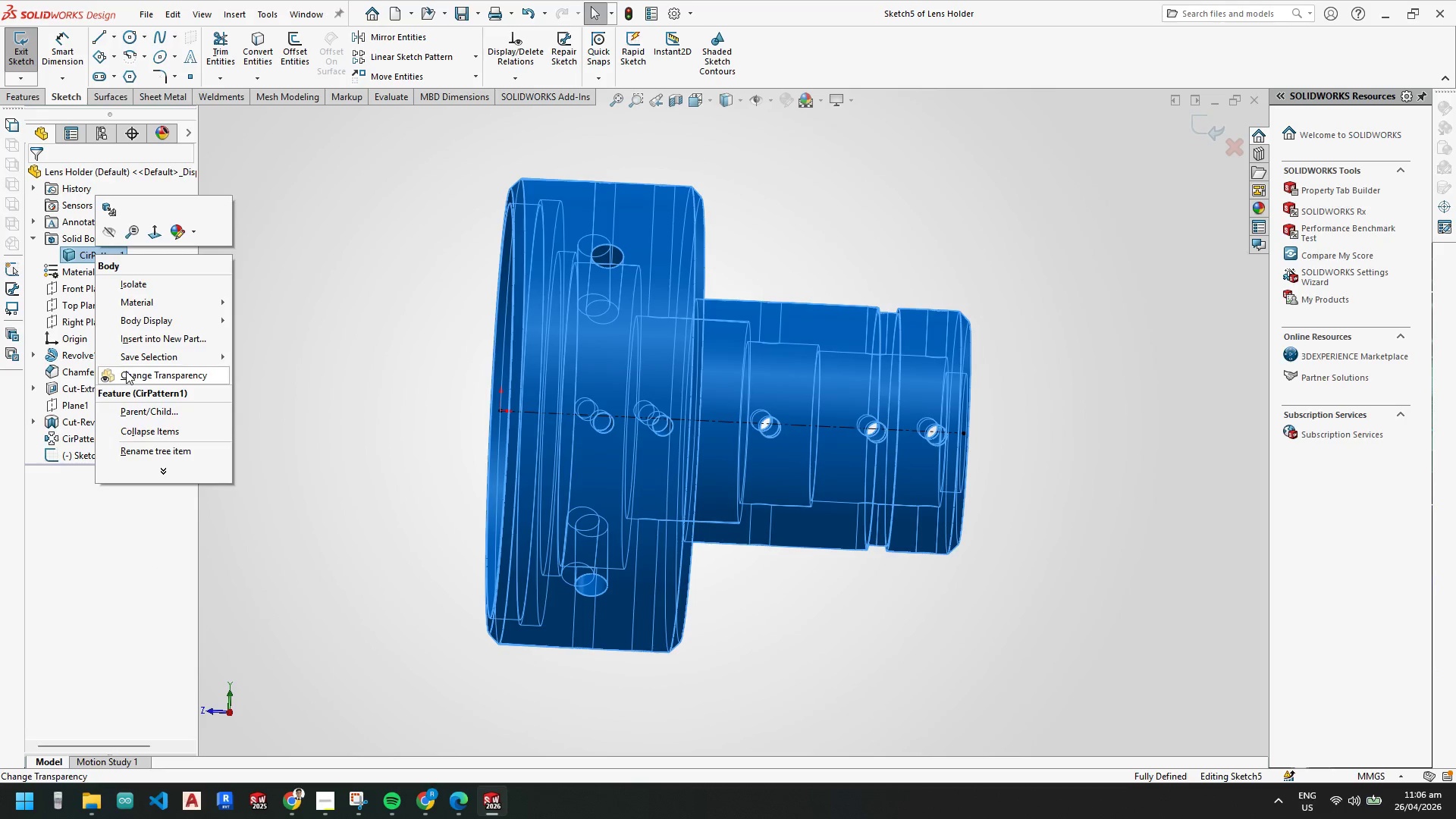 
key(Escape)
 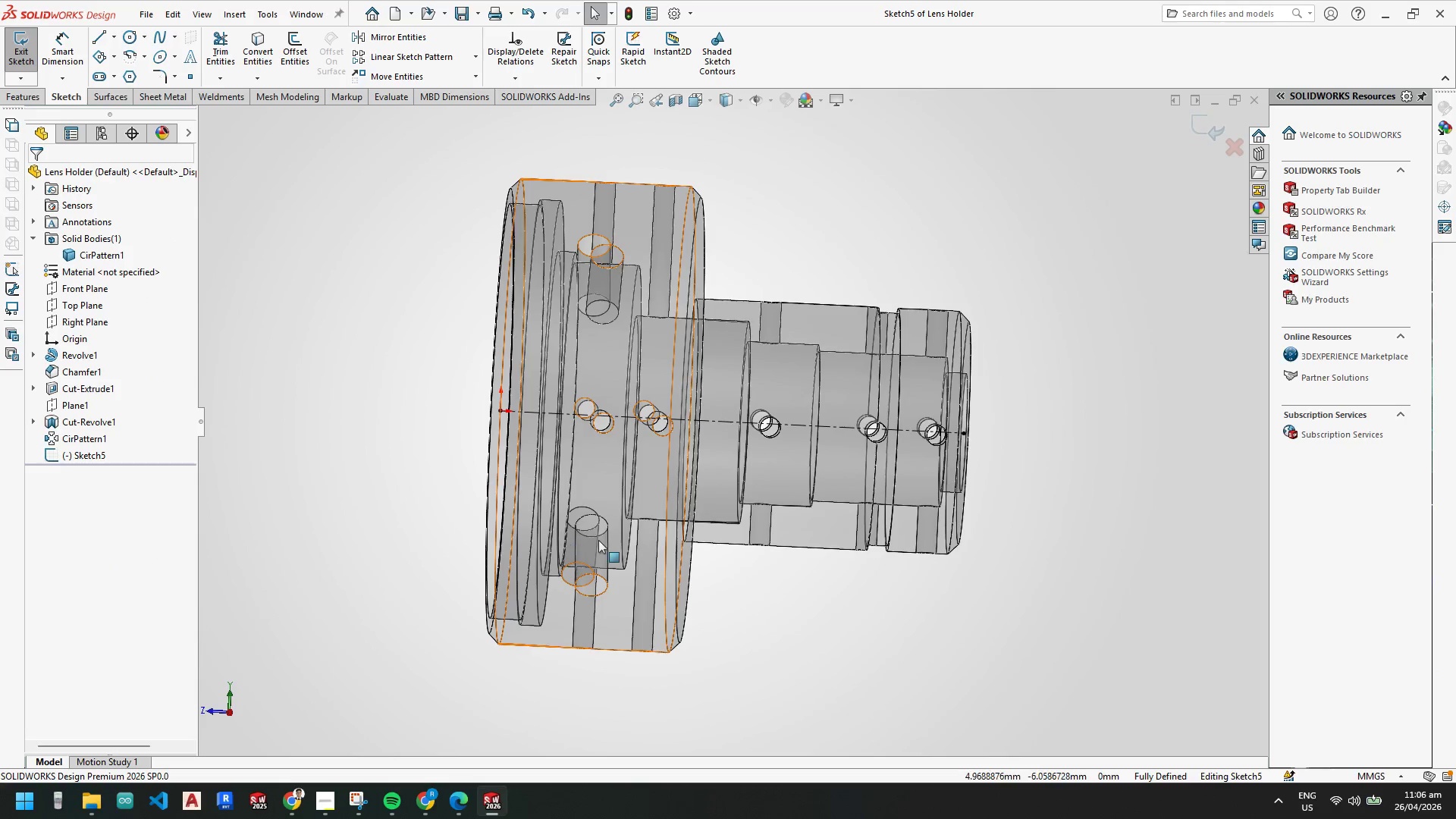 
key(Escape)
 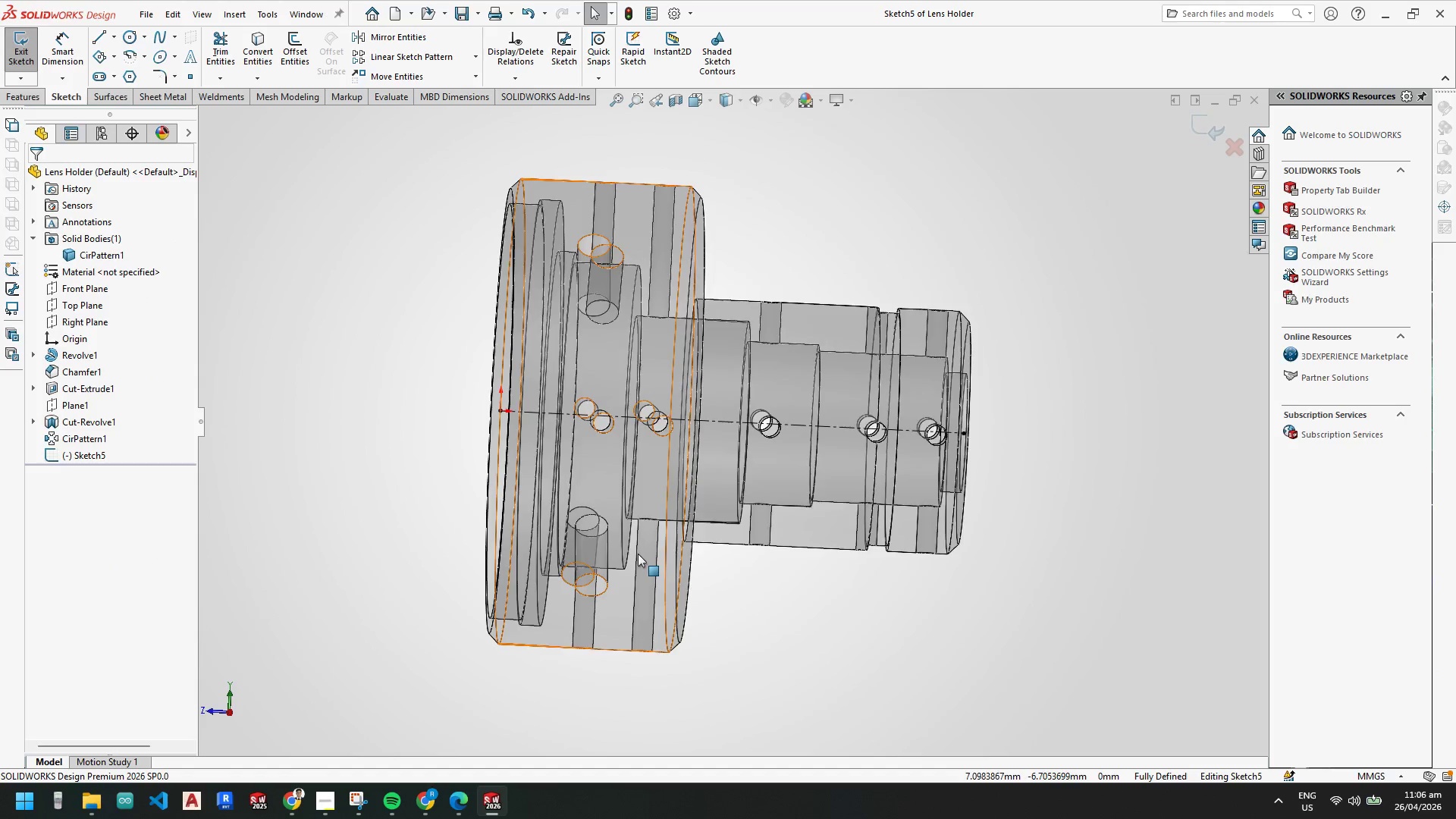 
key(Space)
 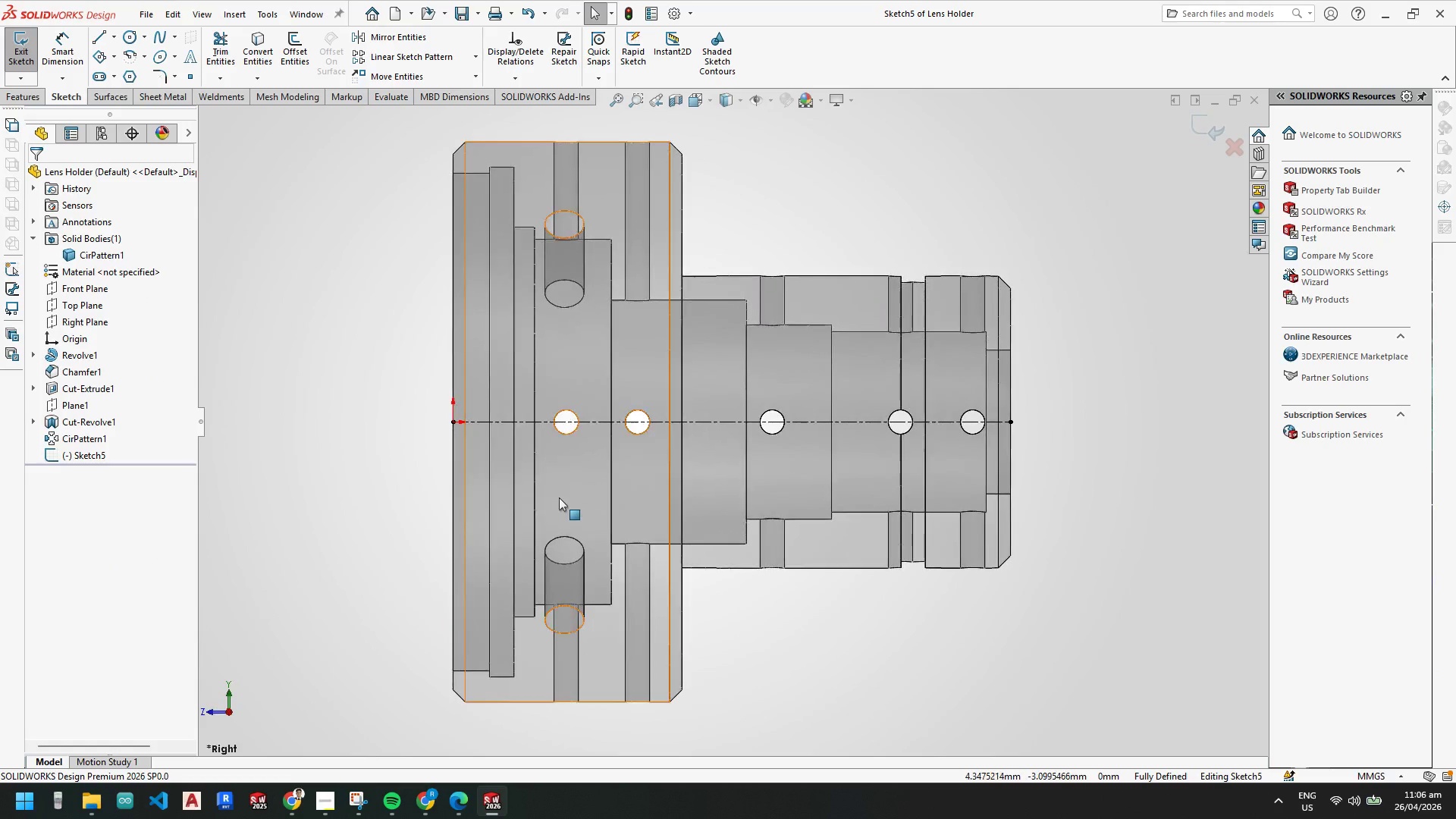 
scroll: coordinate [639, 554], scroll_direction: up, amount: 1.0
 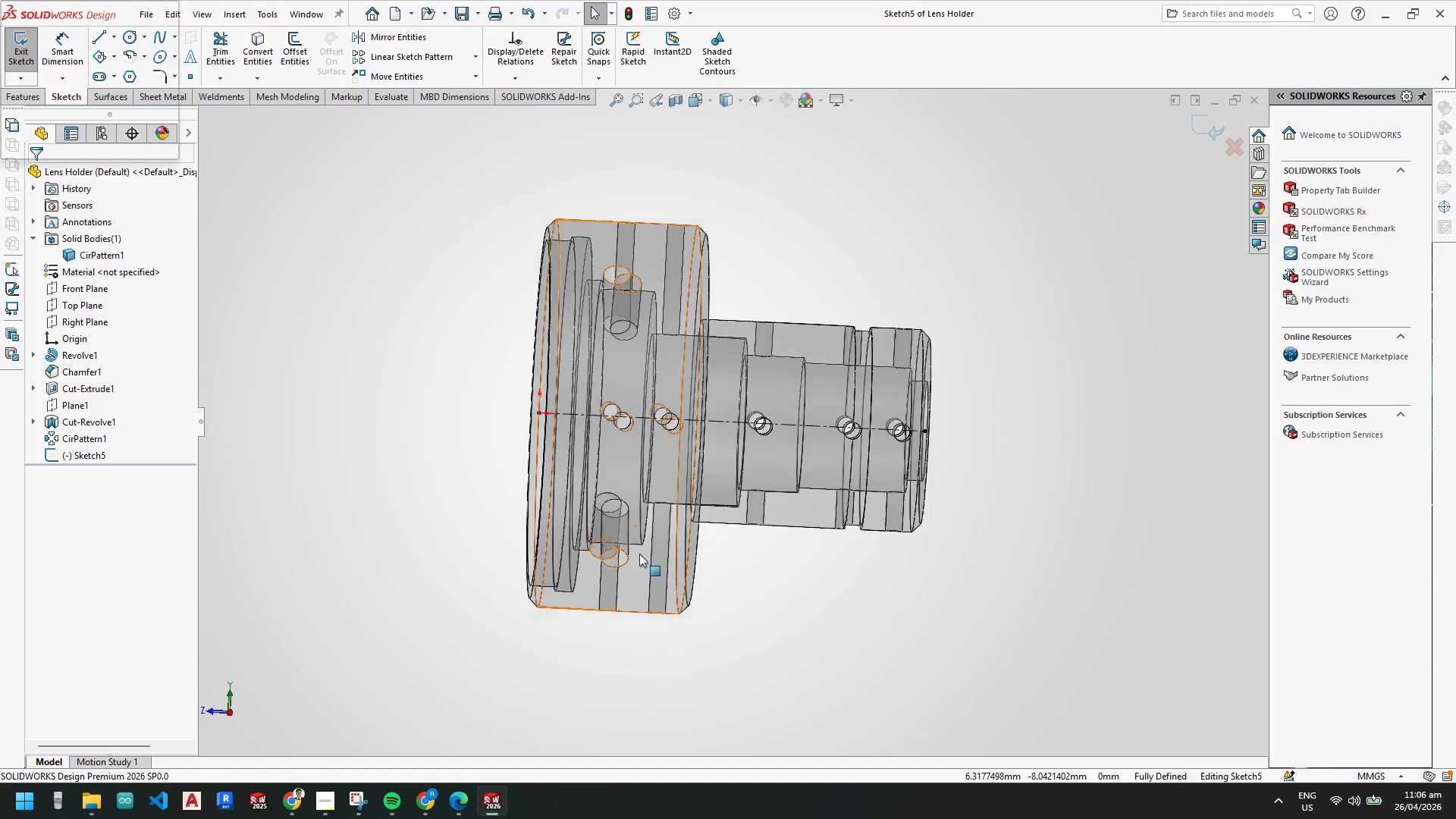 
mouse_move([747, 327])
 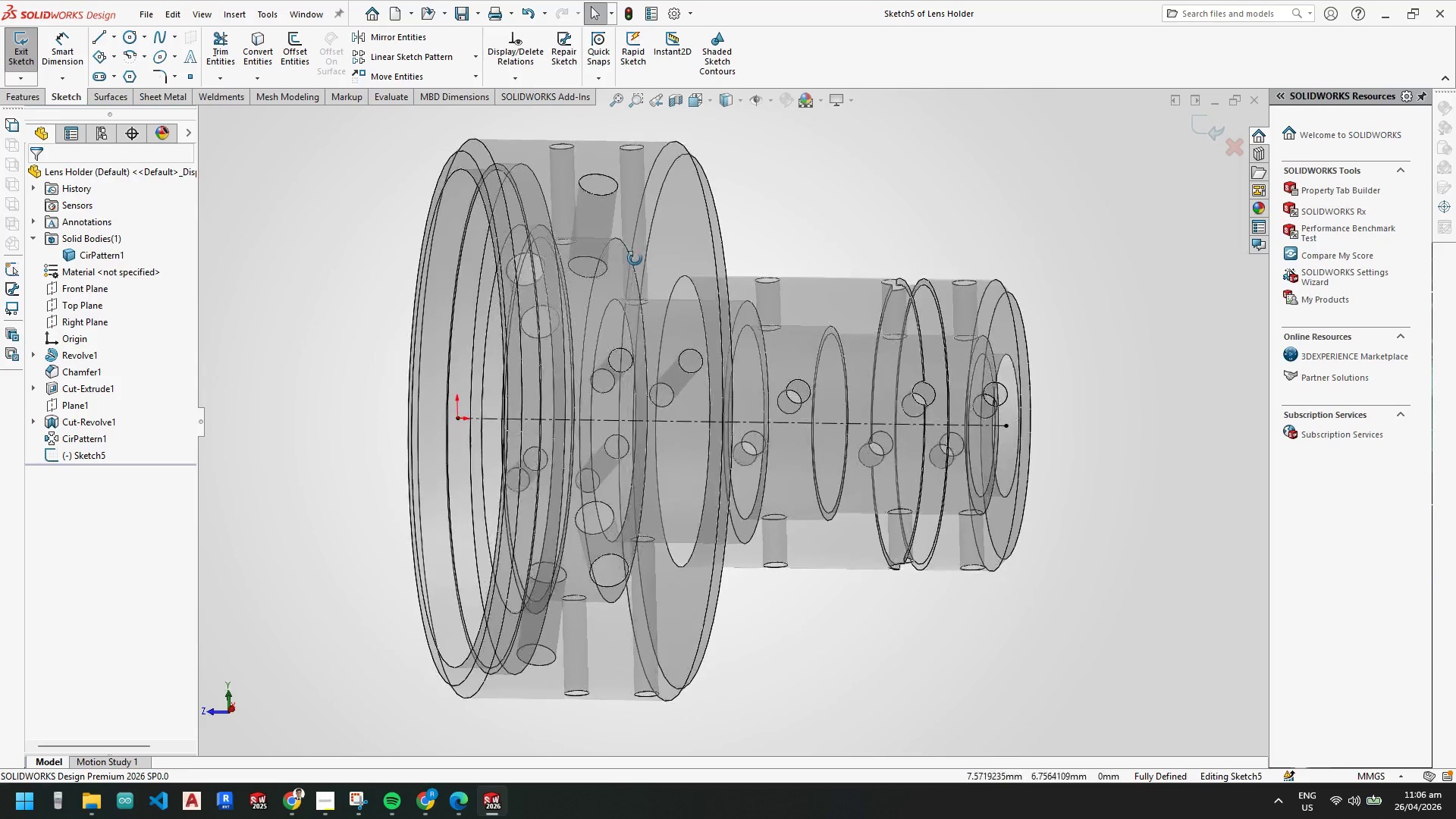 
wait(5.83)
 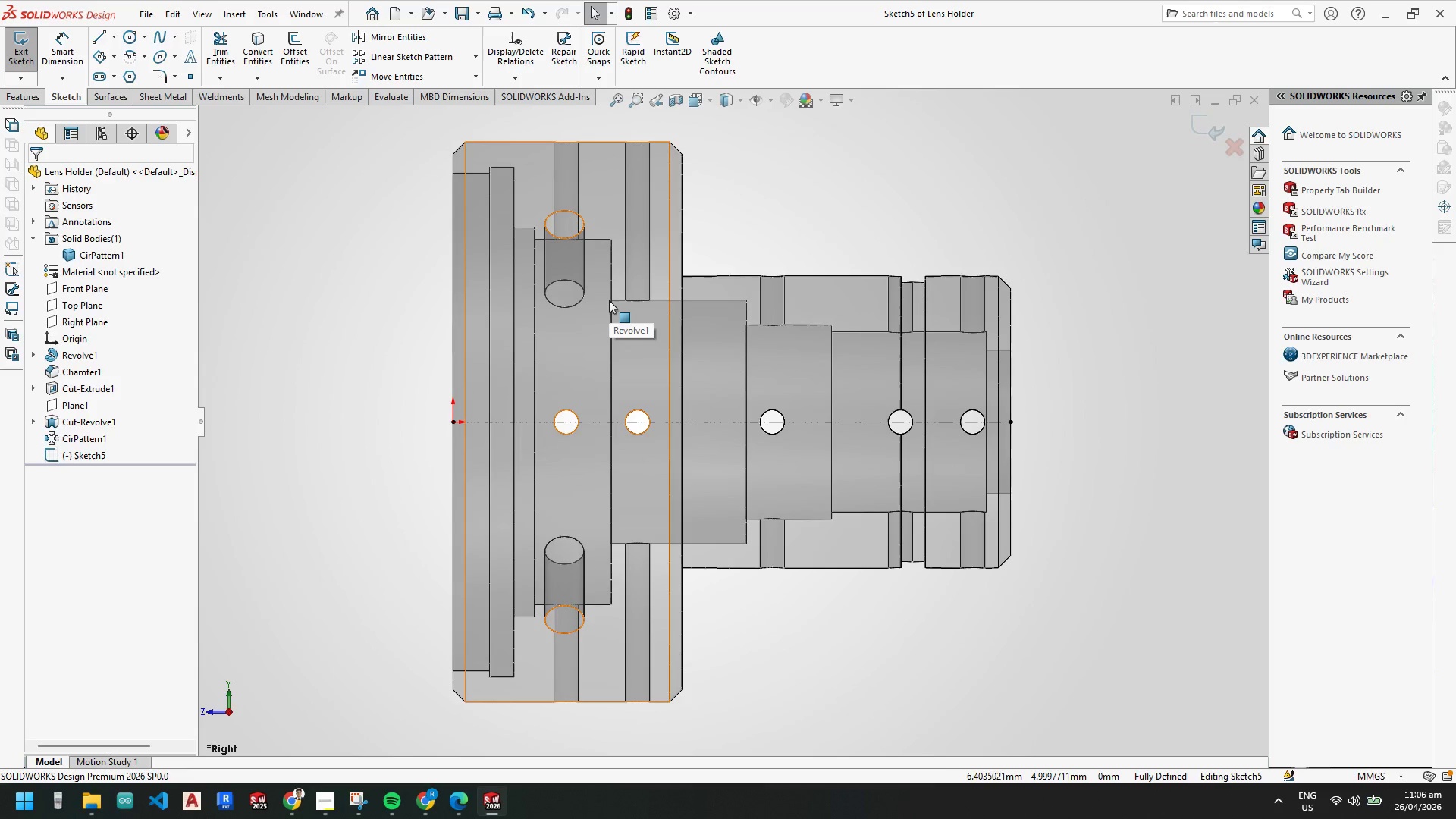 
key(Space)
 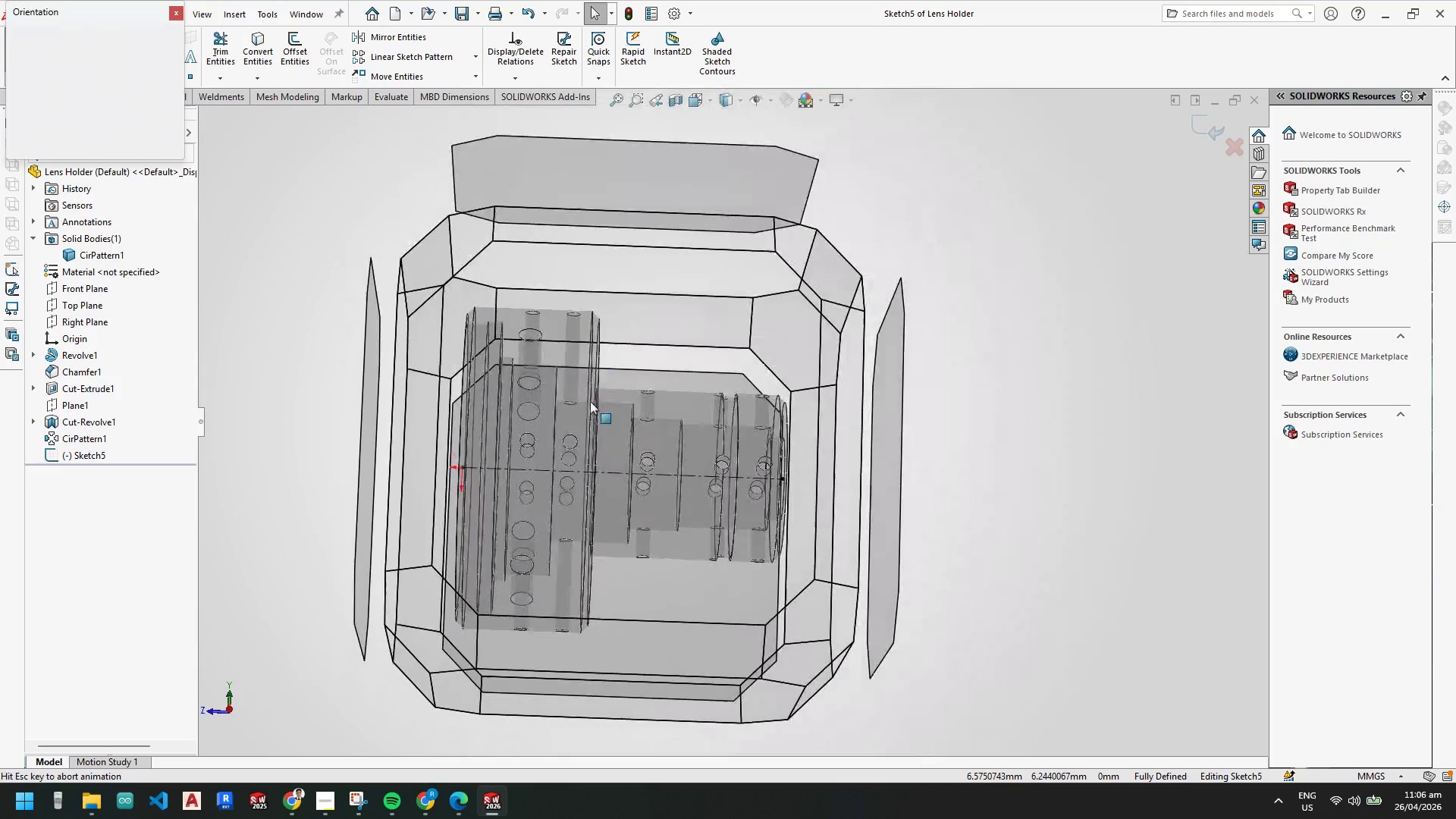 
left_click([570, 439])
 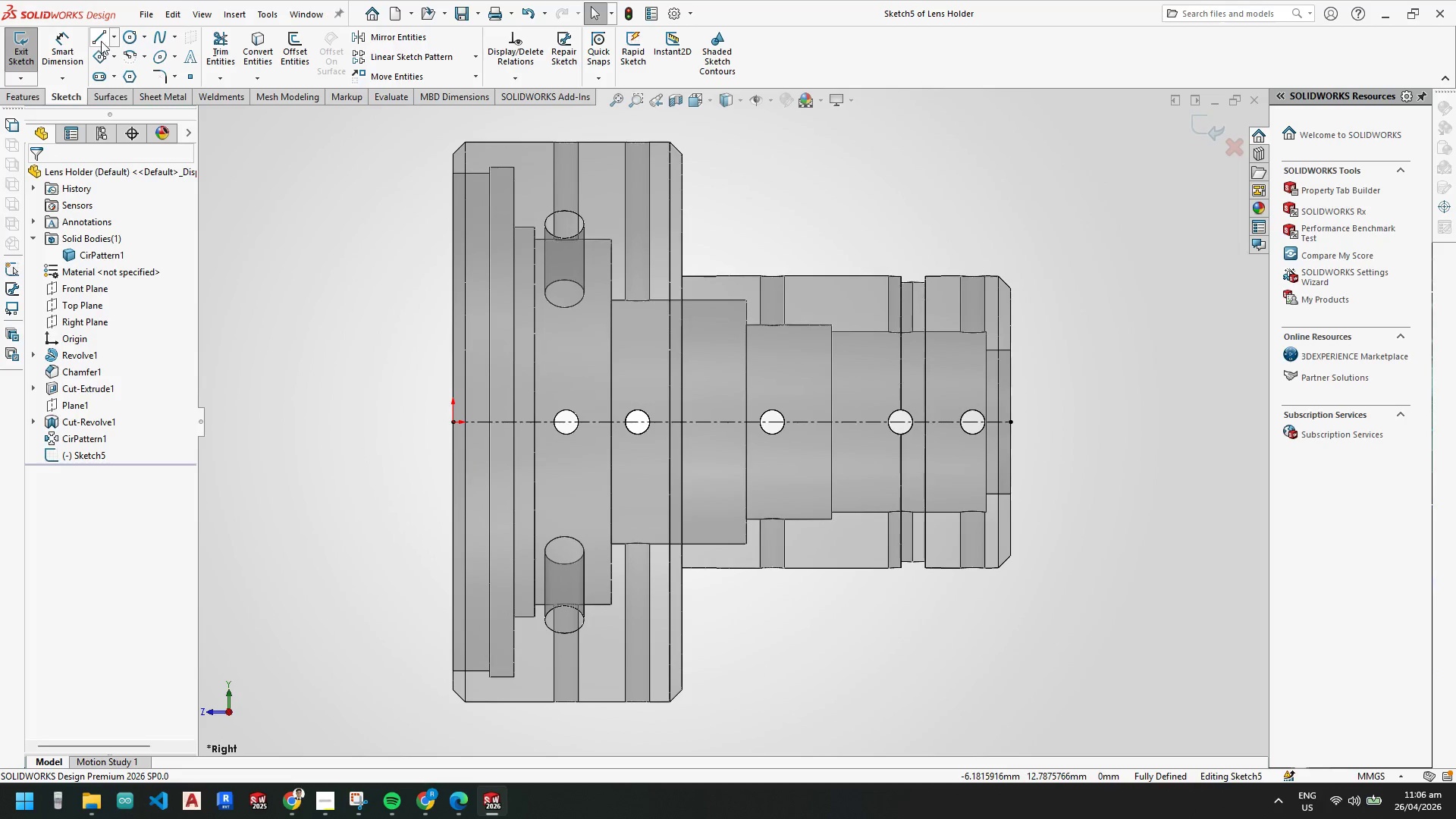 
left_click([109, 40])
 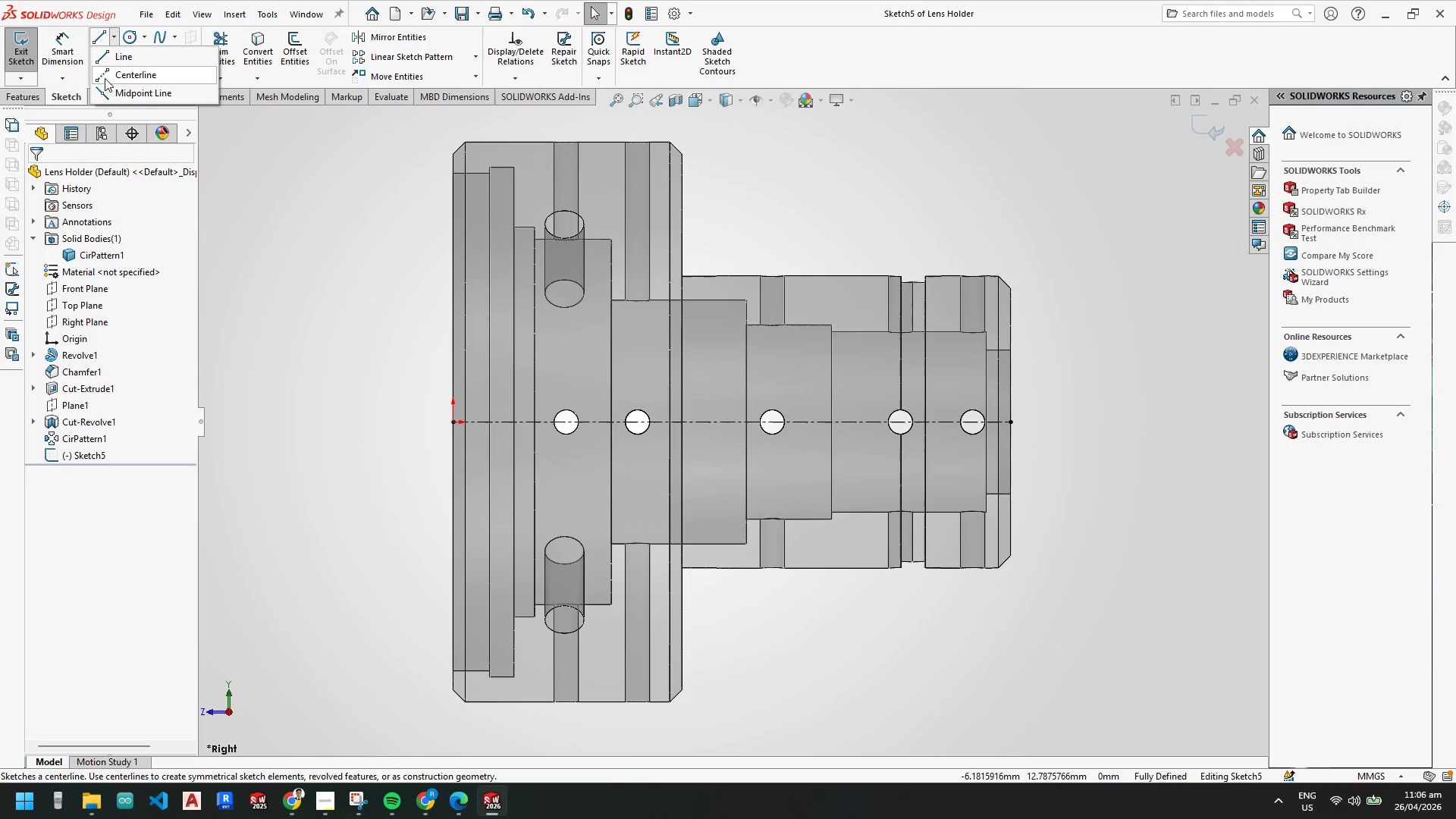 
left_click([105, 78])
 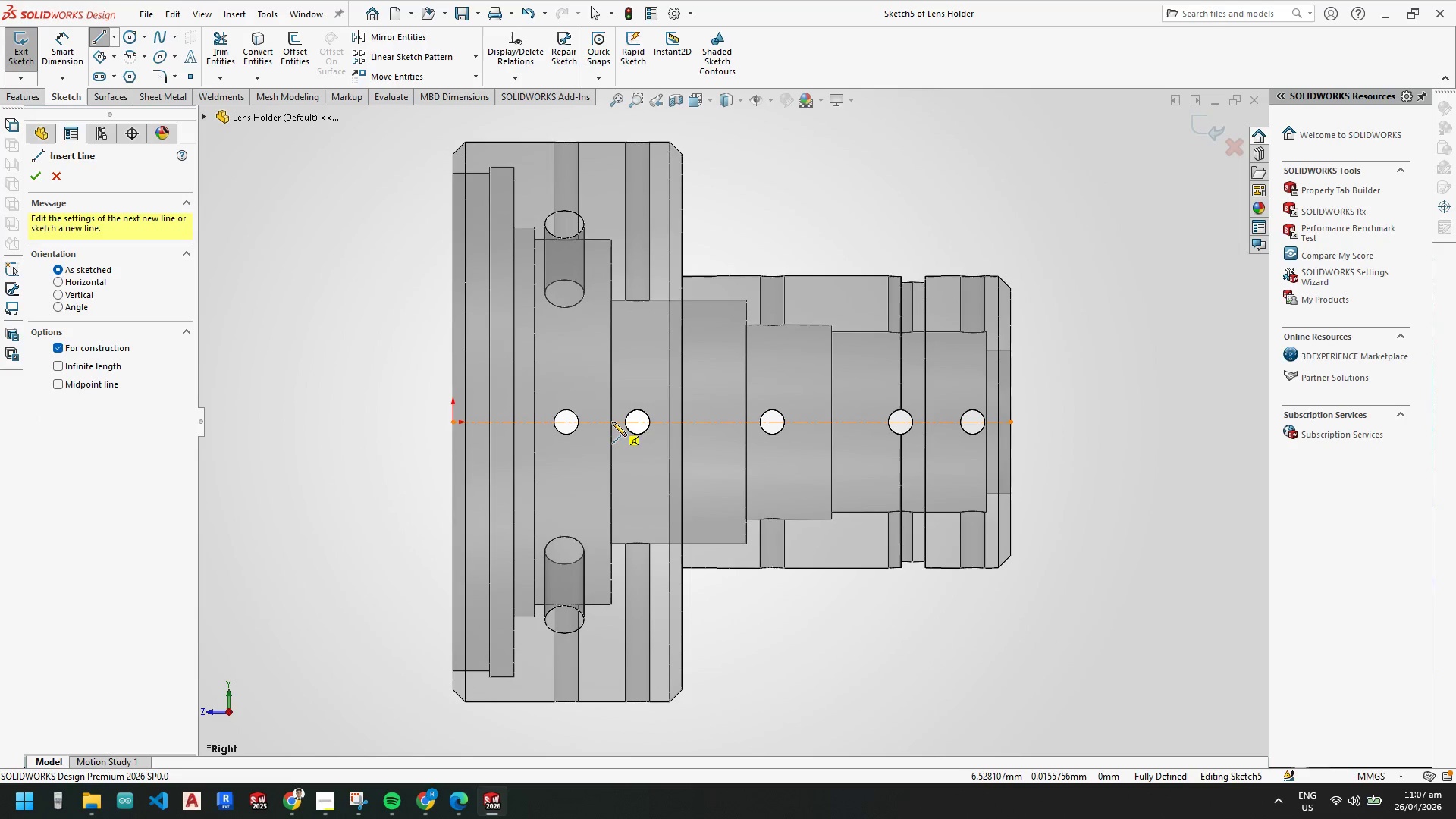 
left_click_drag(start_coordinate=[612, 422], to_coordinate=[612, 419])
 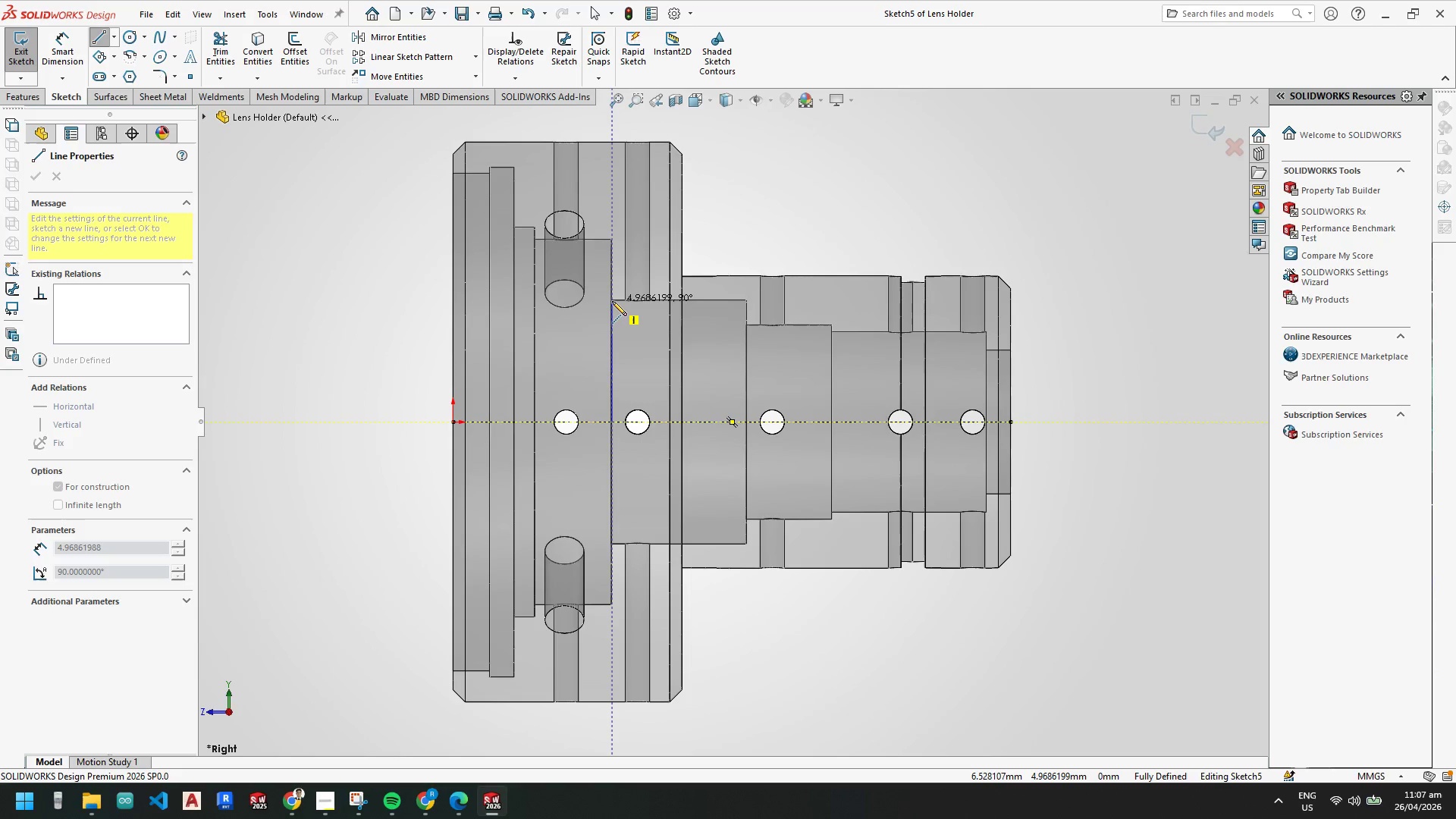 
left_click([612, 300])
 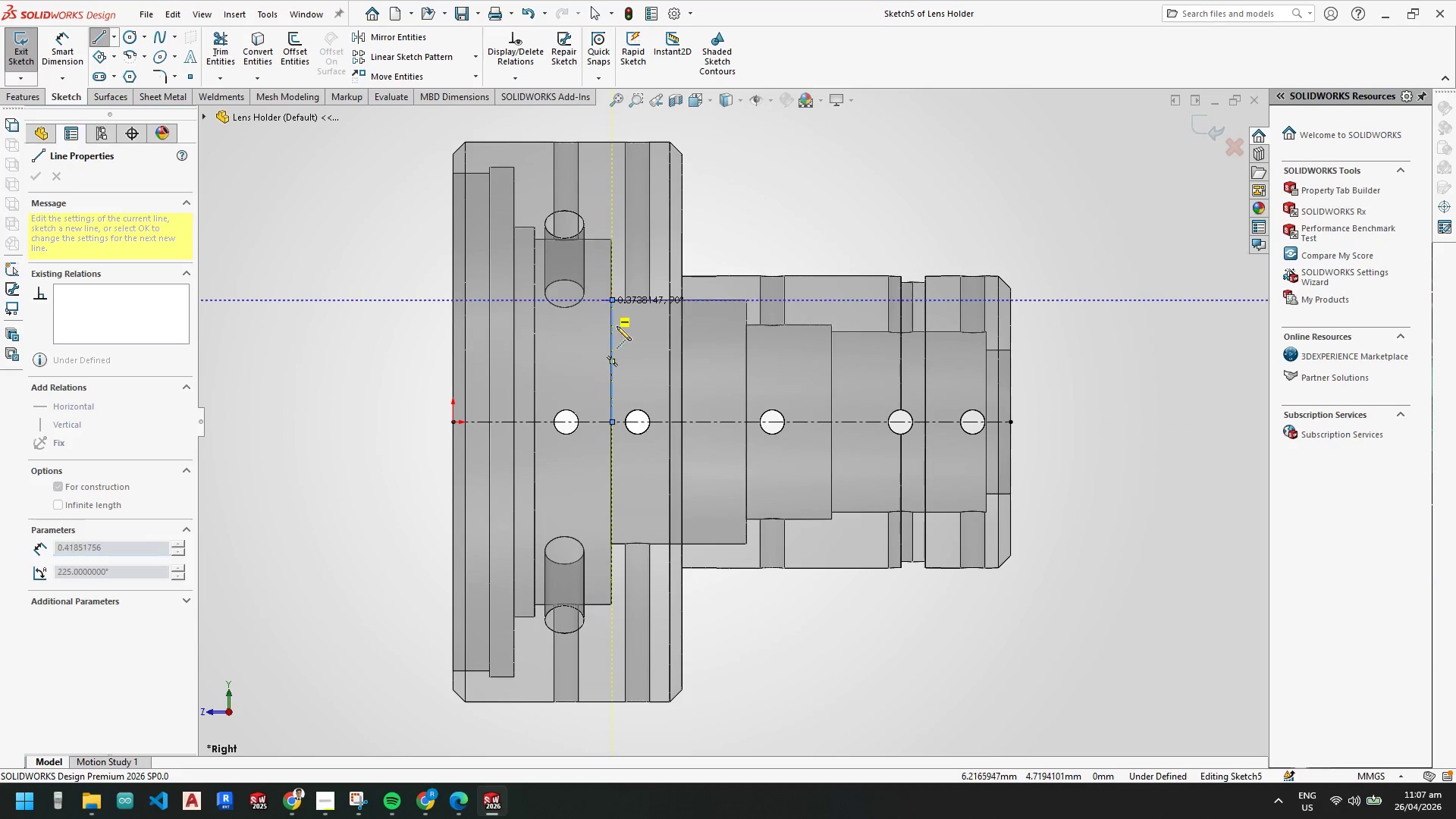 
scroll: coordinate [604, 364], scroll_direction: up, amount: 6.0
 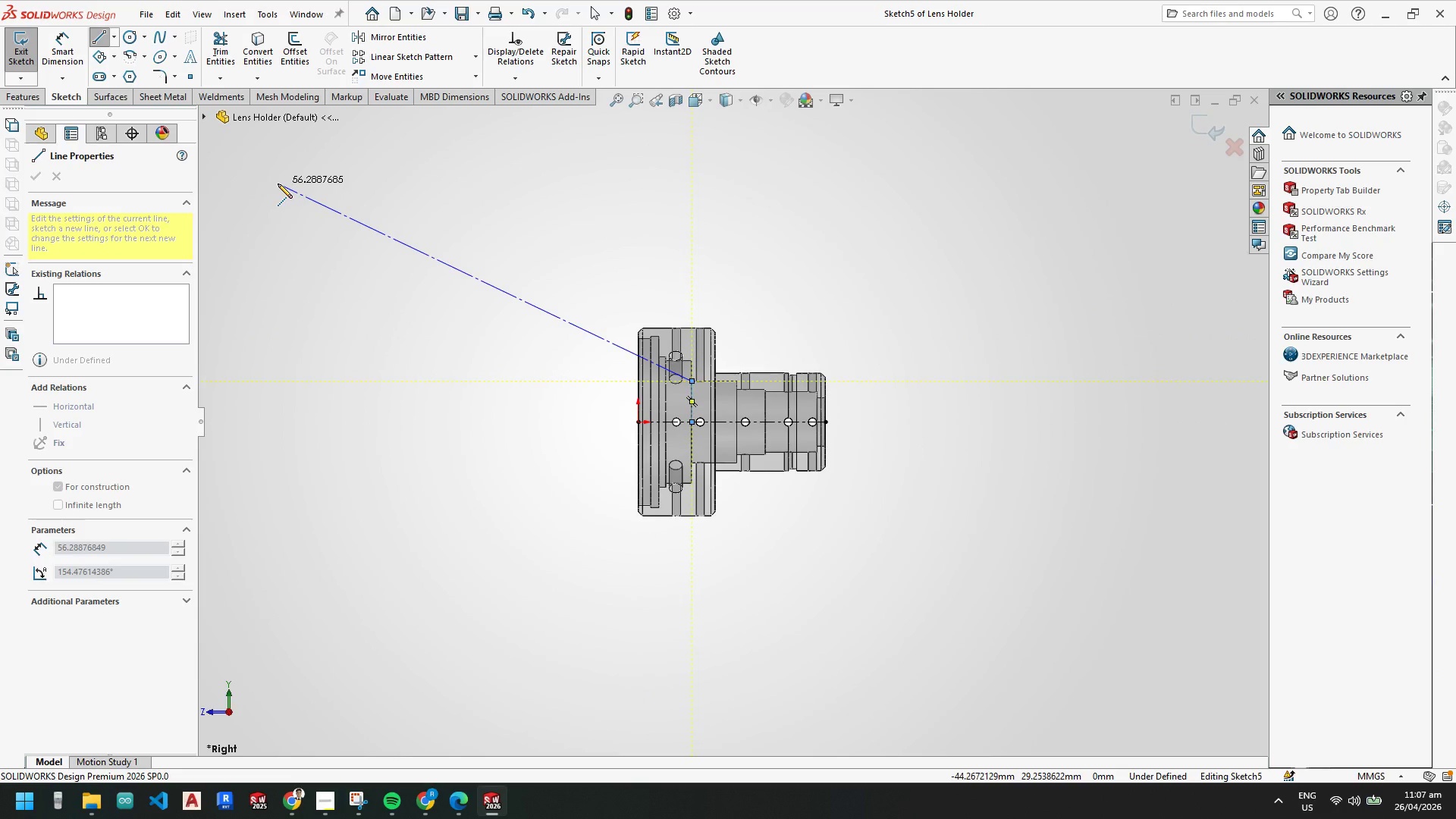 
left_click([278, 184])
 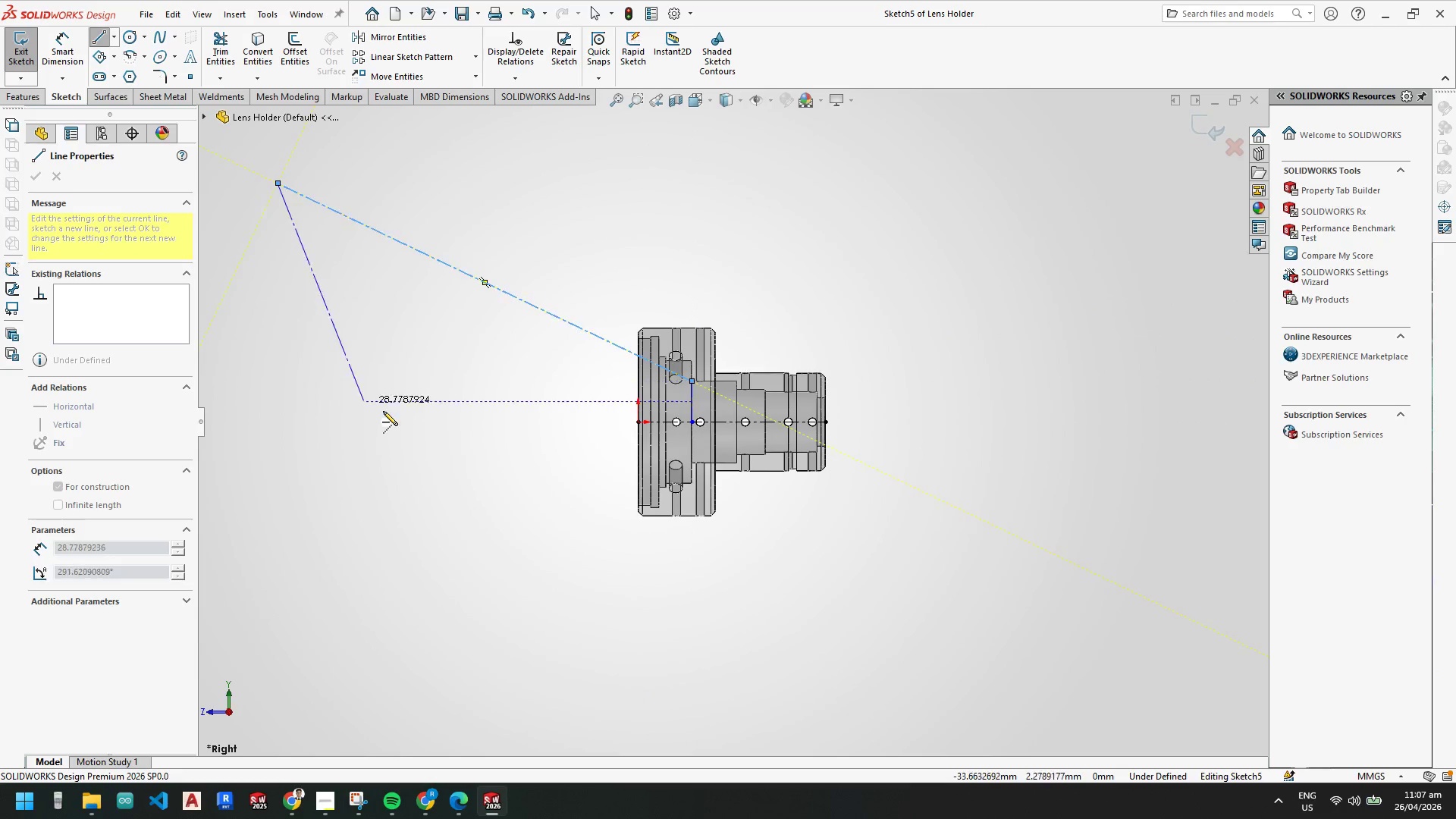 
key(Escape)
 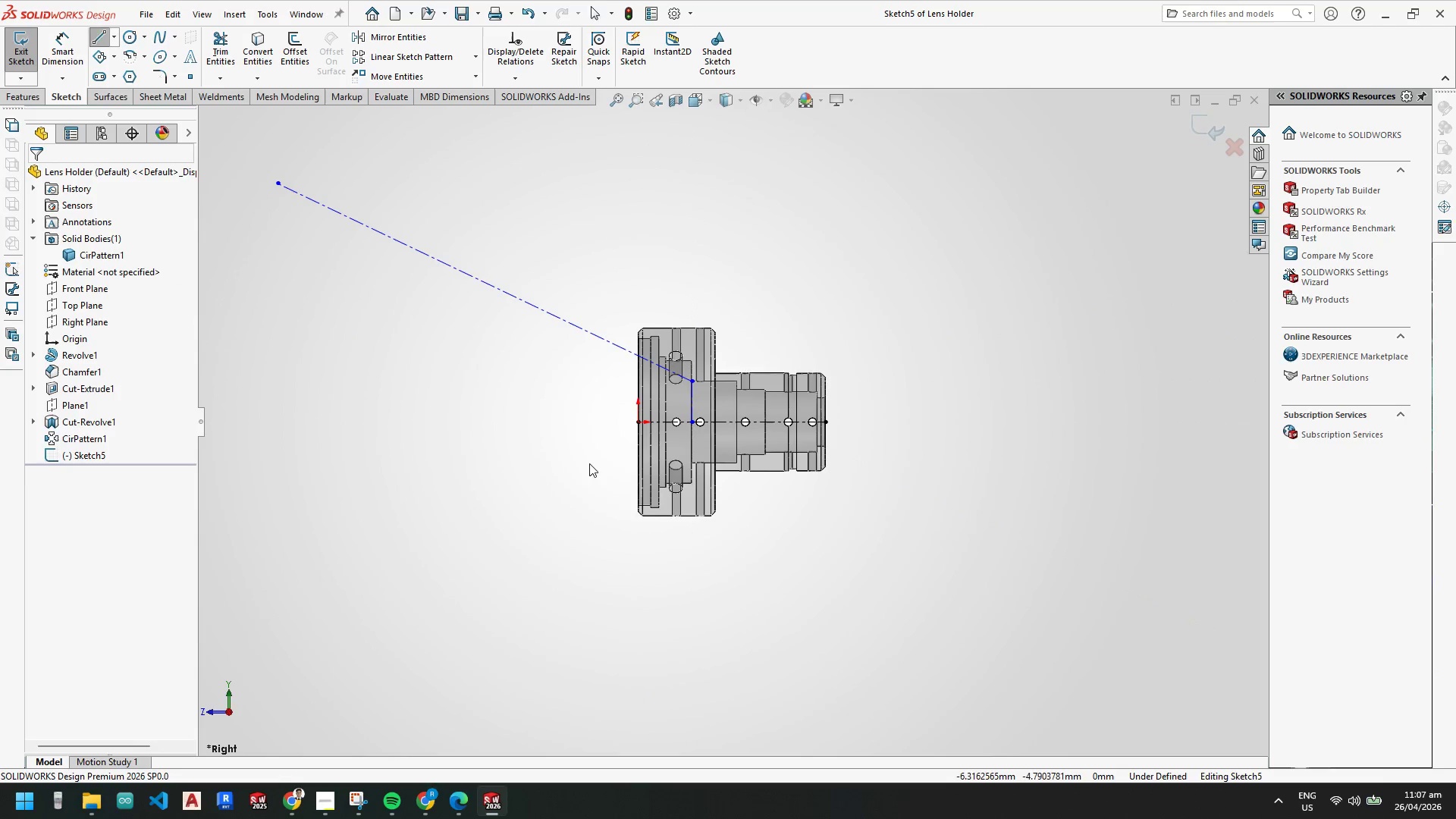 
key(Escape)
 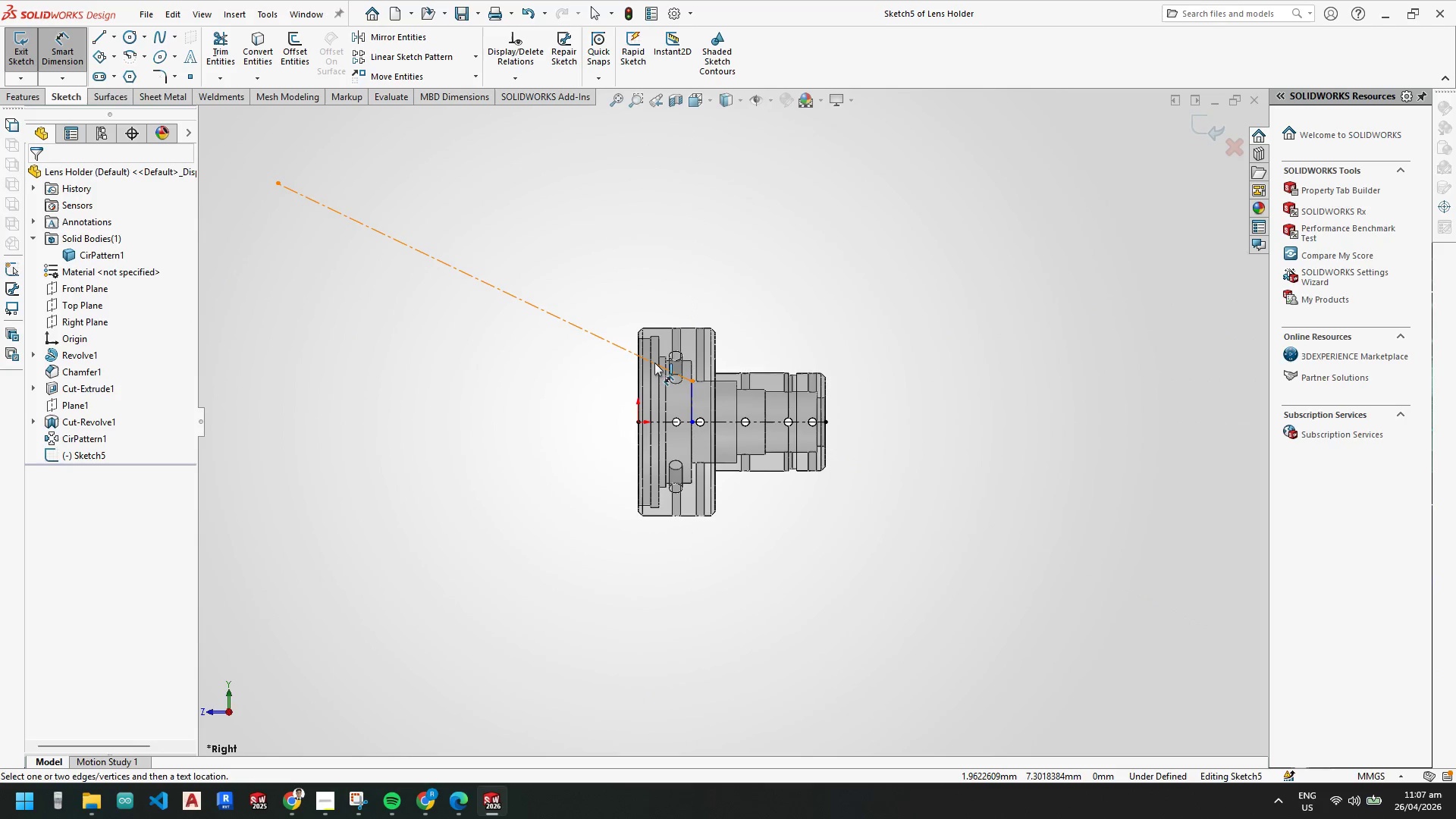 
left_click([654, 362])
 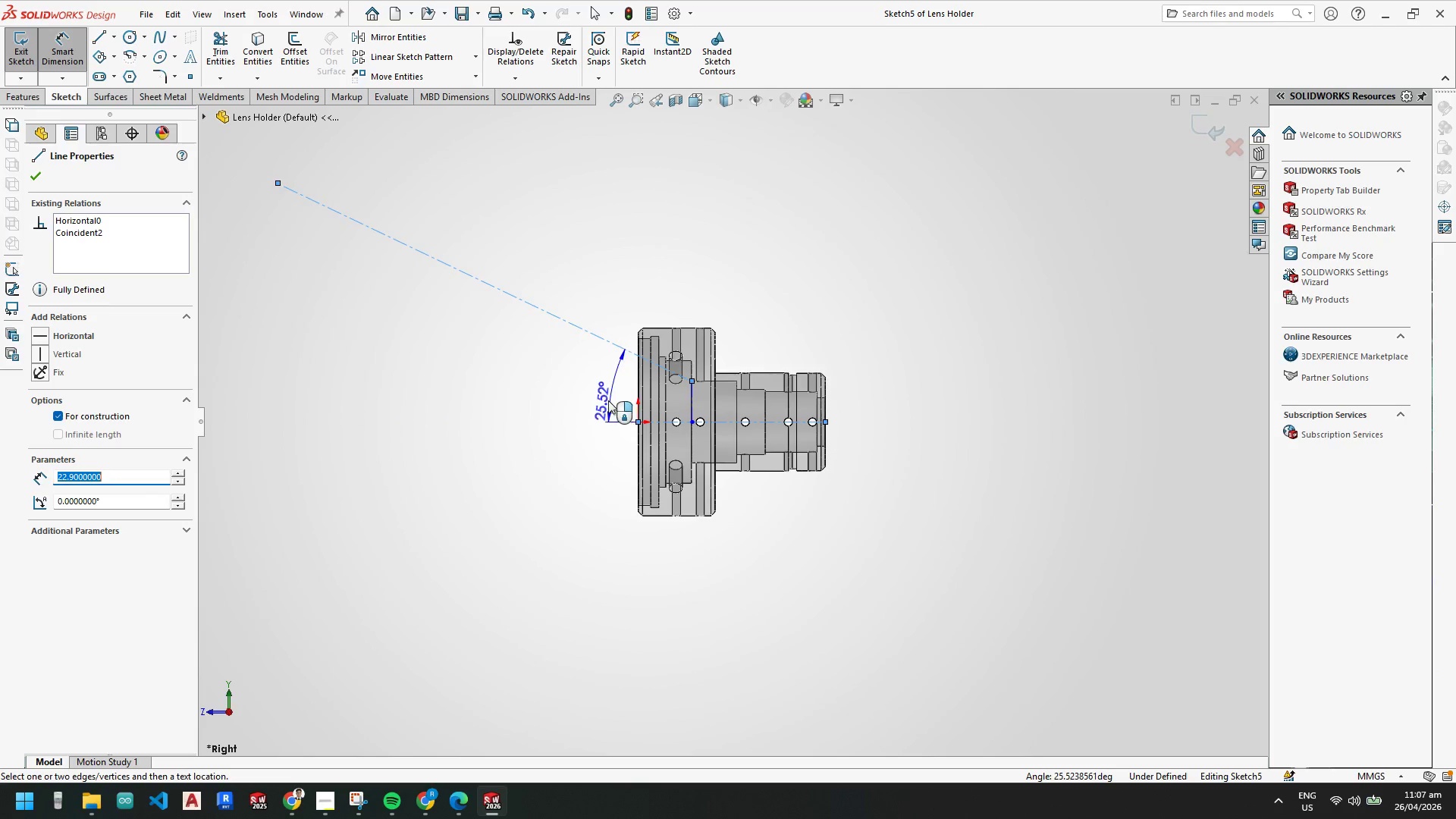 
left_click([588, 387])
 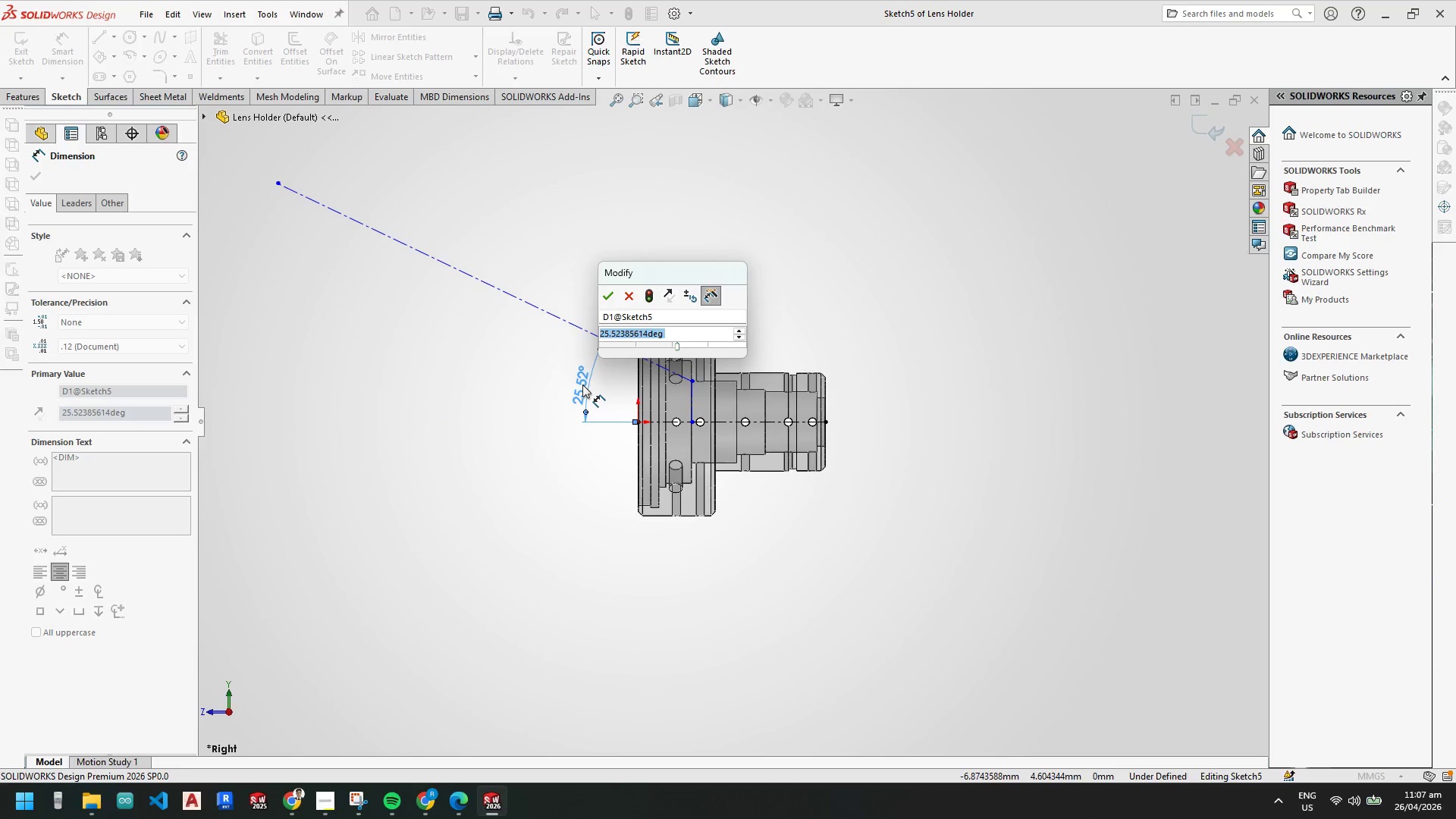 
key(Numpad4)
 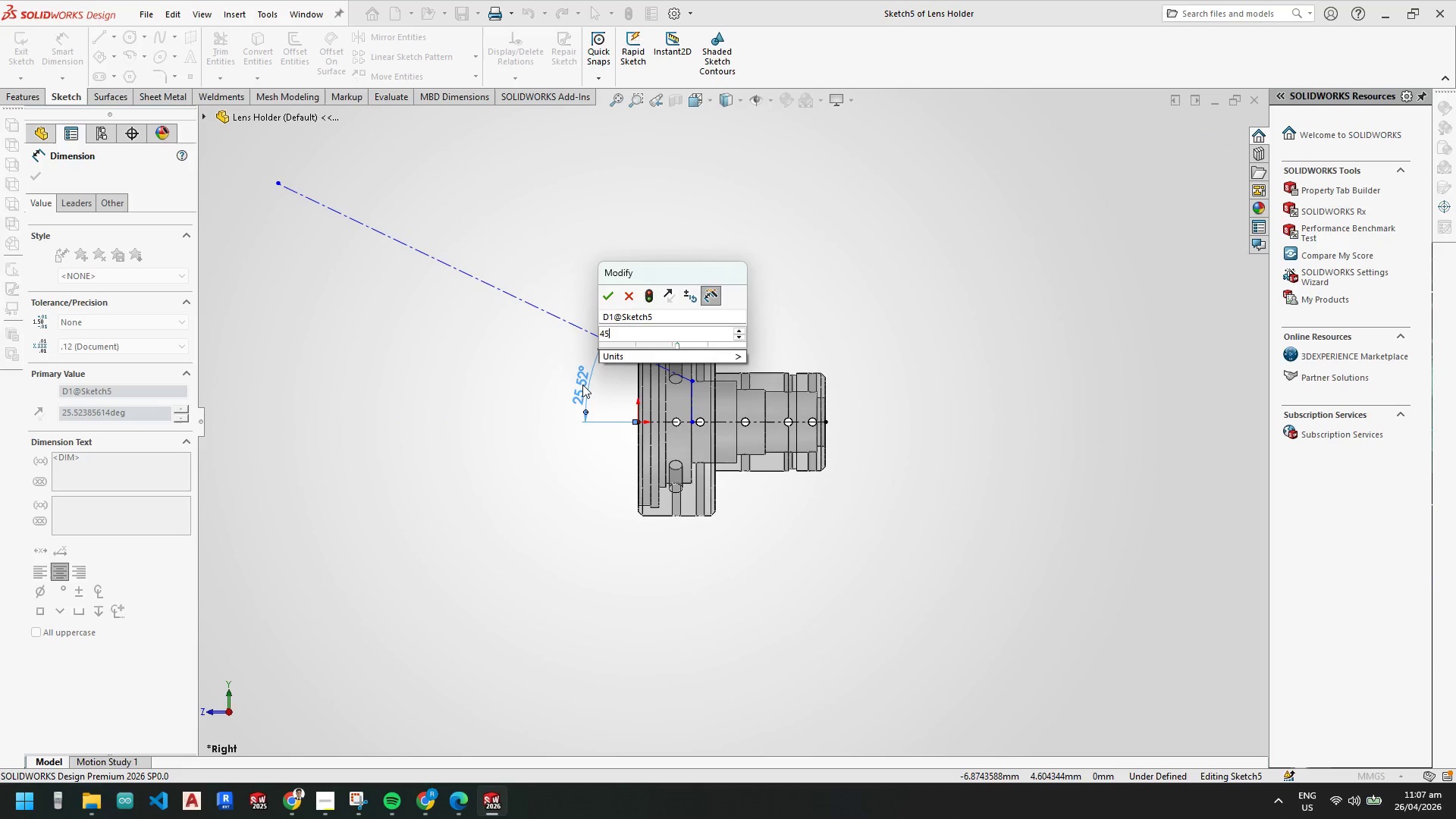 
key(Numpad5)
 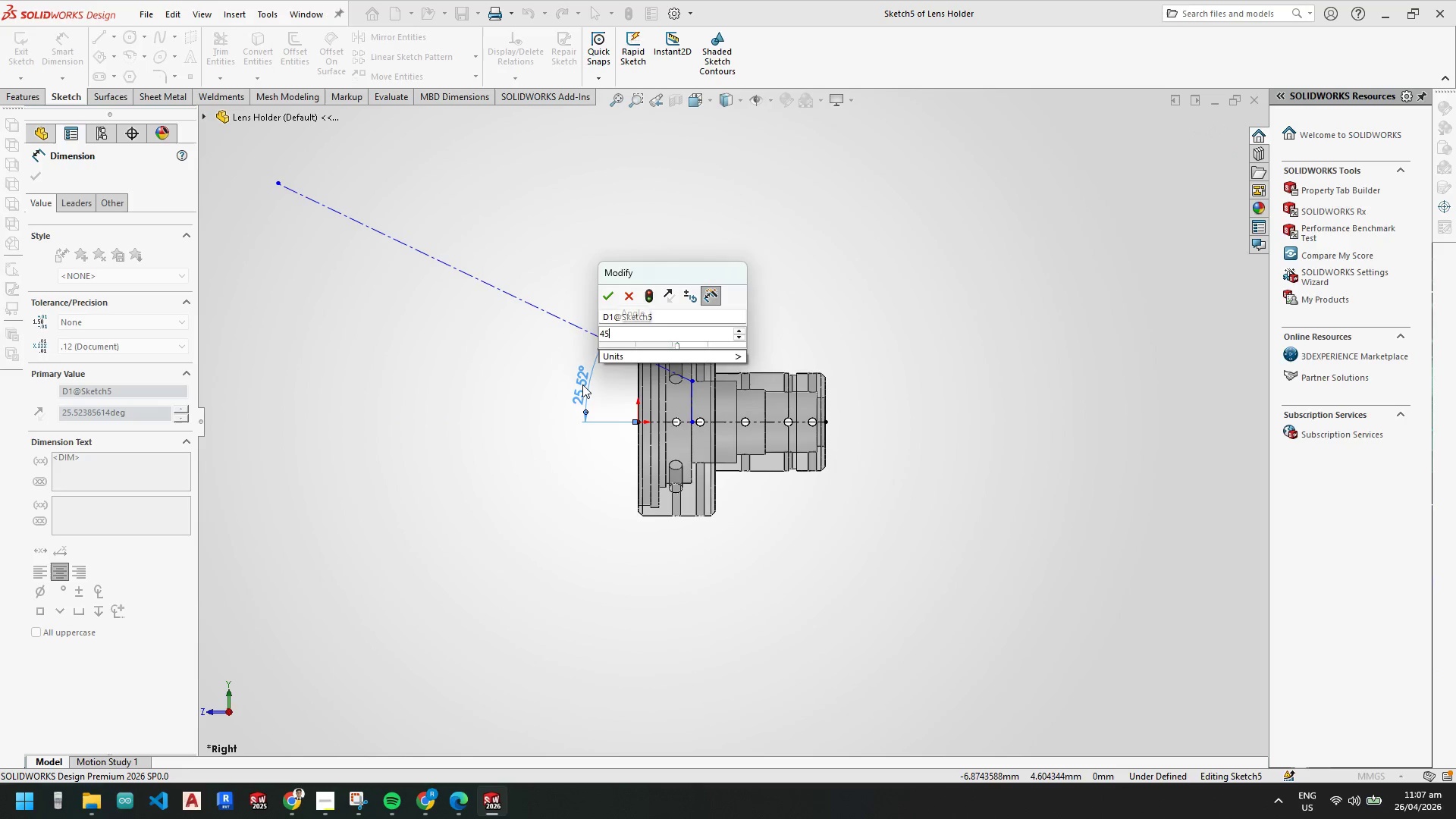 
key(NumpadDivide)
 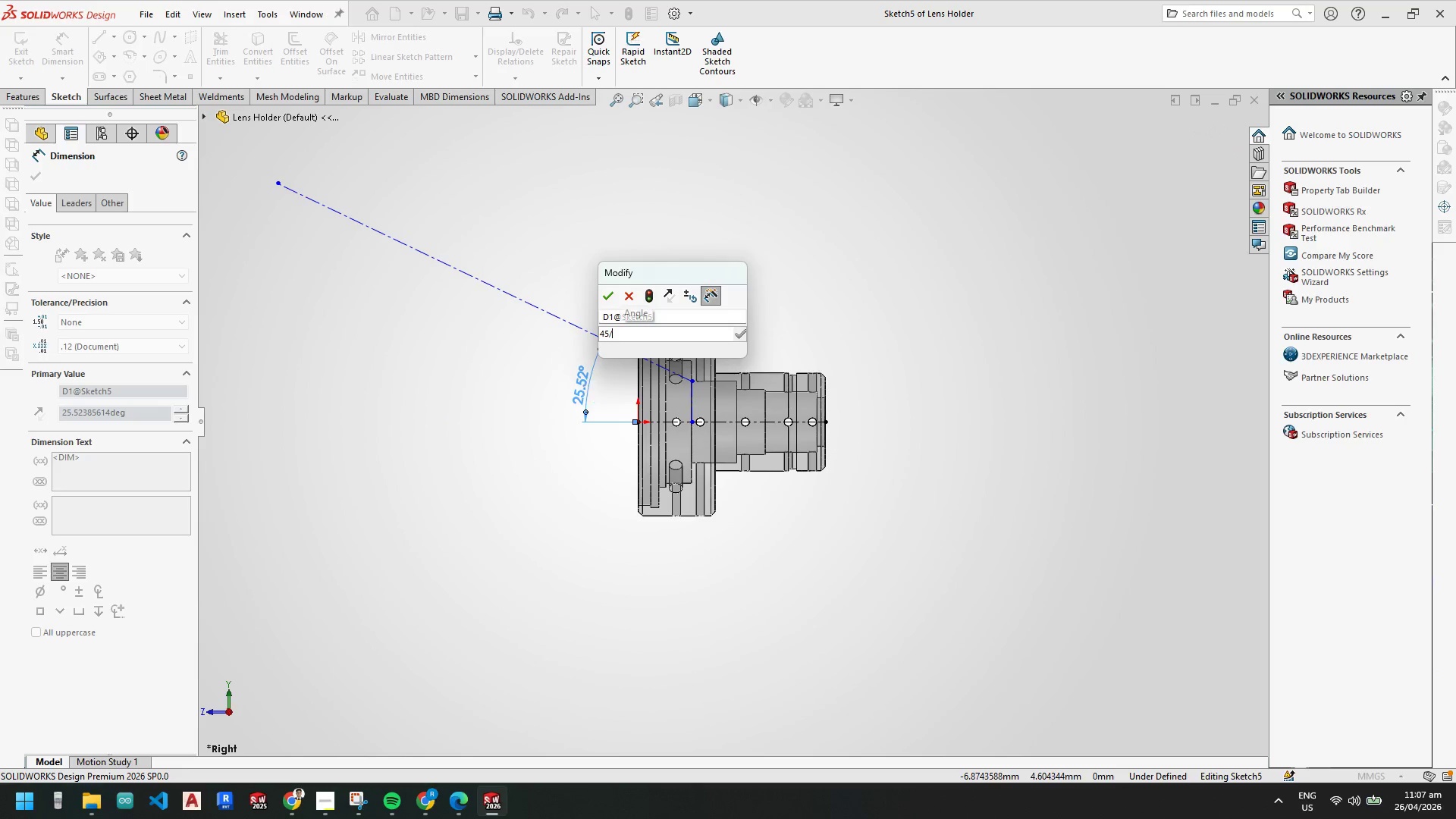 
key(Numpad2)
 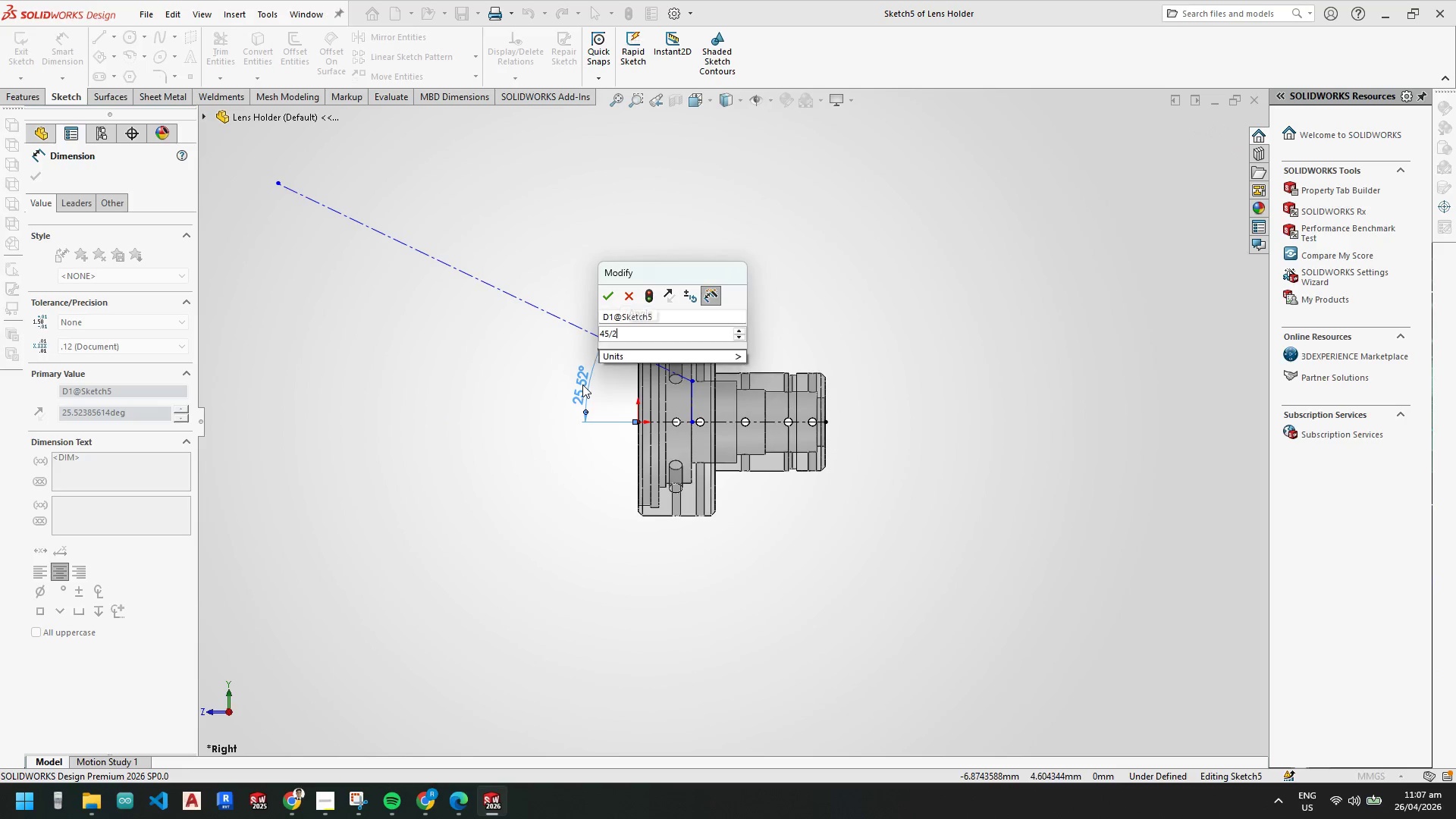 
key(NumpadEnter)
 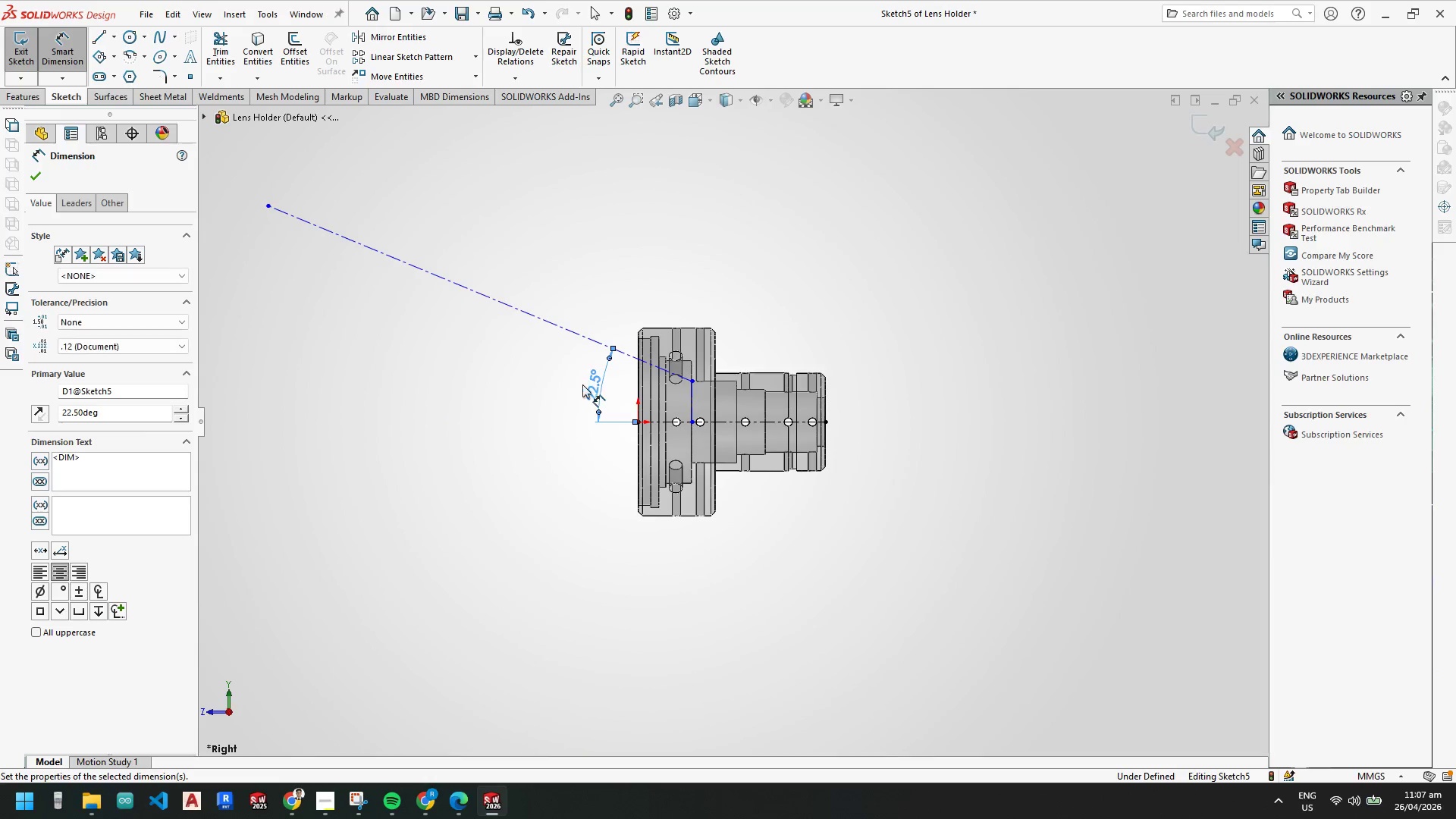 
key(Escape)
 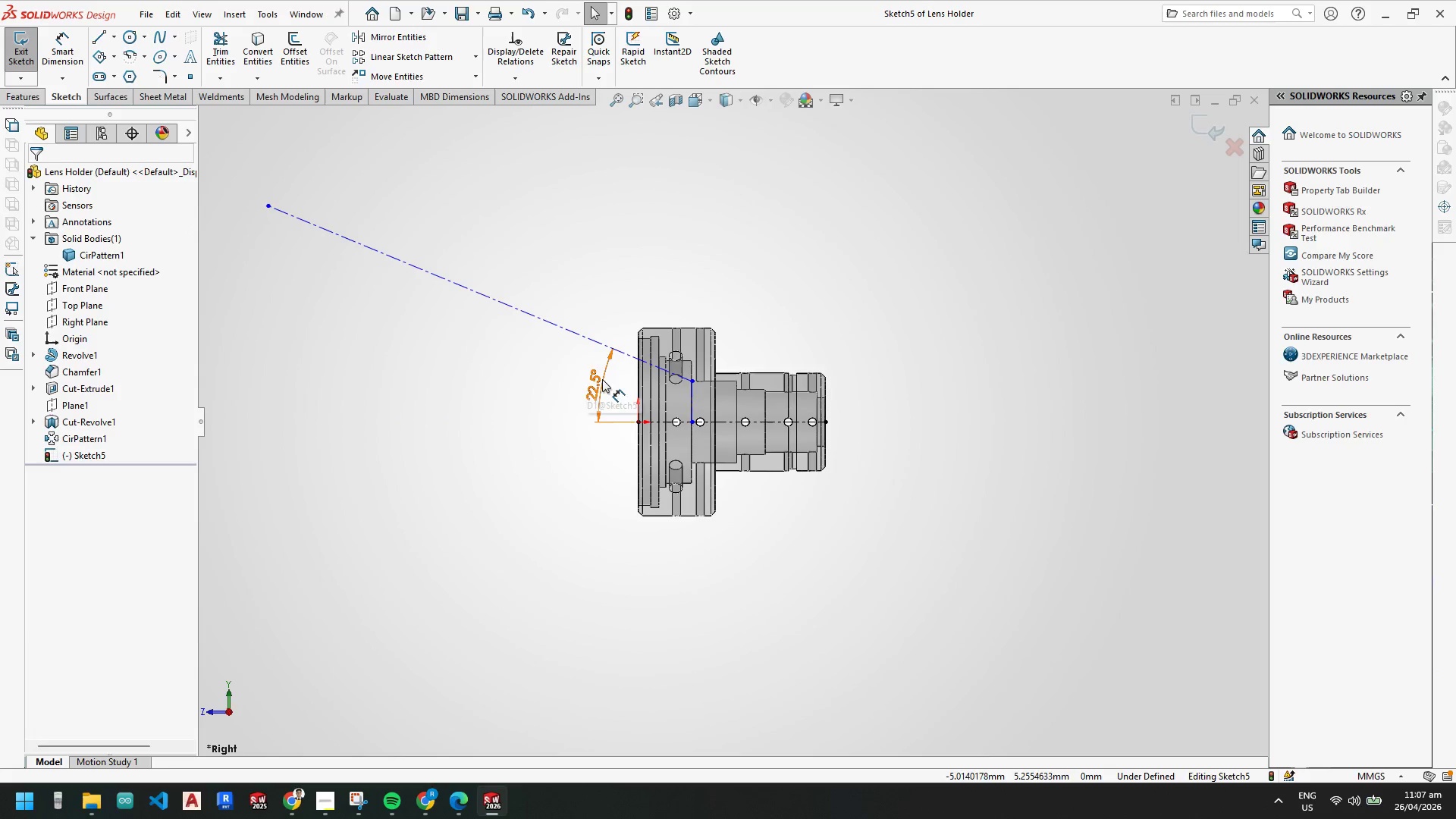 
key(Escape)
 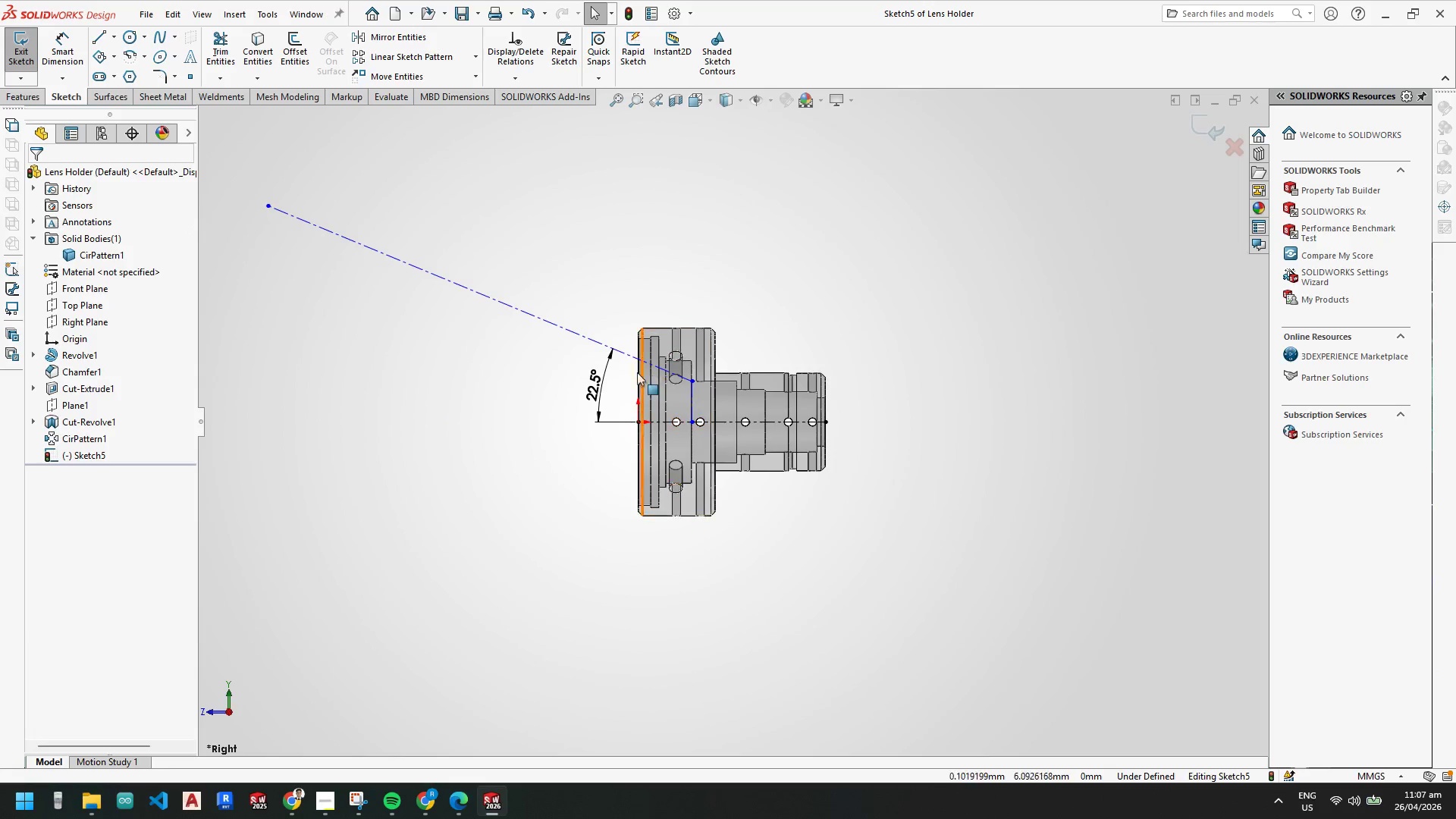 
scroll: coordinate [626, 388], scroll_direction: up, amount: 1.0
 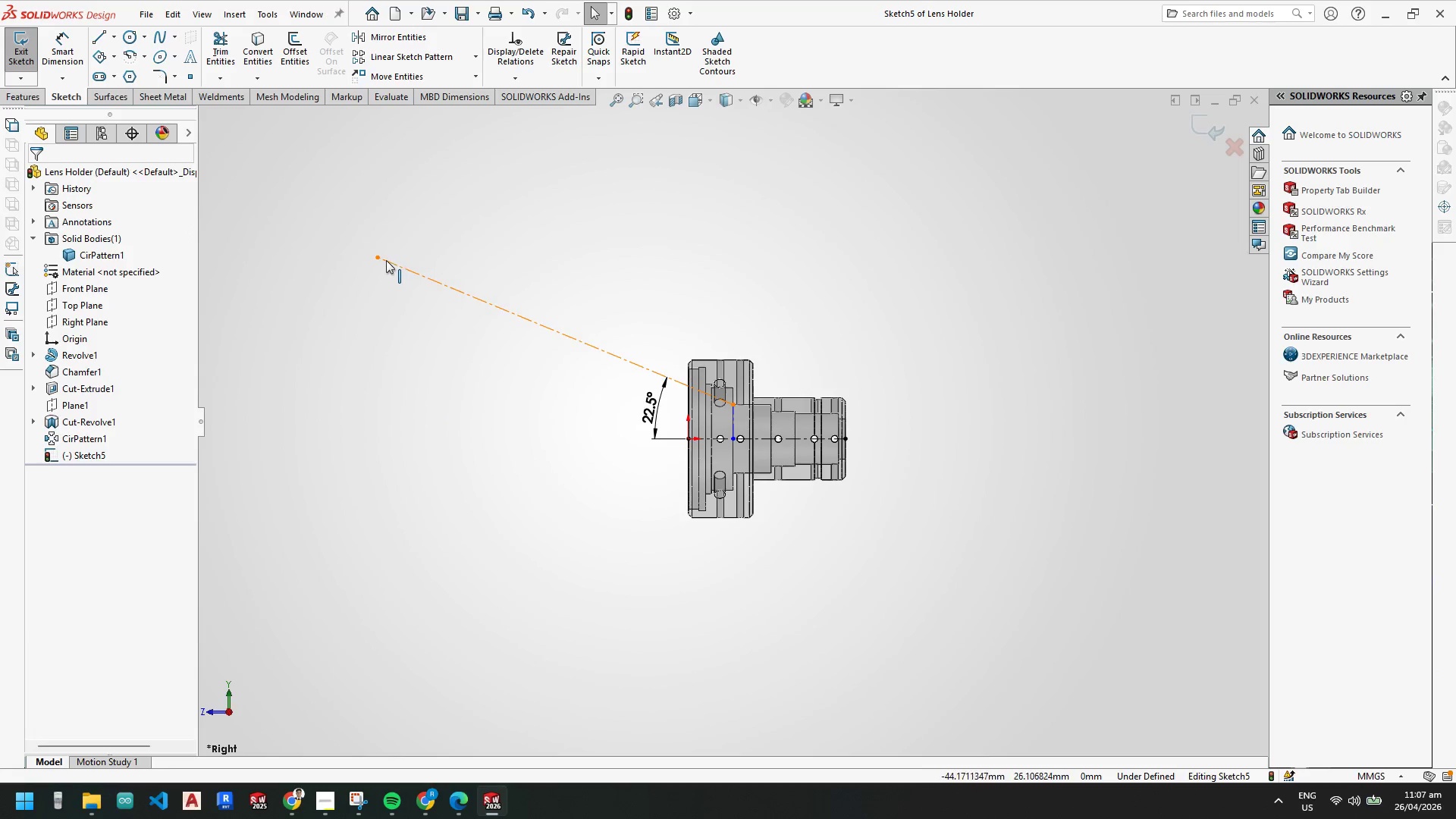 
left_click_drag(start_coordinate=[381, 257], to_coordinate=[328, 245])
 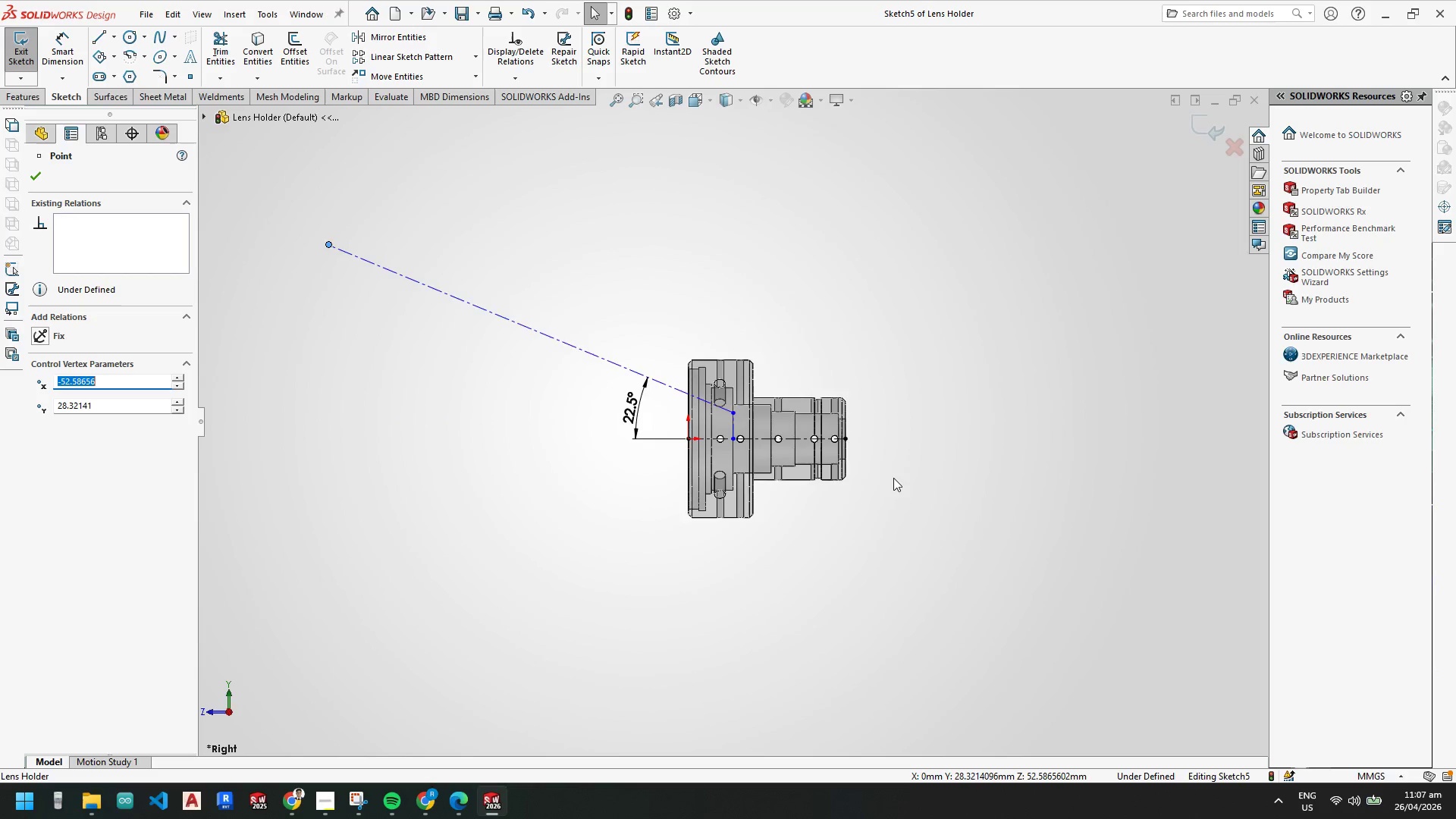 
scroll: coordinate [378, 249], scroll_direction: down, amount: 9.0
 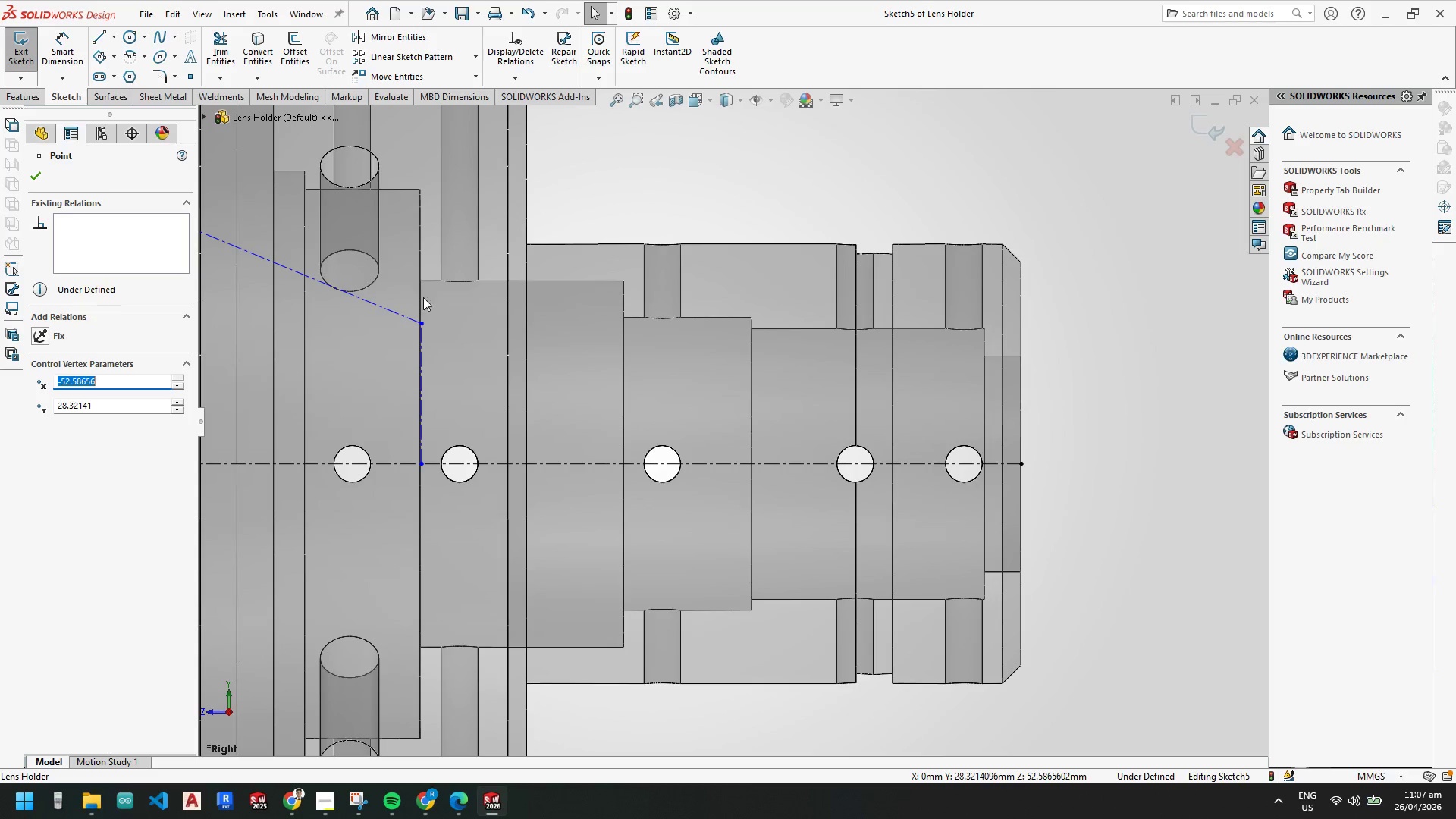 
key(Escape)
 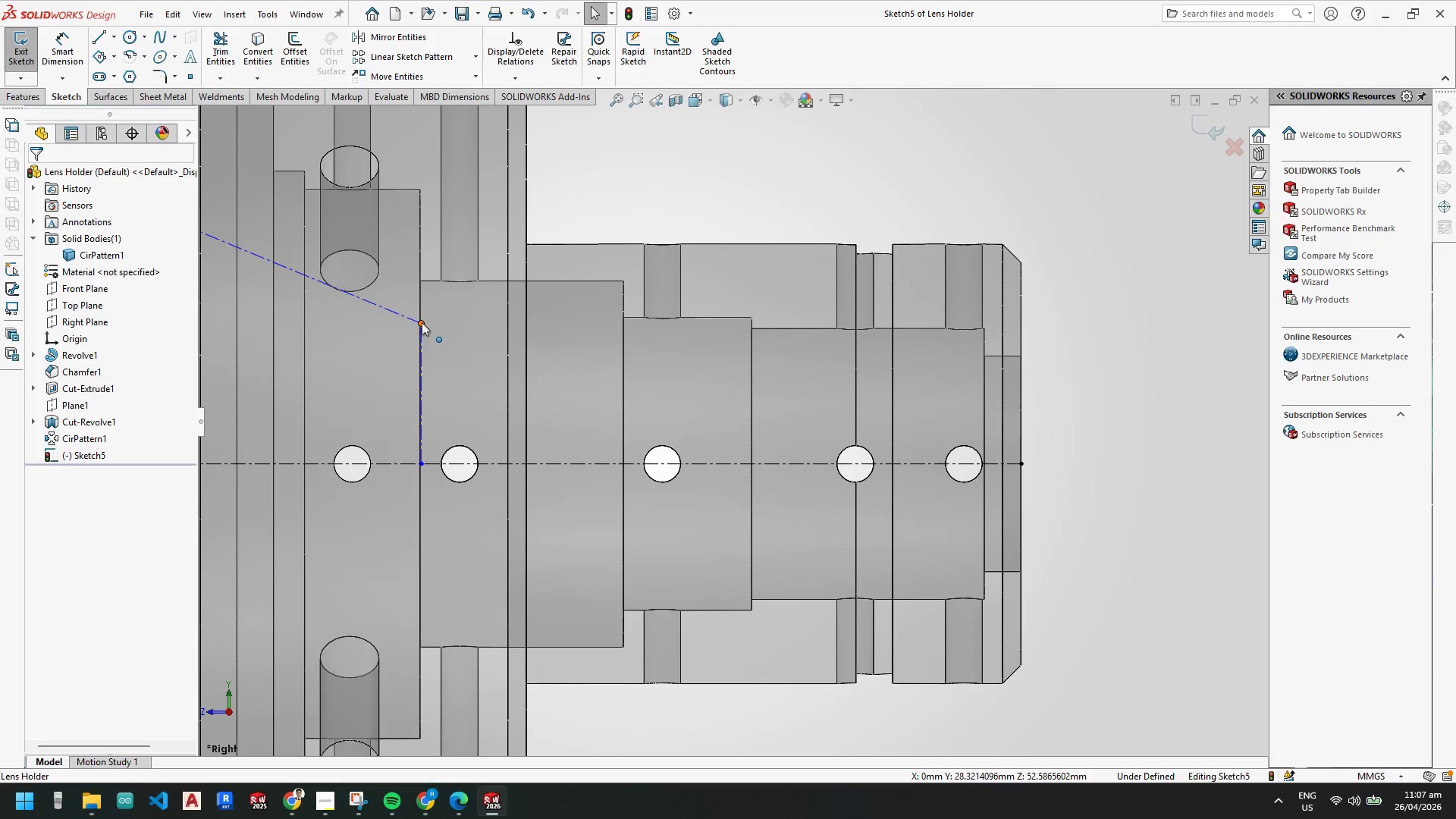 
left_click_drag(start_coordinate=[422, 322], to_coordinate=[414, 297])
 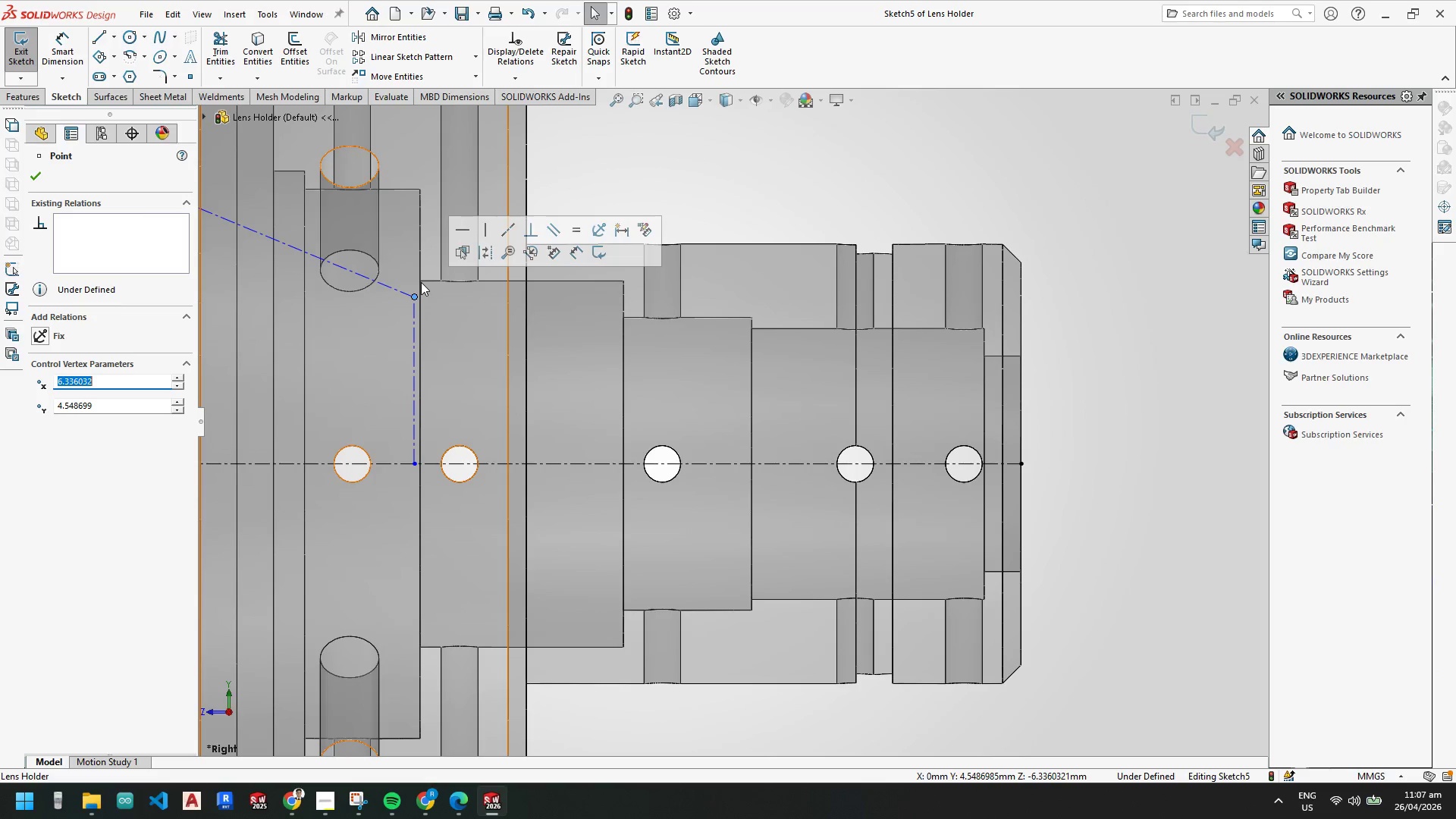 
key(Escape)
 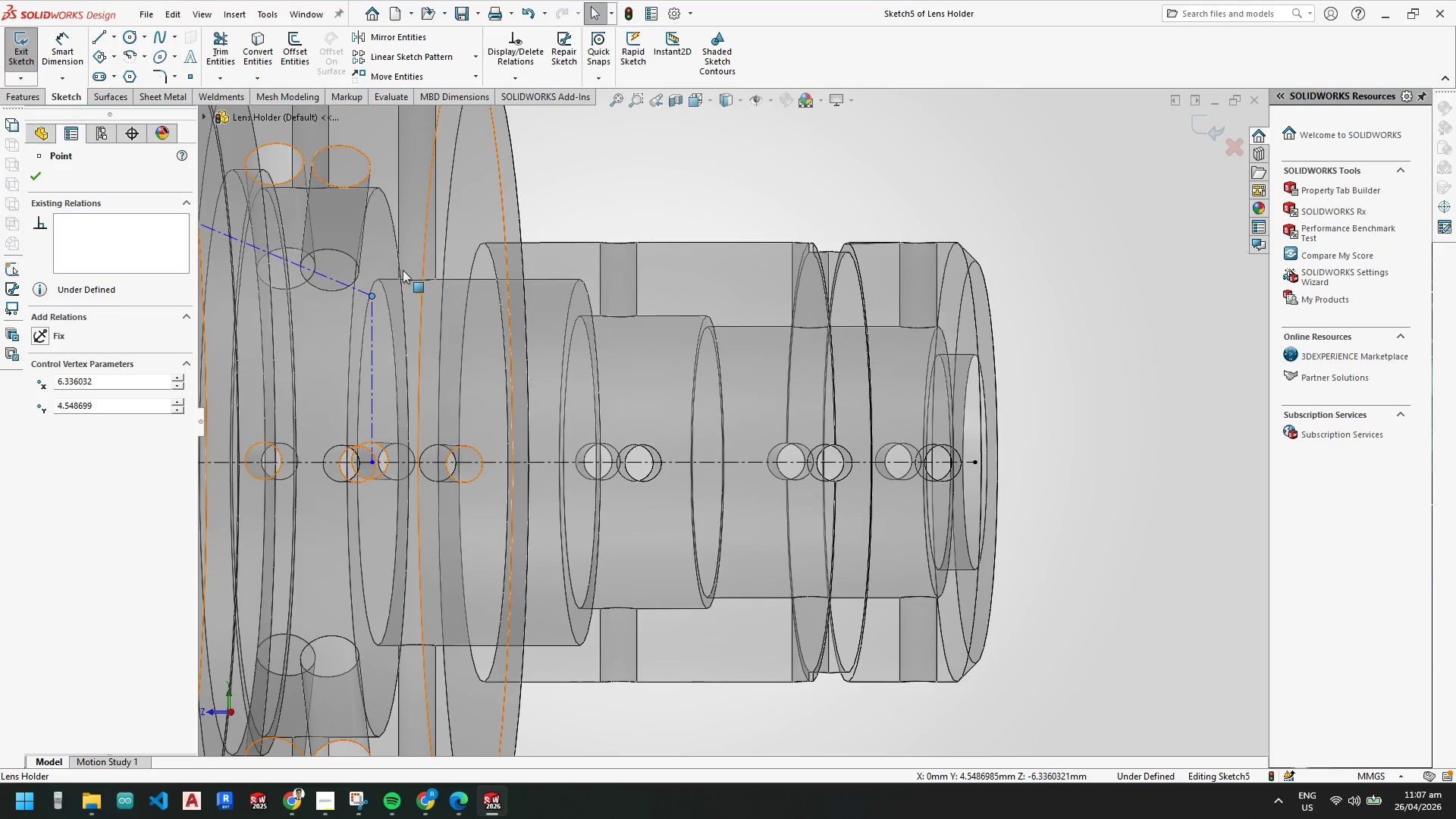 
left_click([398, 269])
 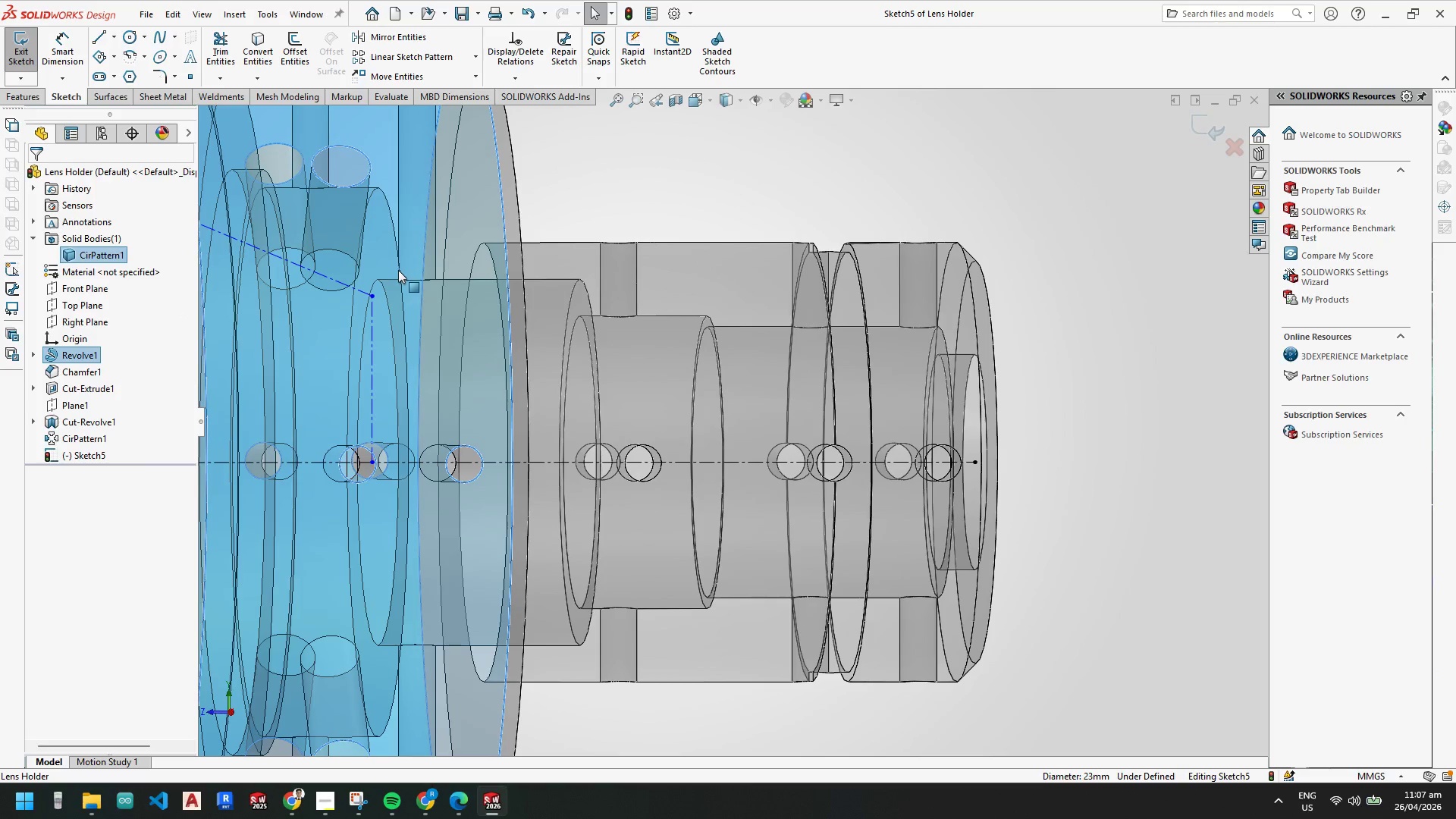 
key(Escape)
 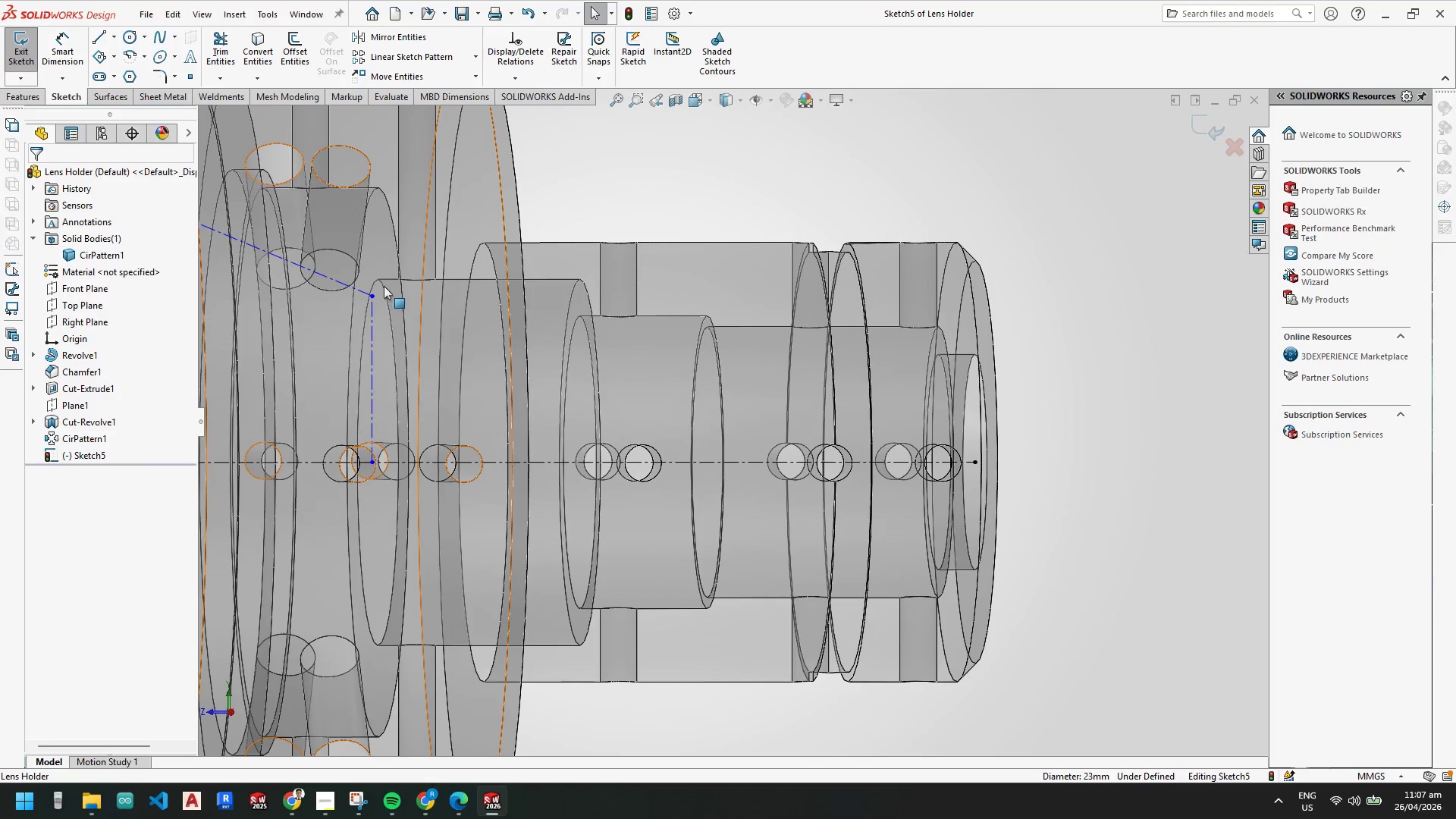 
key(Space)
 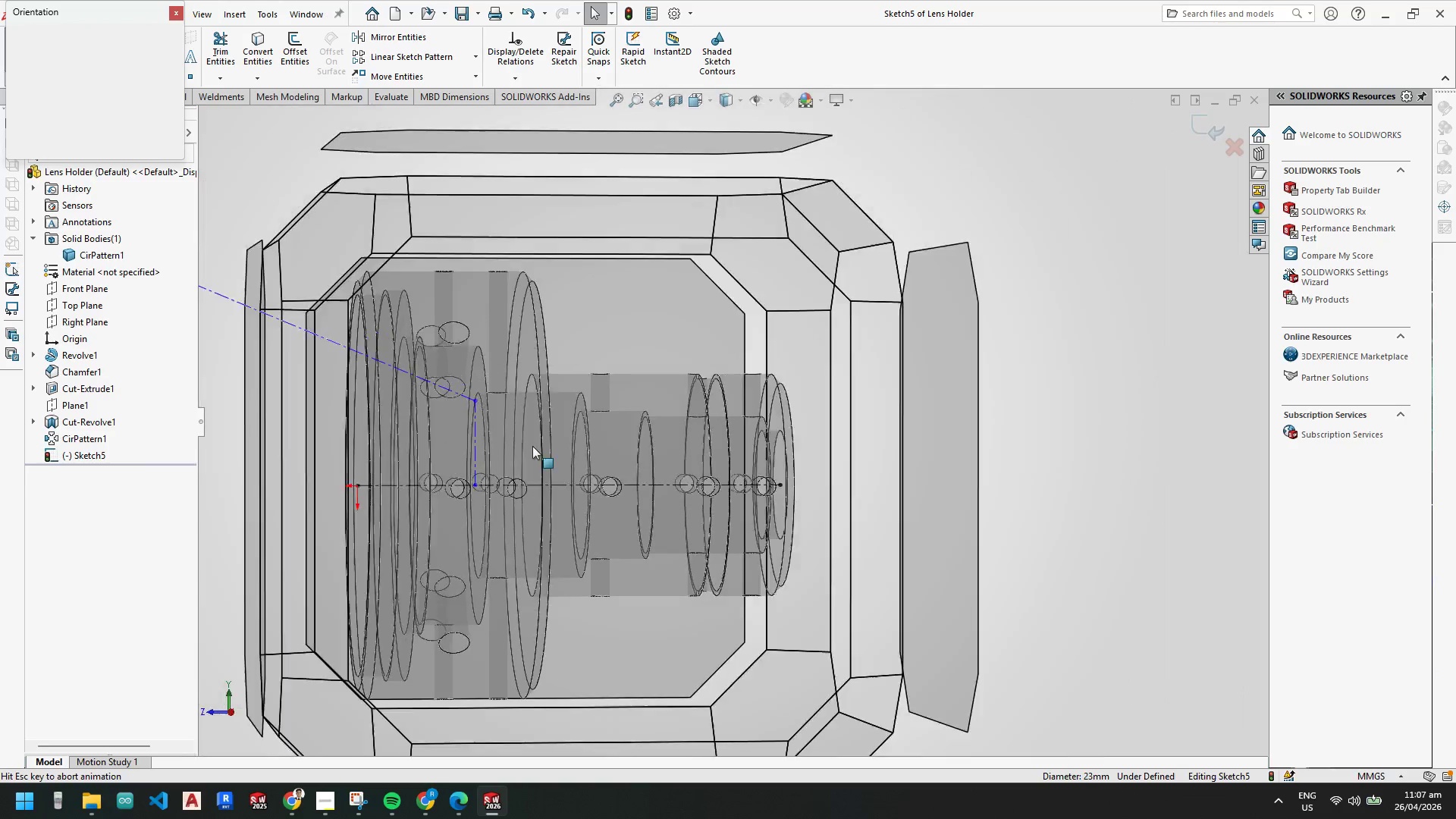 
left_click([532, 465])
 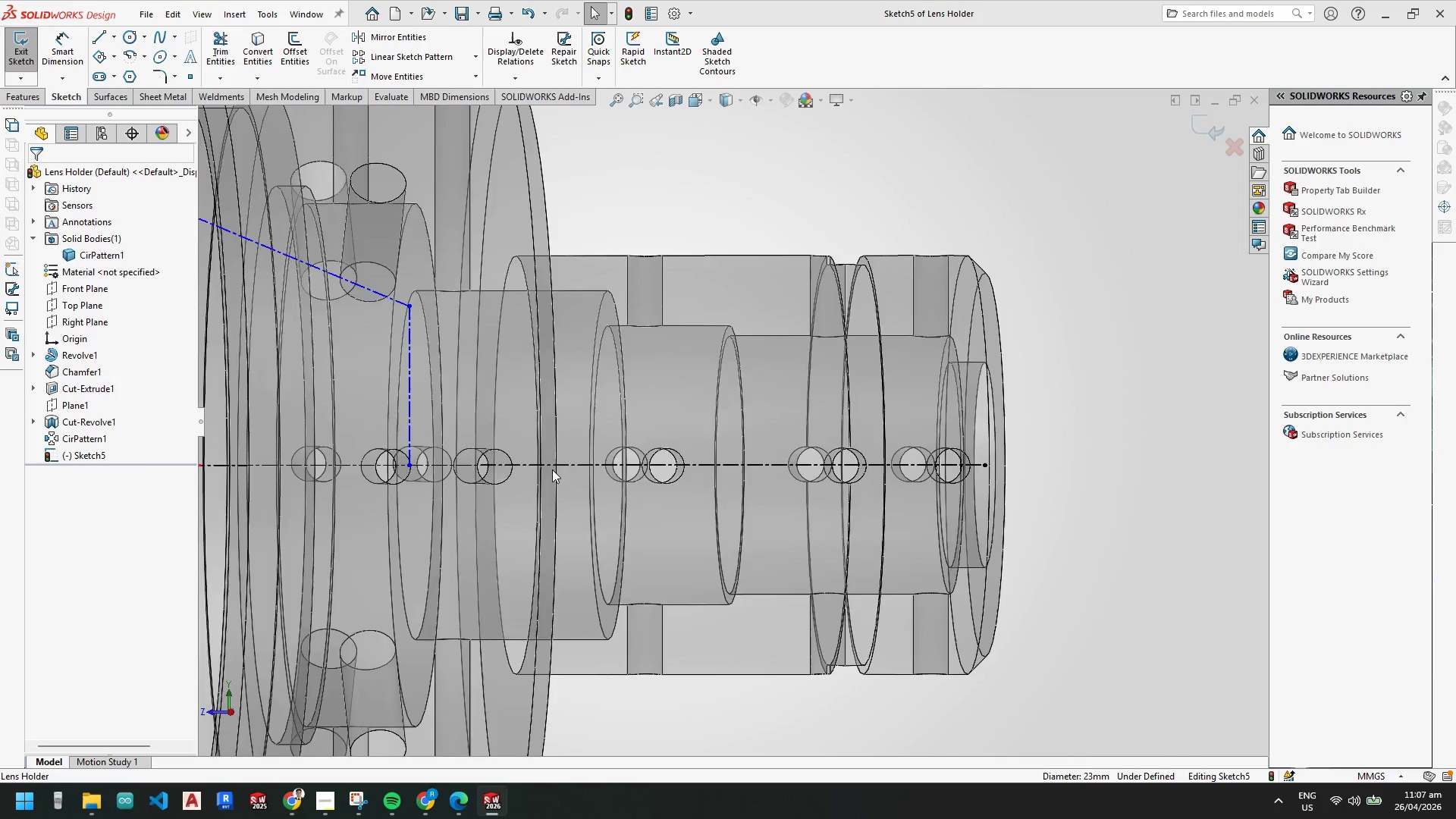 
scroll: coordinate [554, 469], scroll_direction: up, amount: 1.0
 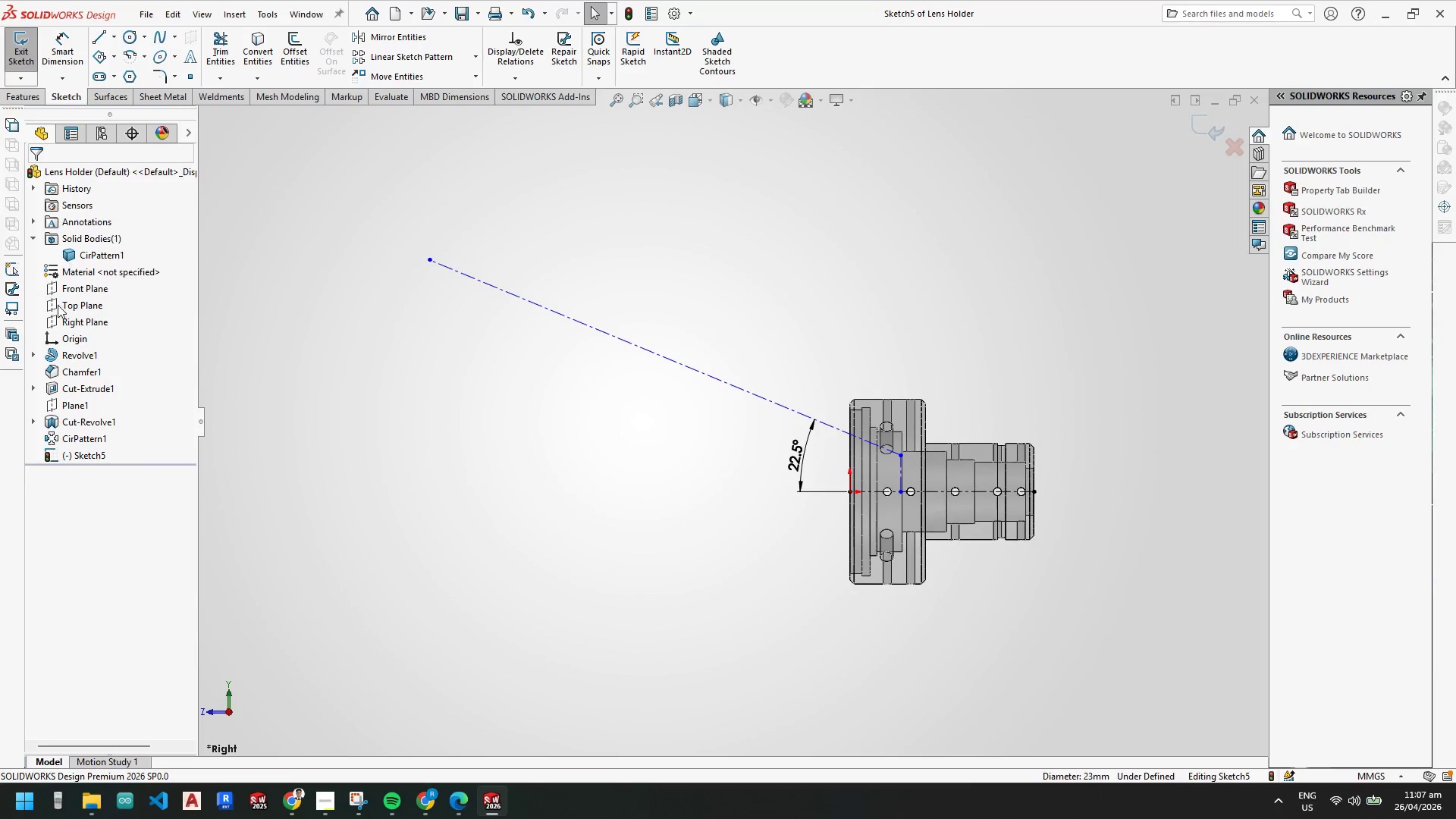 
right_click([83, 256])
 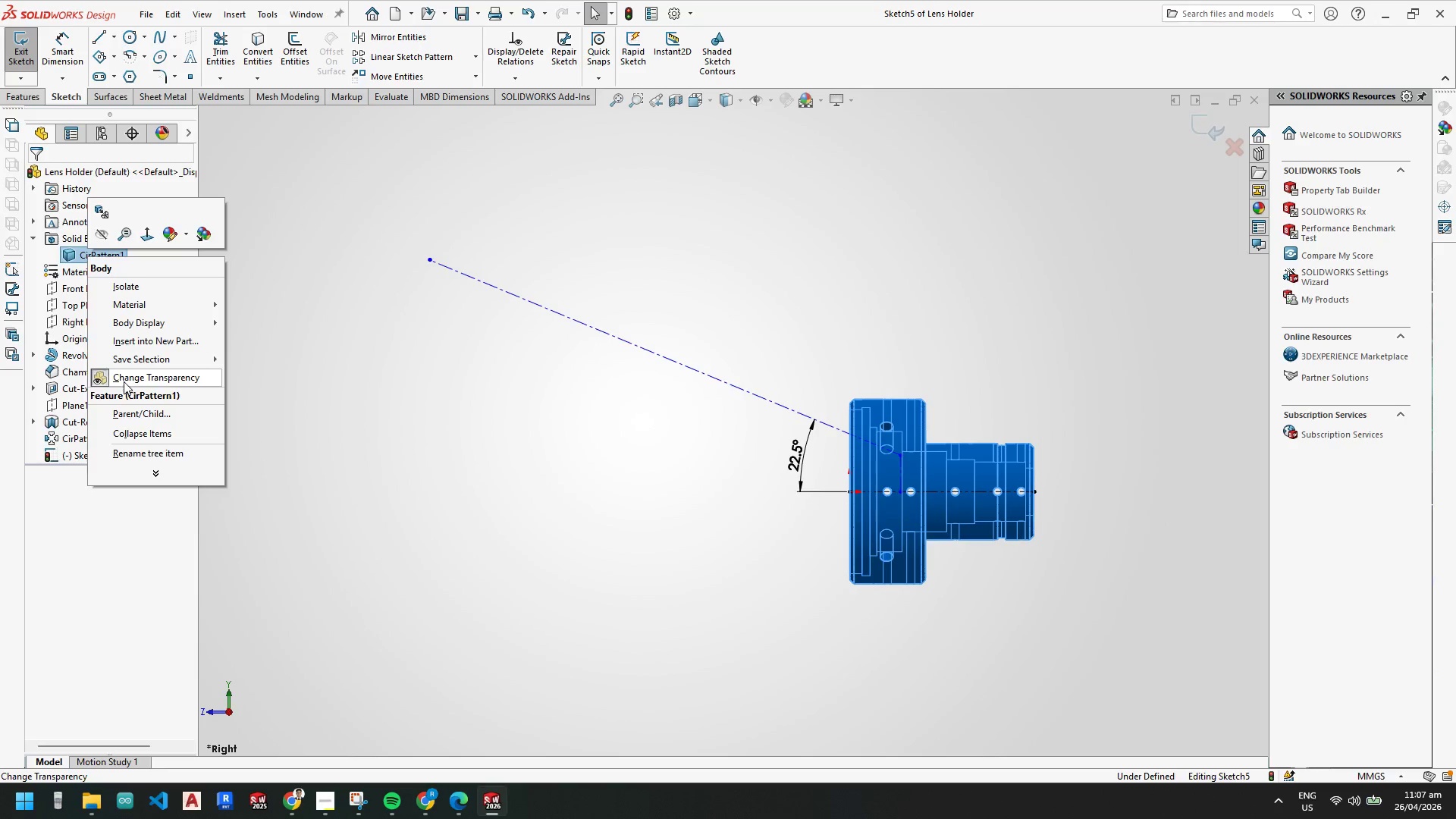 
key(Escape)
 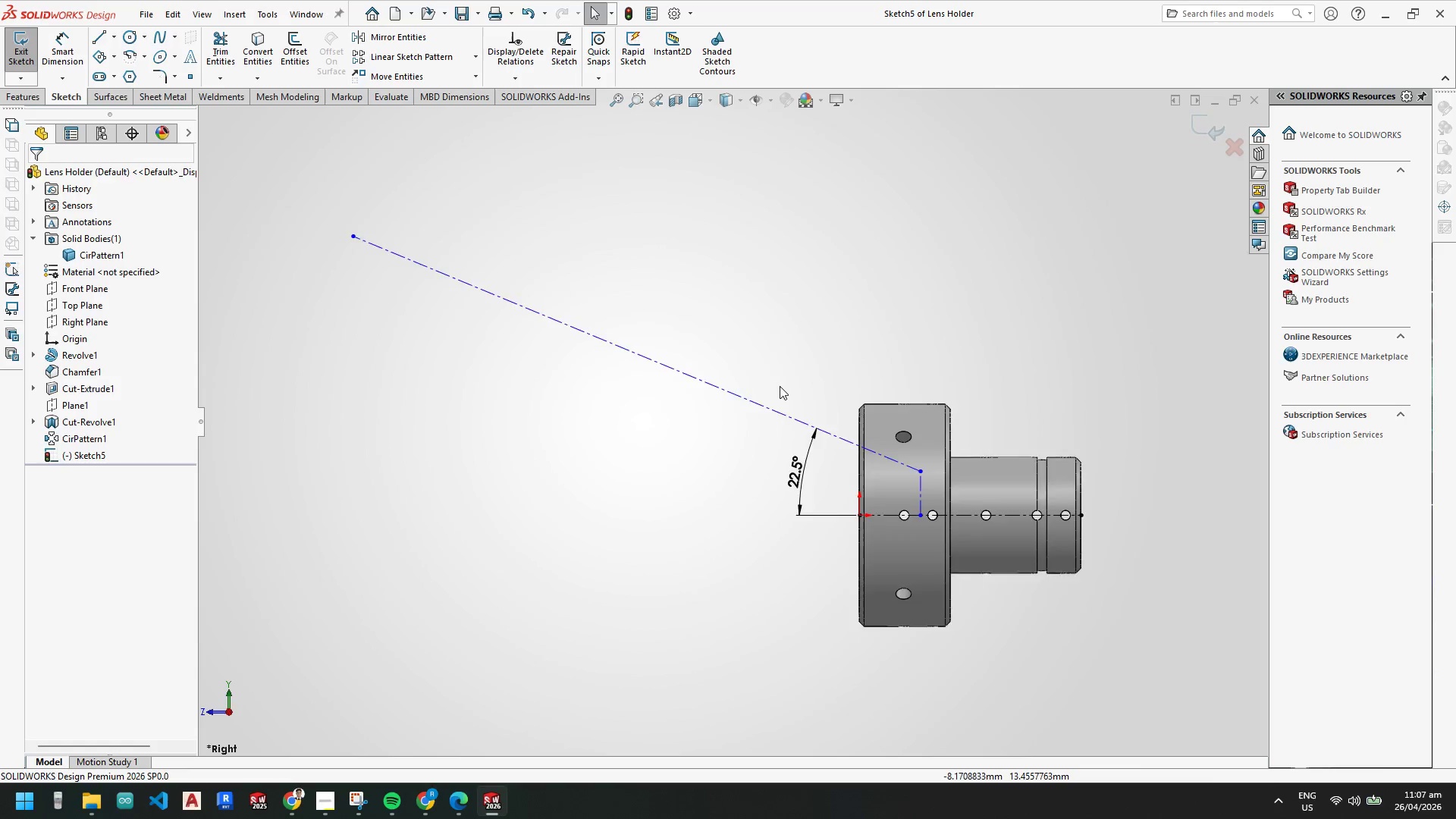 
scroll: coordinate [777, 388], scroll_direction: down, amount: 3.0
 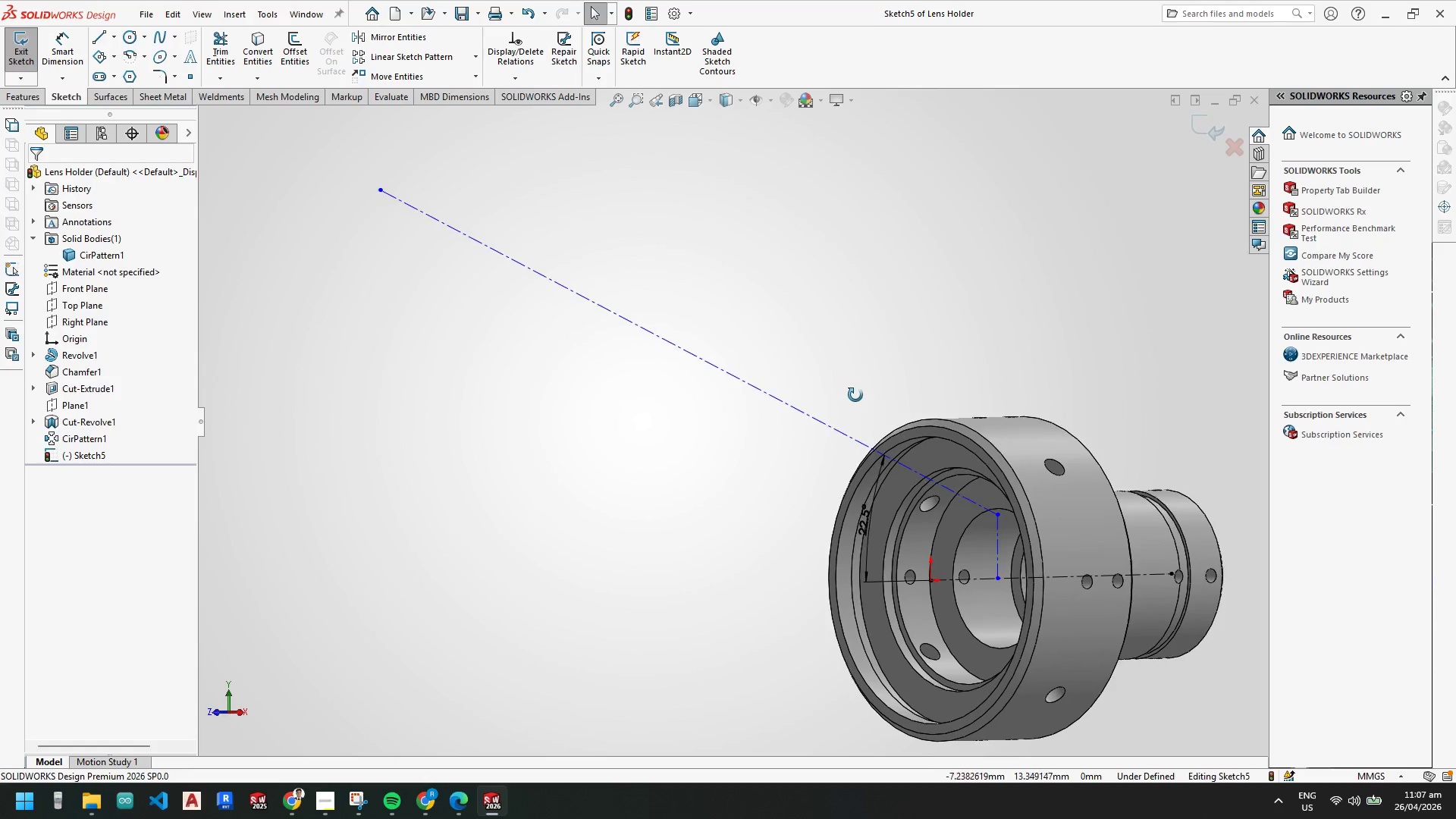 
key(Escape)
 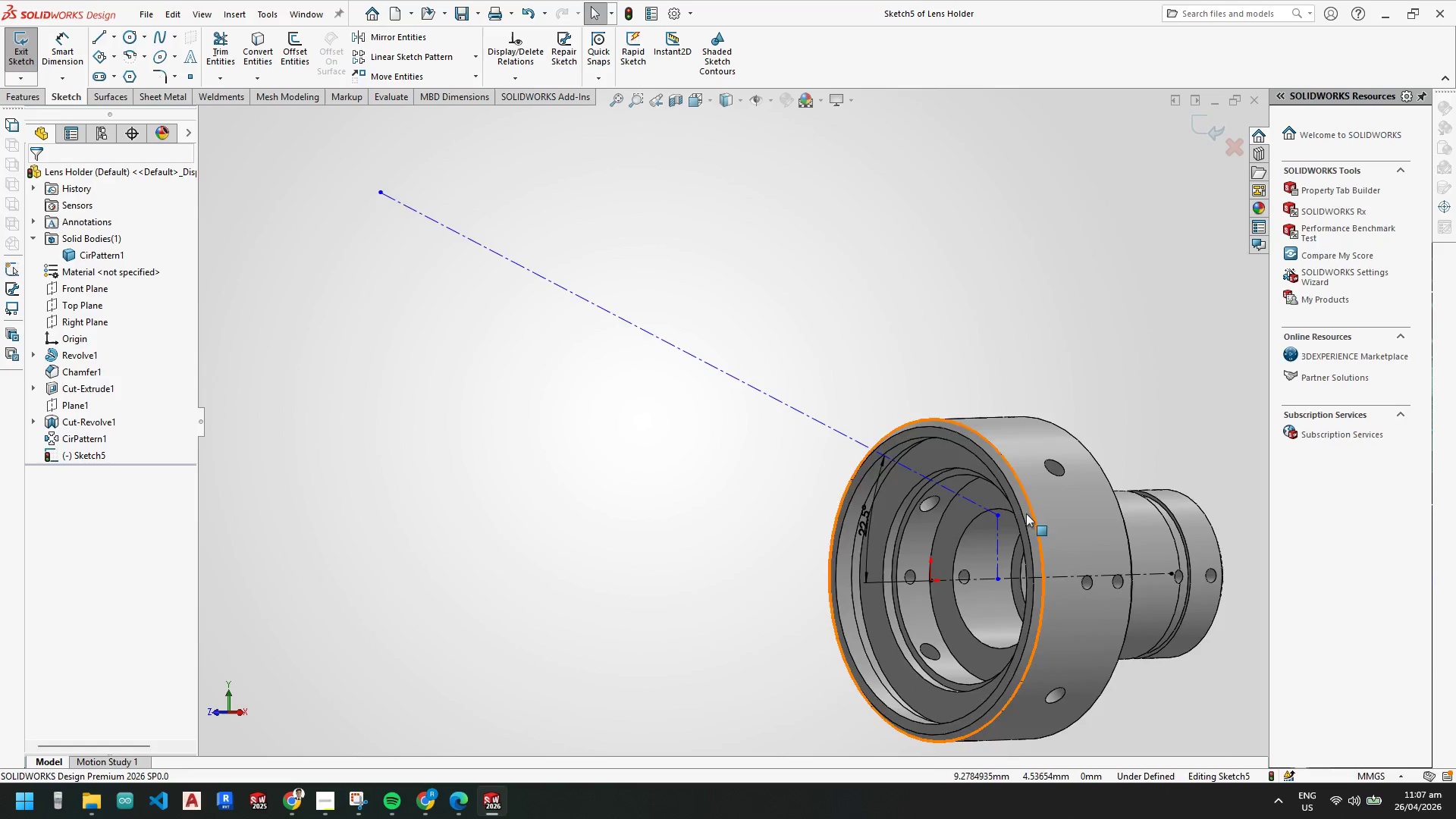 
scroll: coordinate [1011, 510], scroll_direction: down, amount: 3.0
 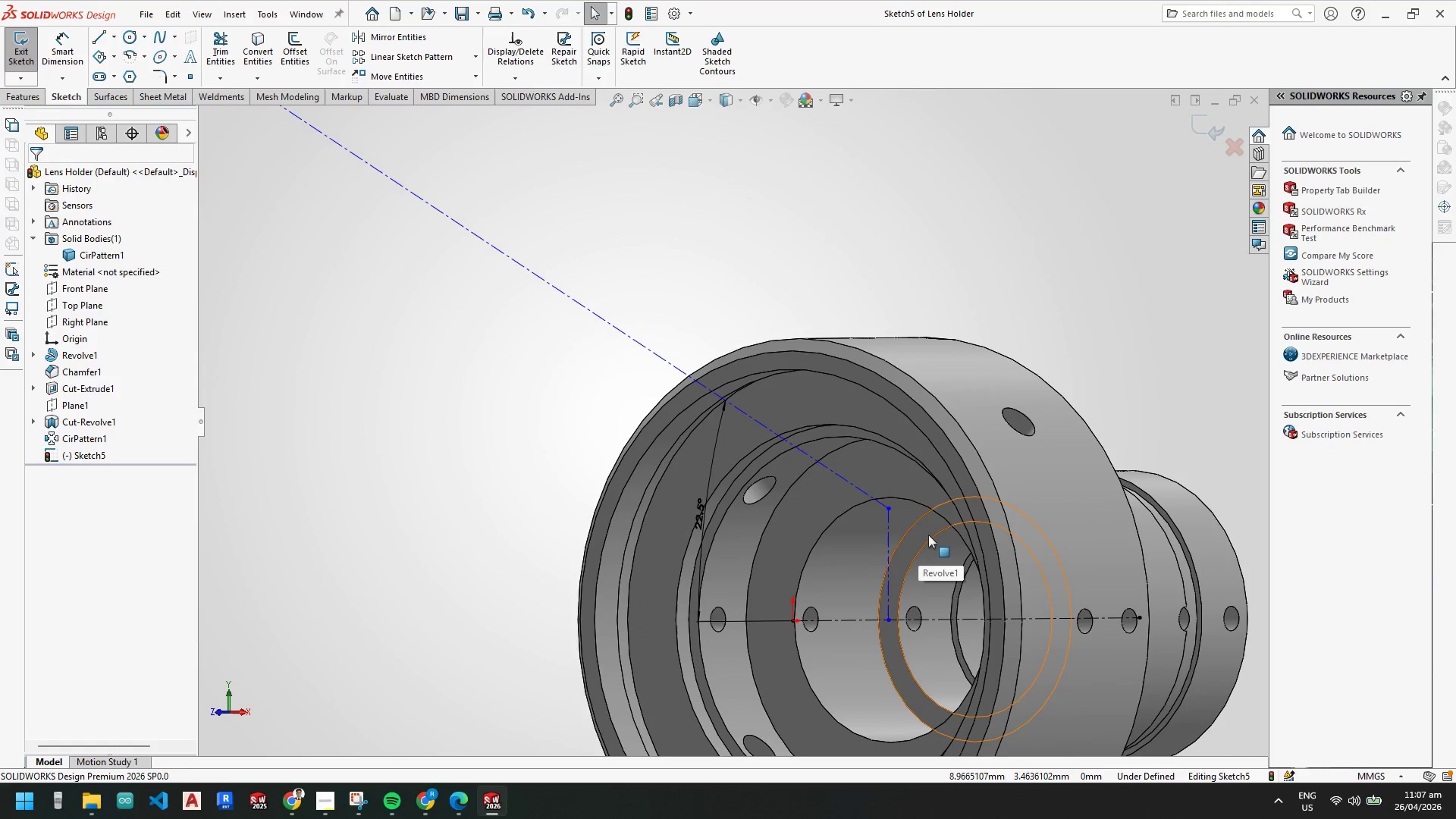 
left_click([929, 538])
 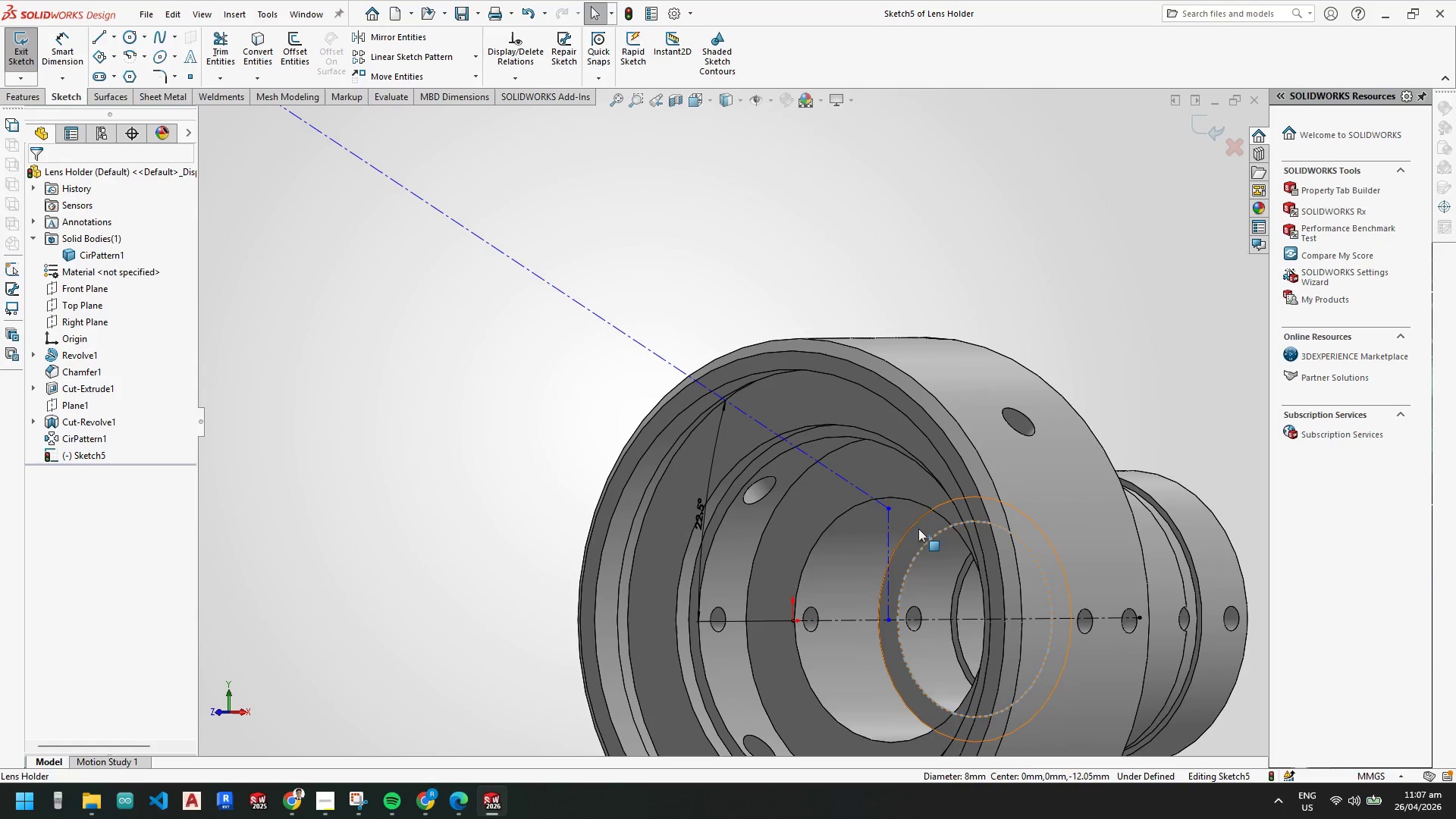 
hold_key(key=ControlLeft, duration=0.77)
left_click([889, 509])
 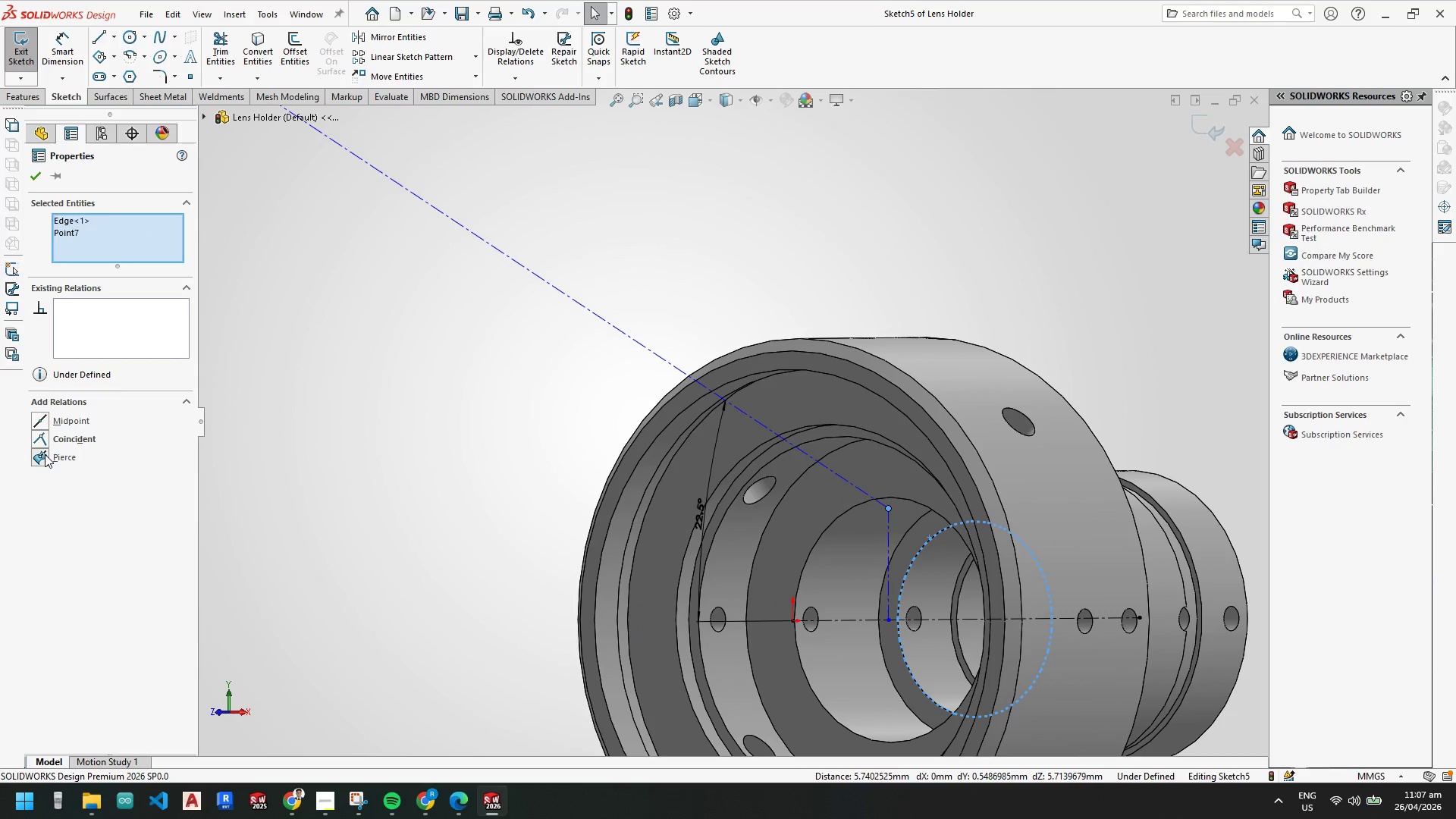 
key(Escape)
 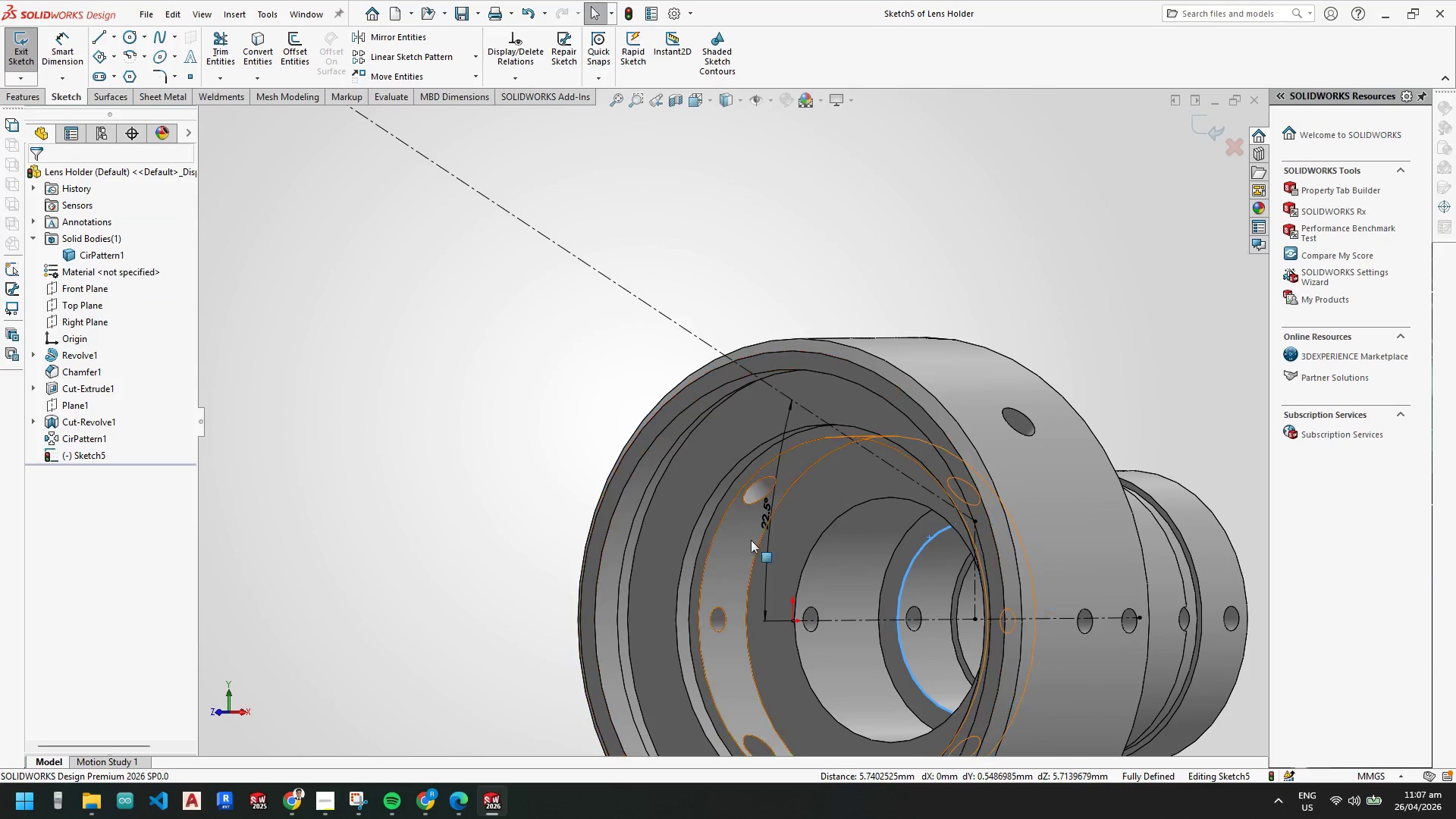 
key(Escape)
 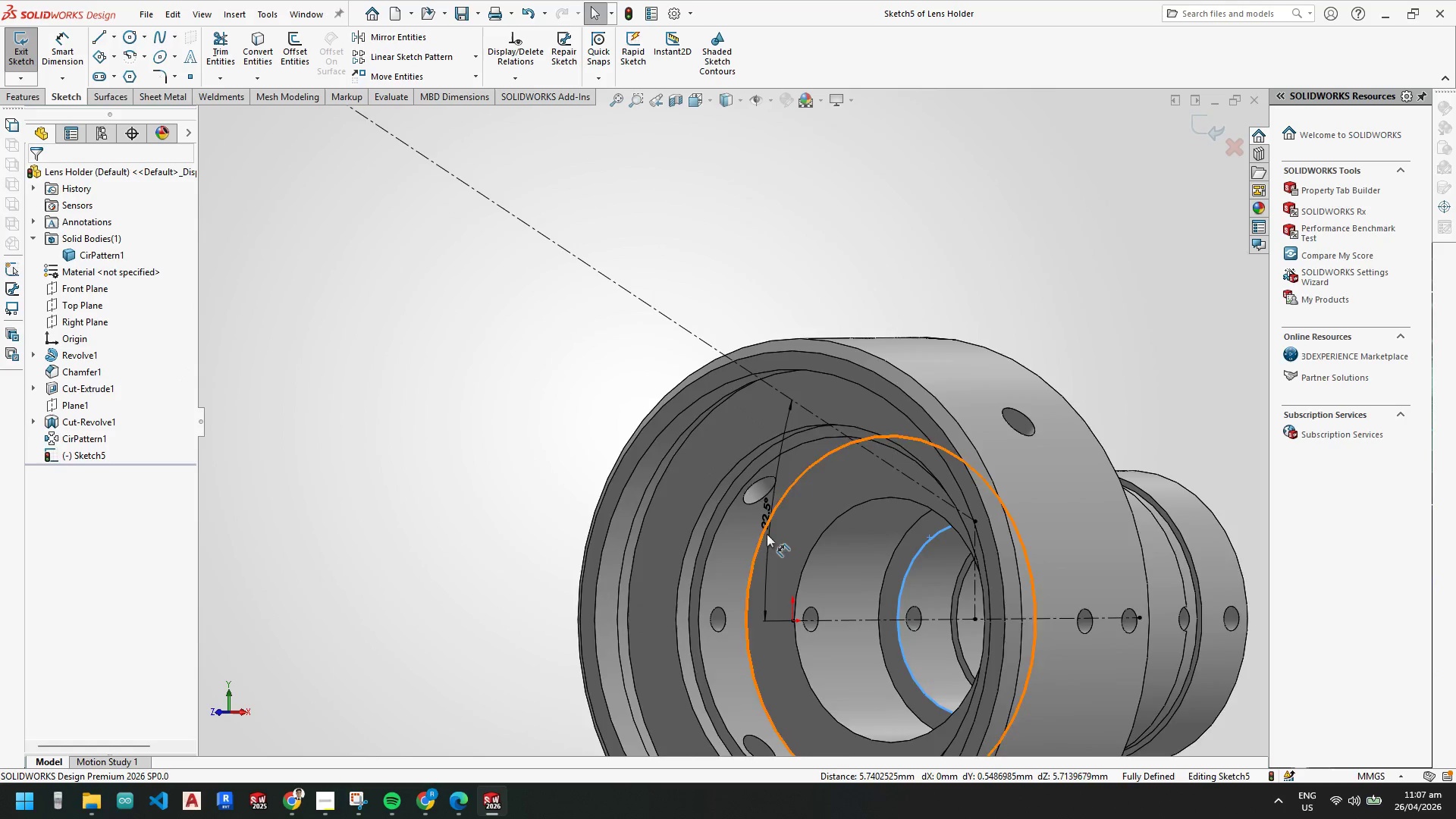 
scroll: coordinate [775, 522], scroll_direction: up, amount: 3.0
 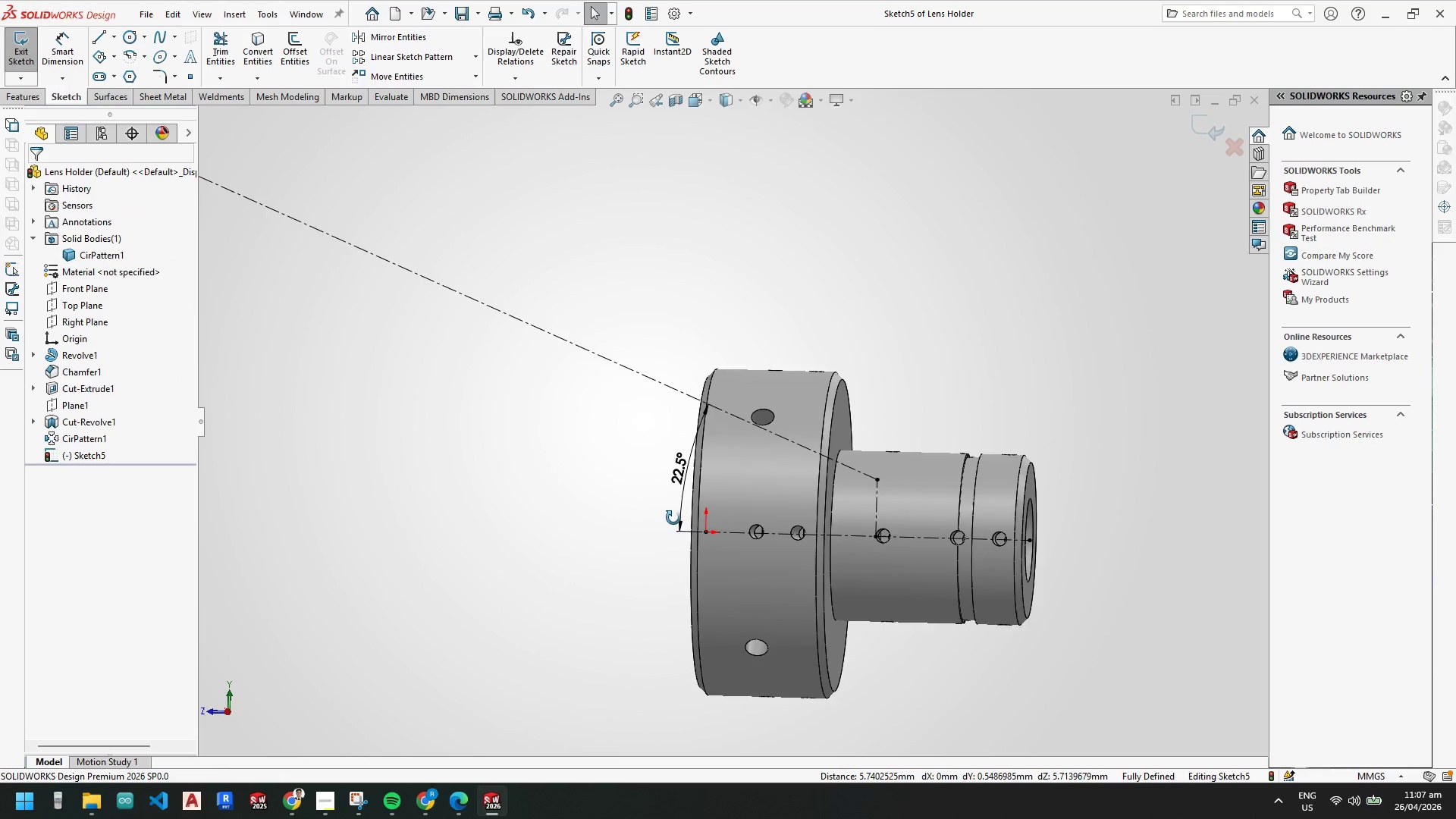 
key(Space)
 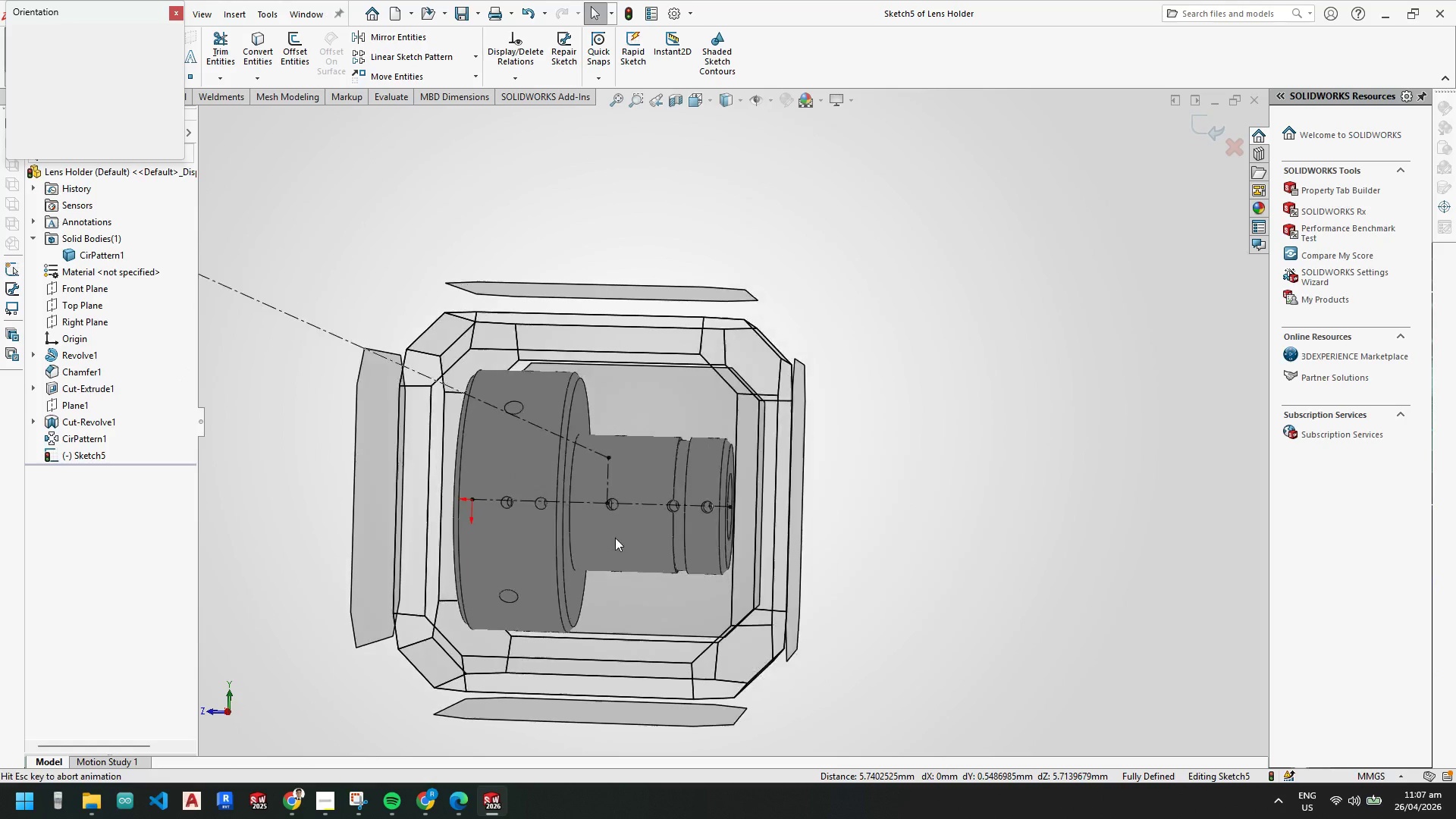 
left_click([583, 537])
 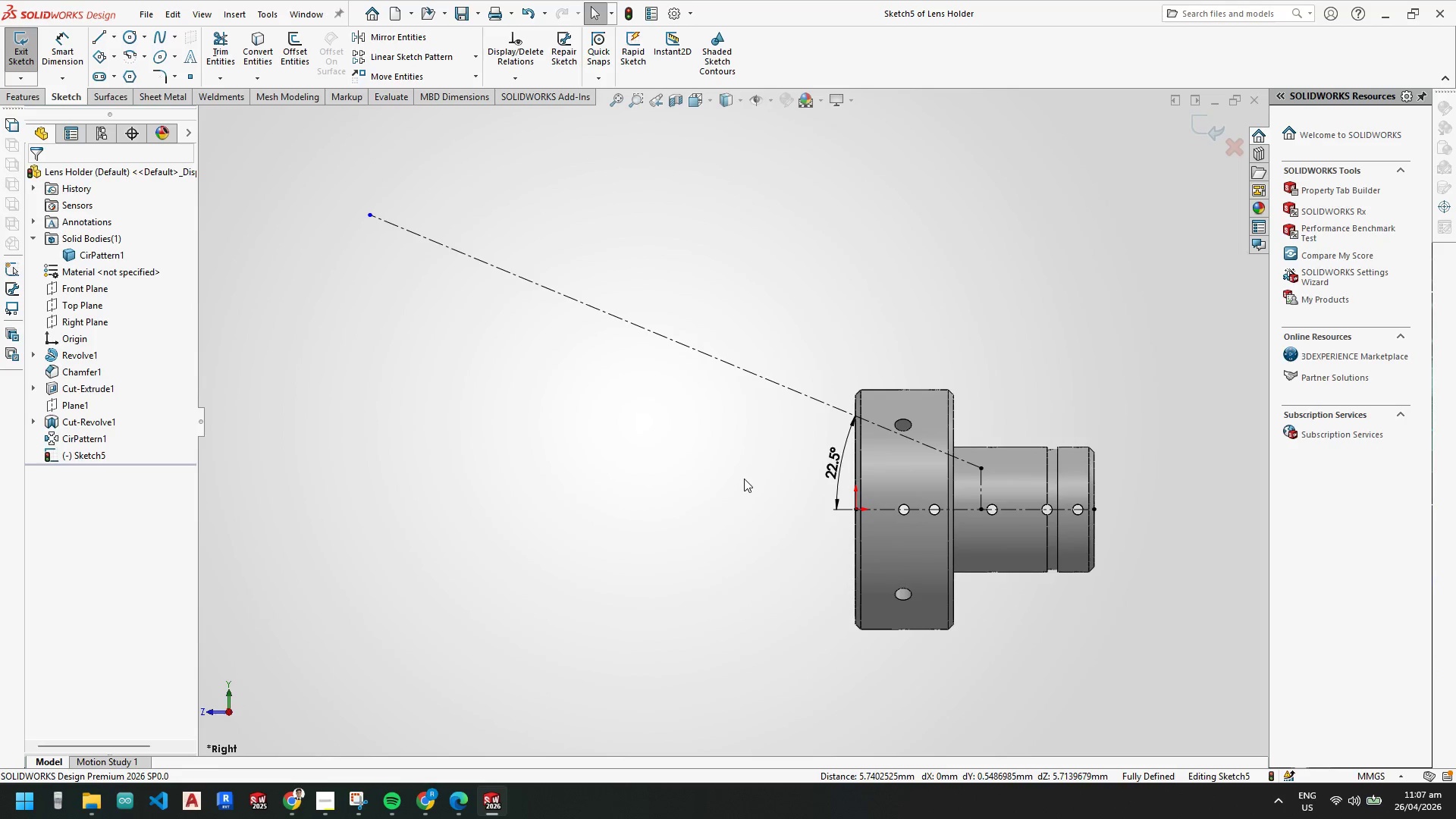 
scroll: coordinate [855, 448], scroll_direction: down, amount: 2.0
 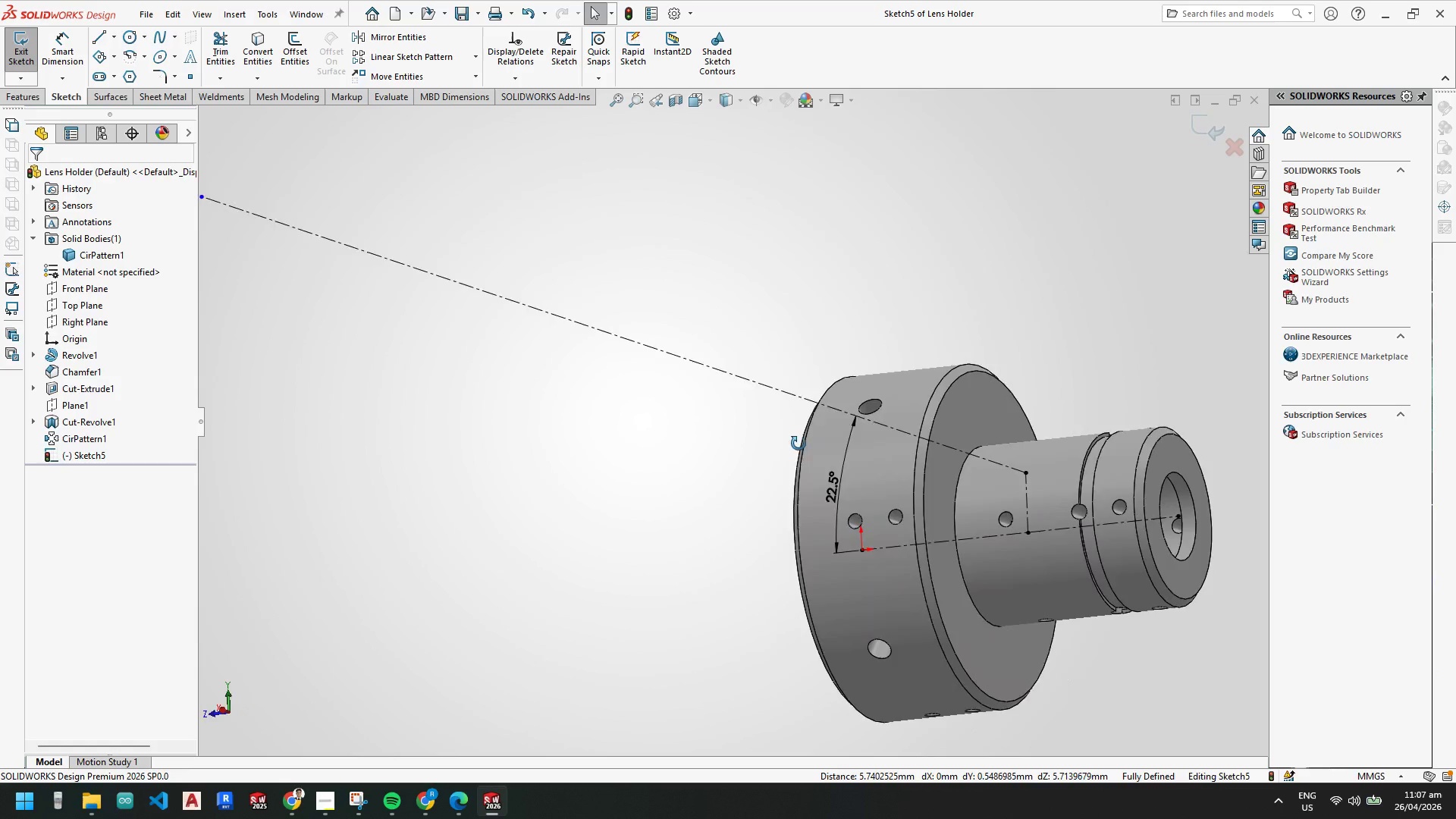 
key(Space)
 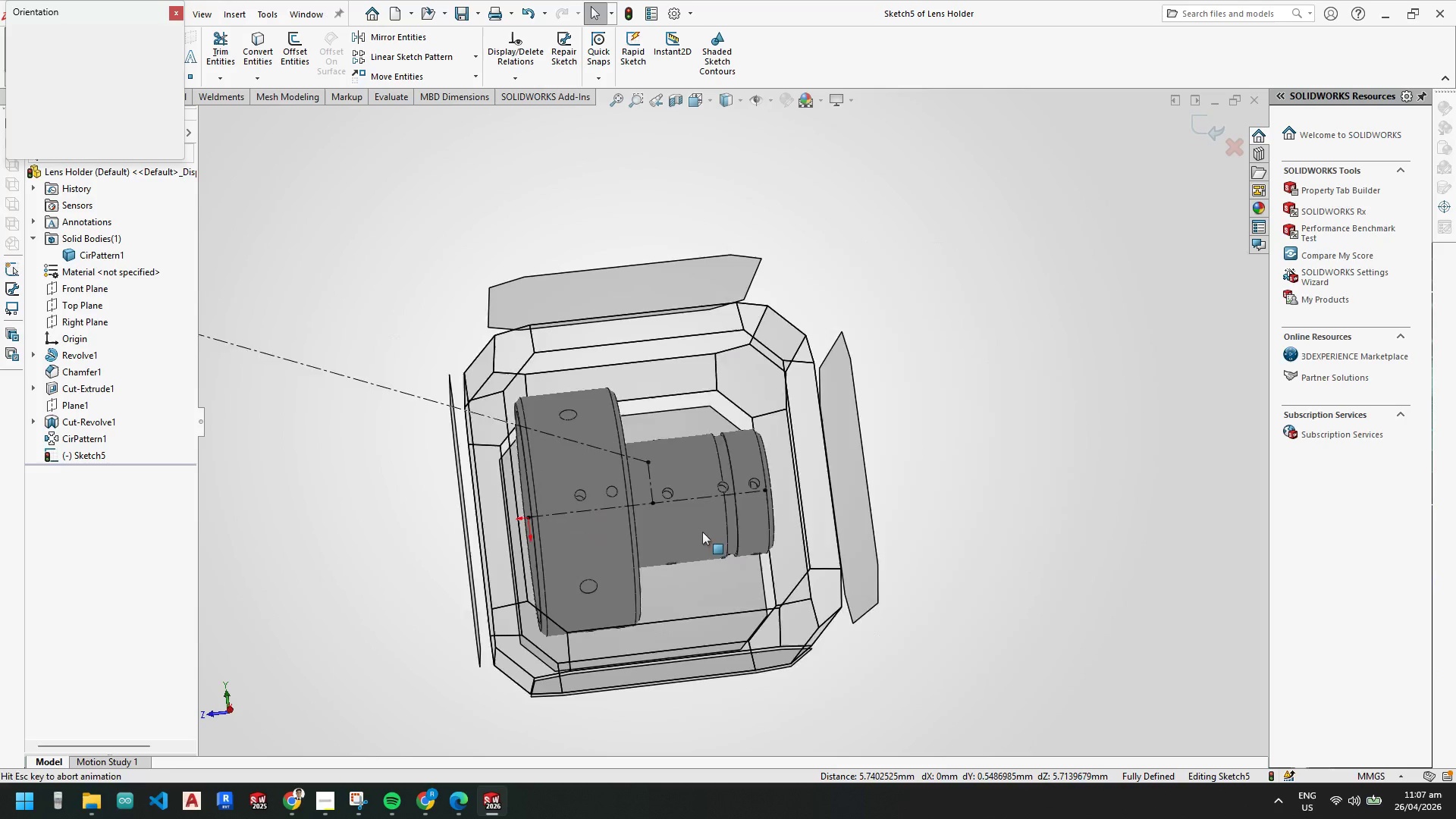 
left_click_drag(start_coordinate=[643, 520], to_coordinate=[639, 521])
 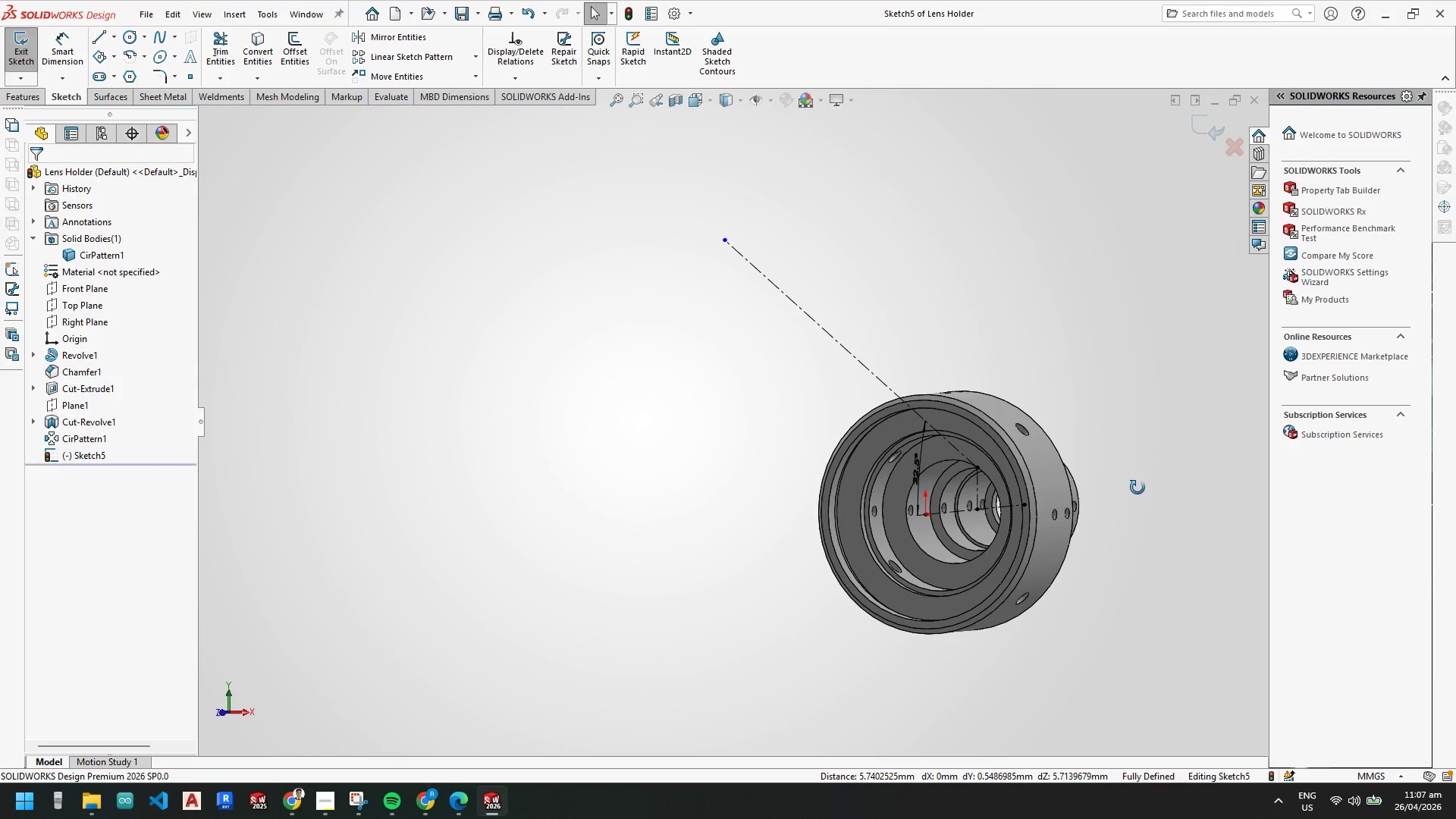 
wait(6.61)
 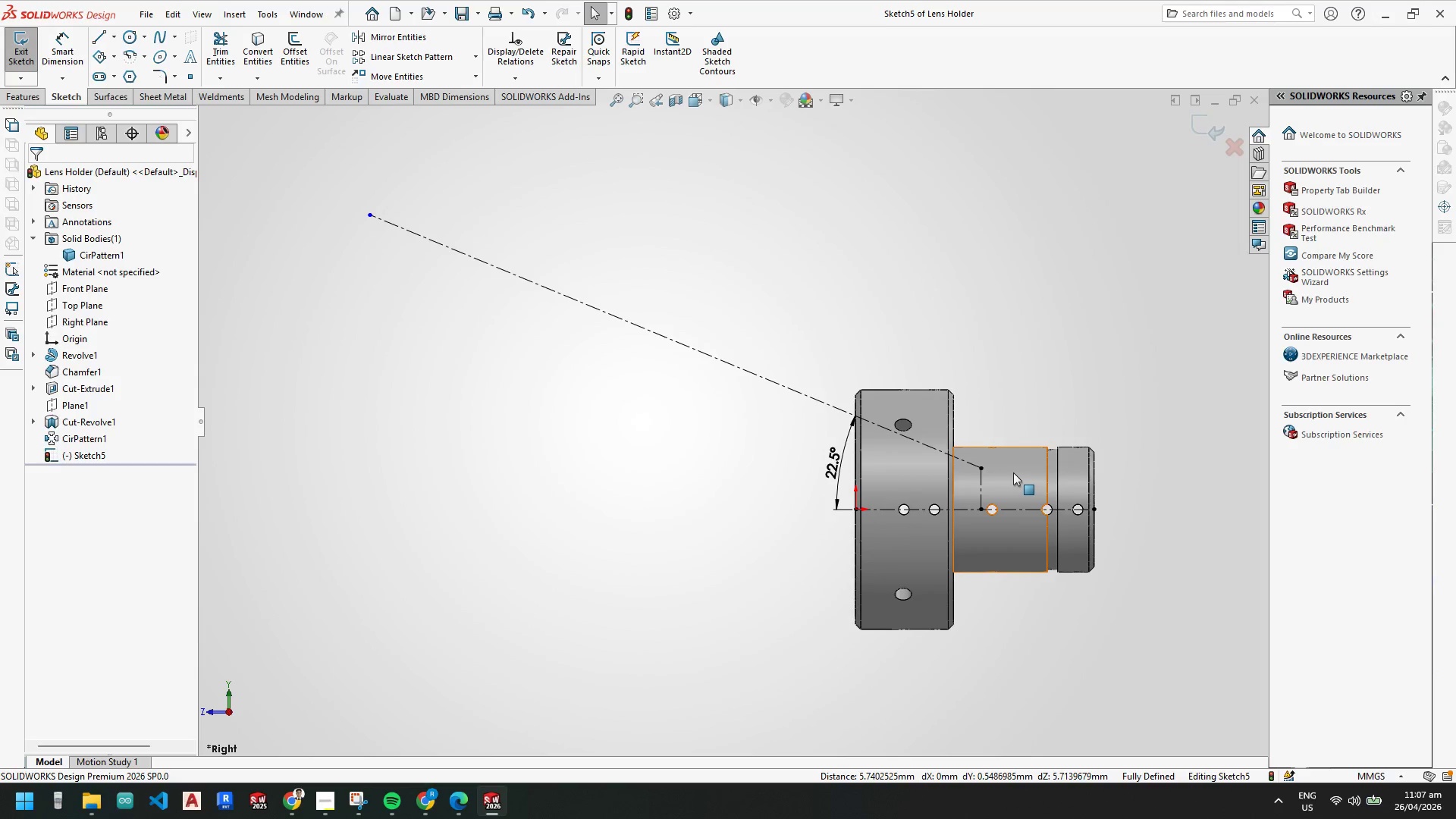 
key(Space)
 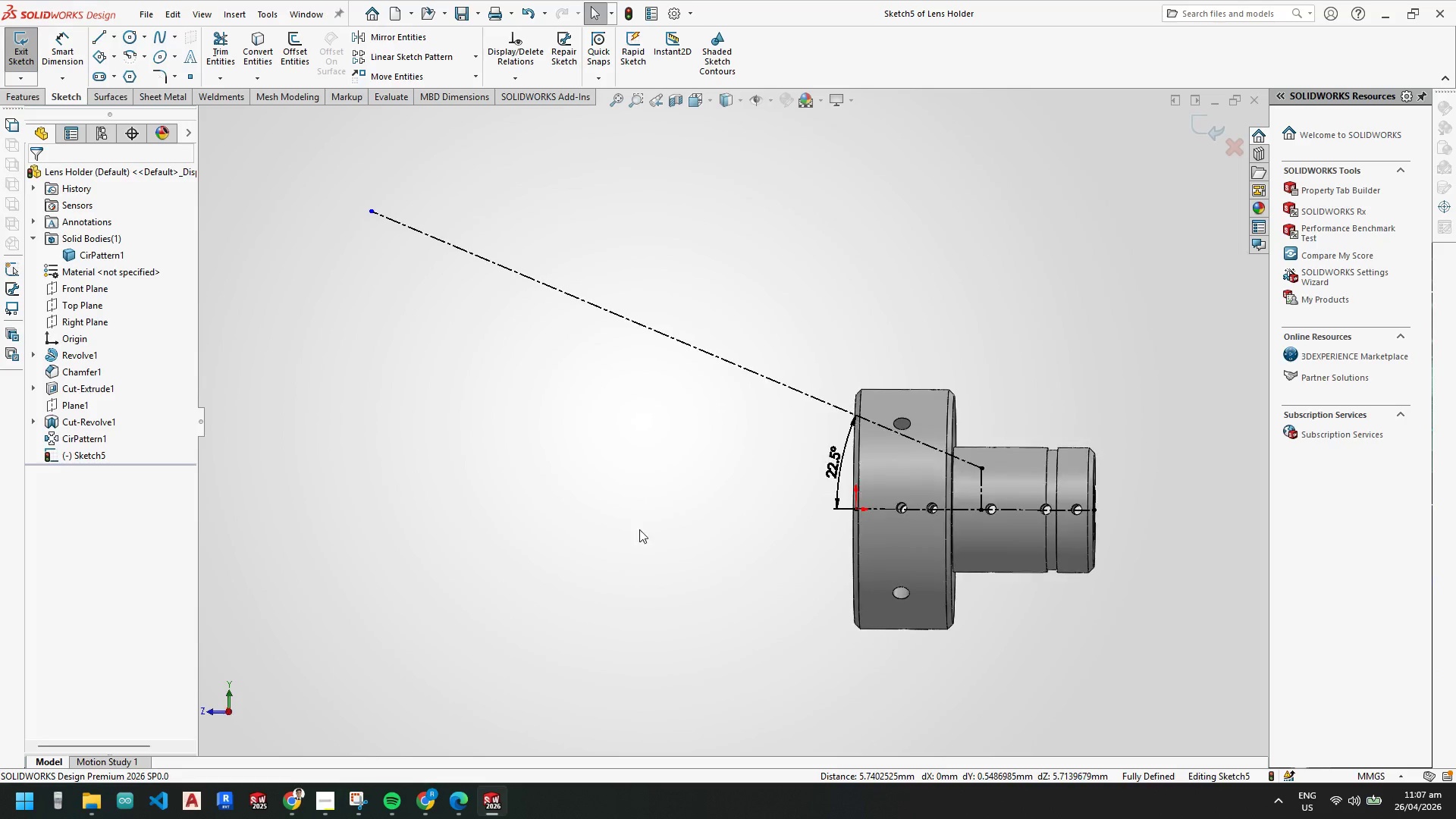 
scroll: coordinate [653, 515], scroll_direction: up, amount: 3.0
 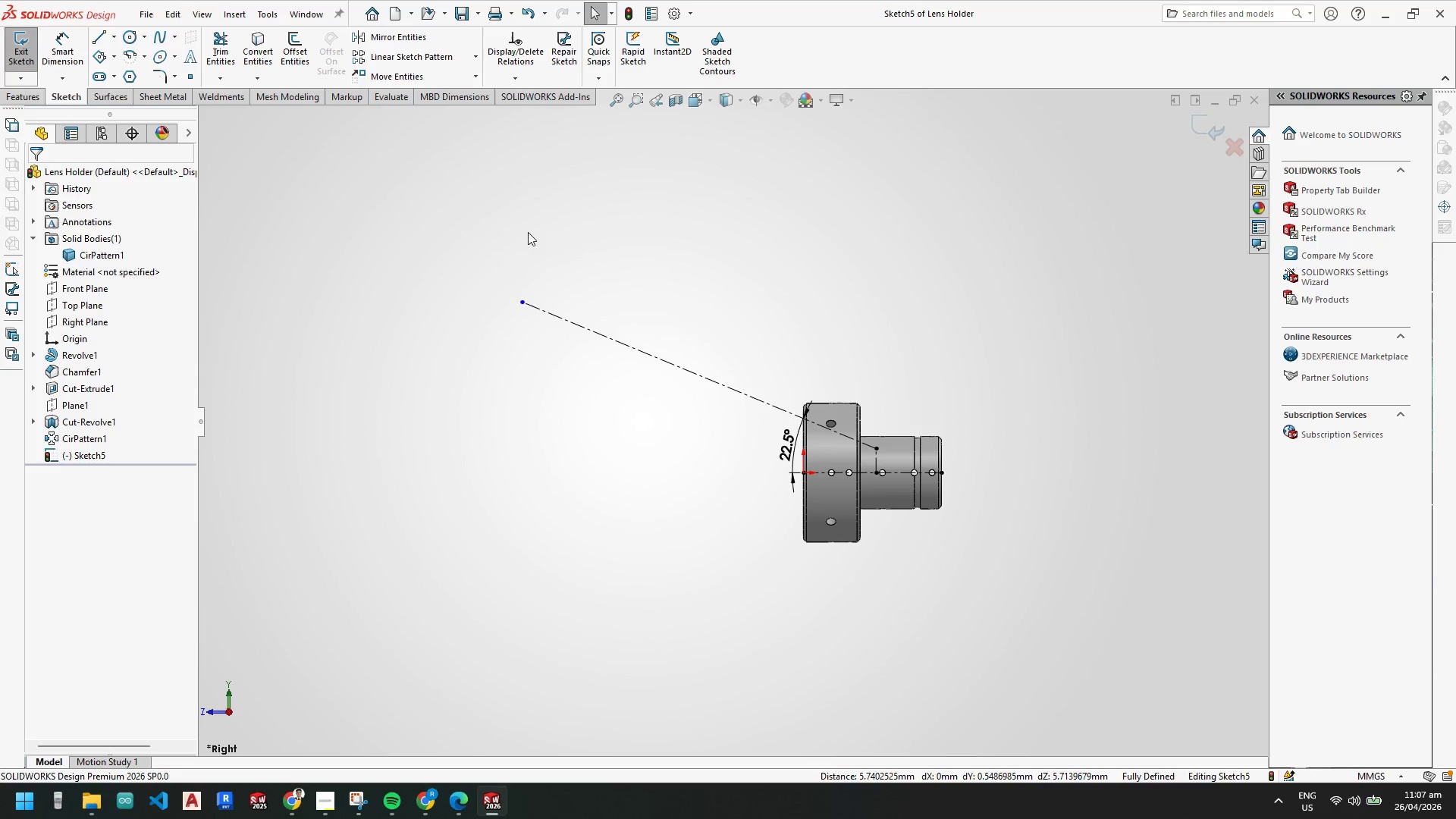 
key(Escape)
 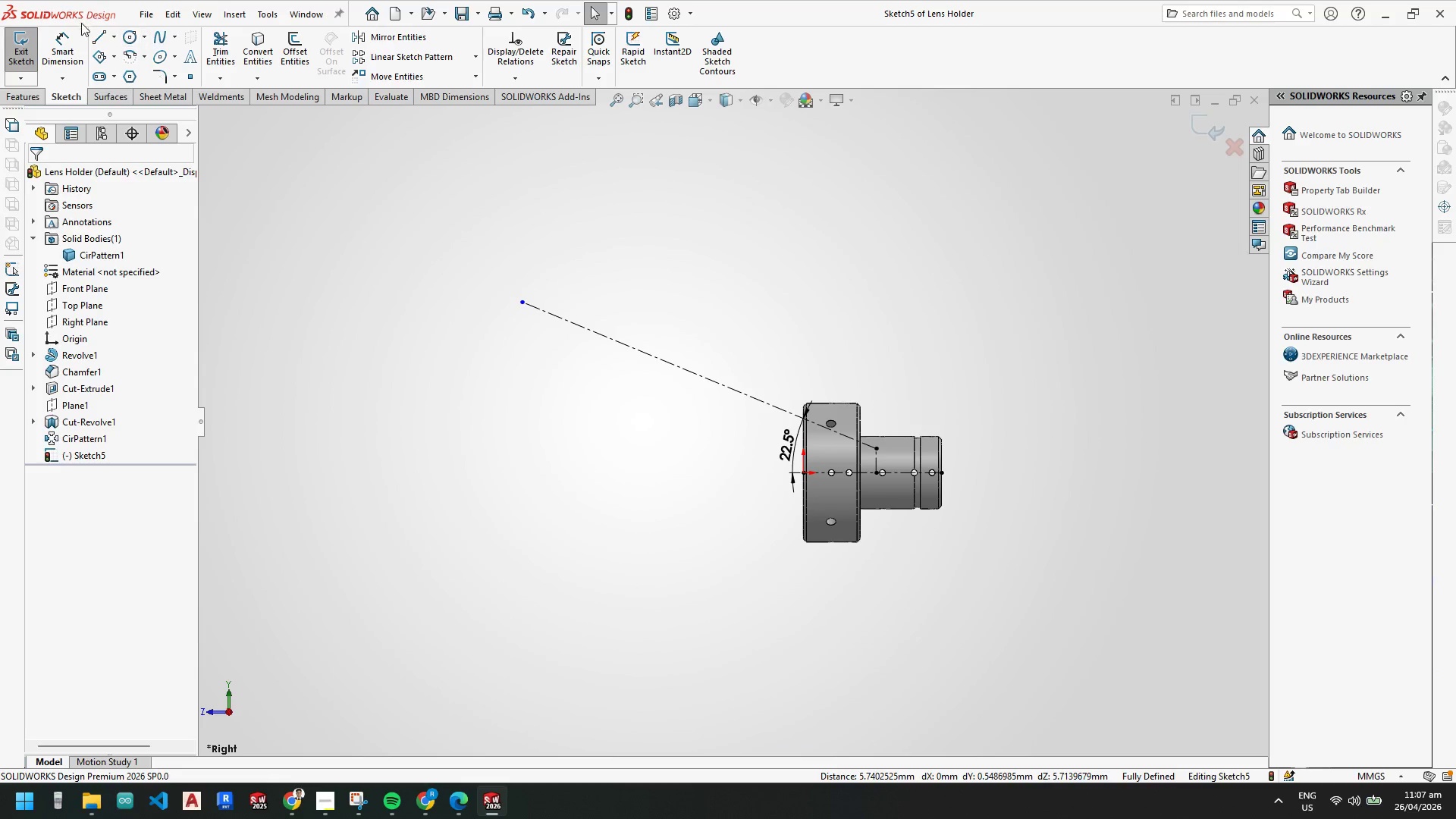 
key(Escape)
 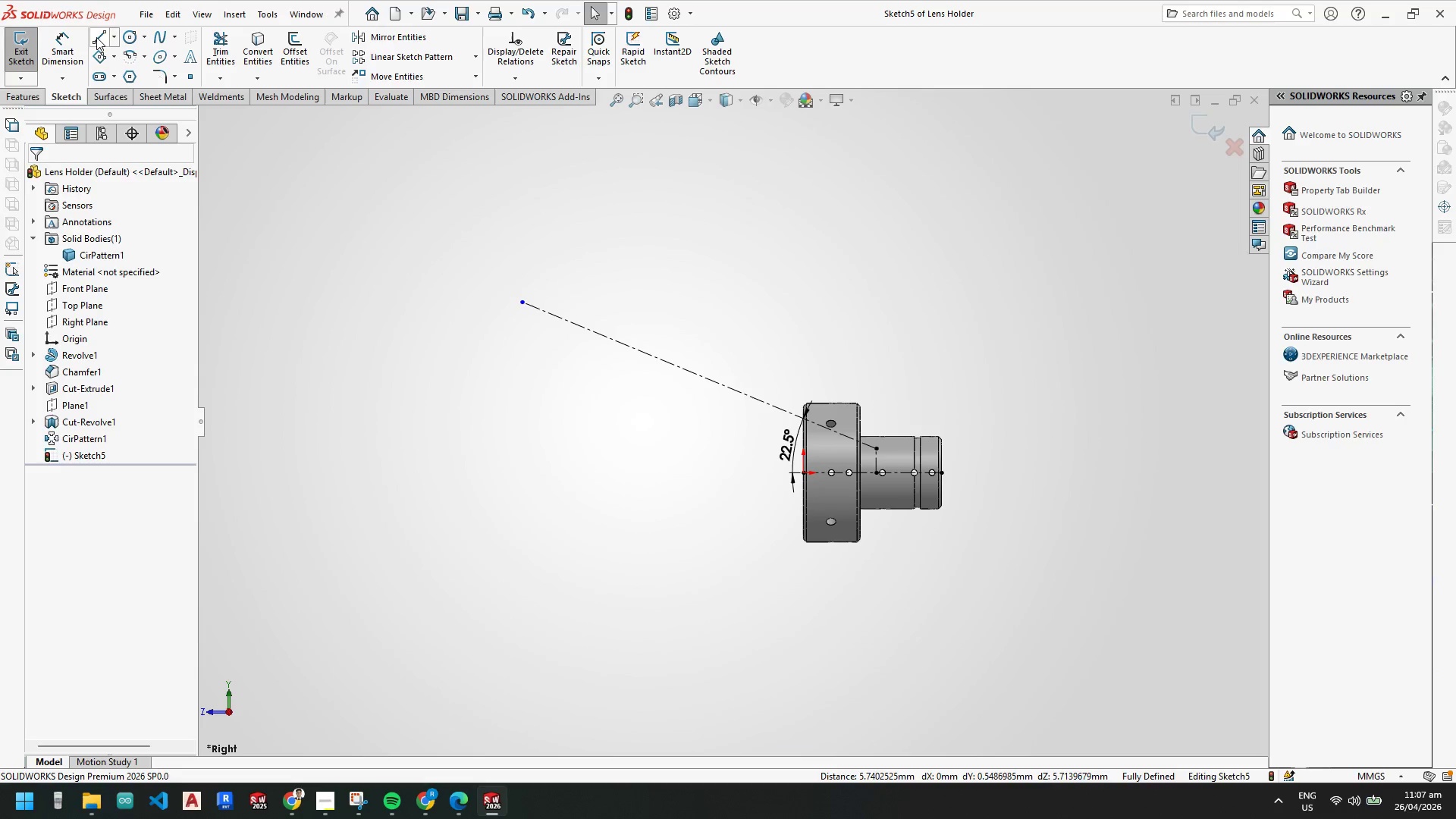 
left_click([96, 35])
 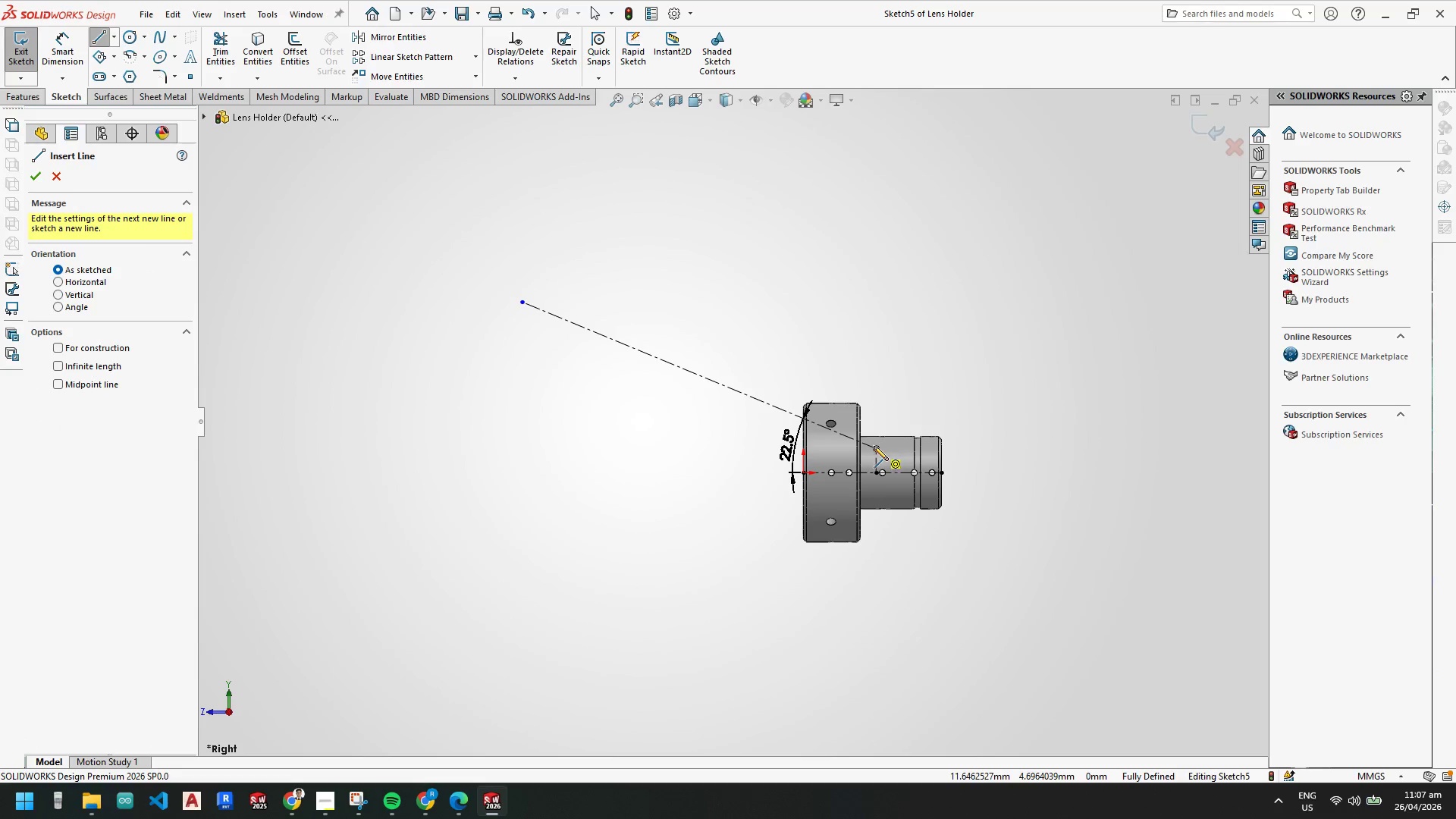 
left_click([875, 447])
 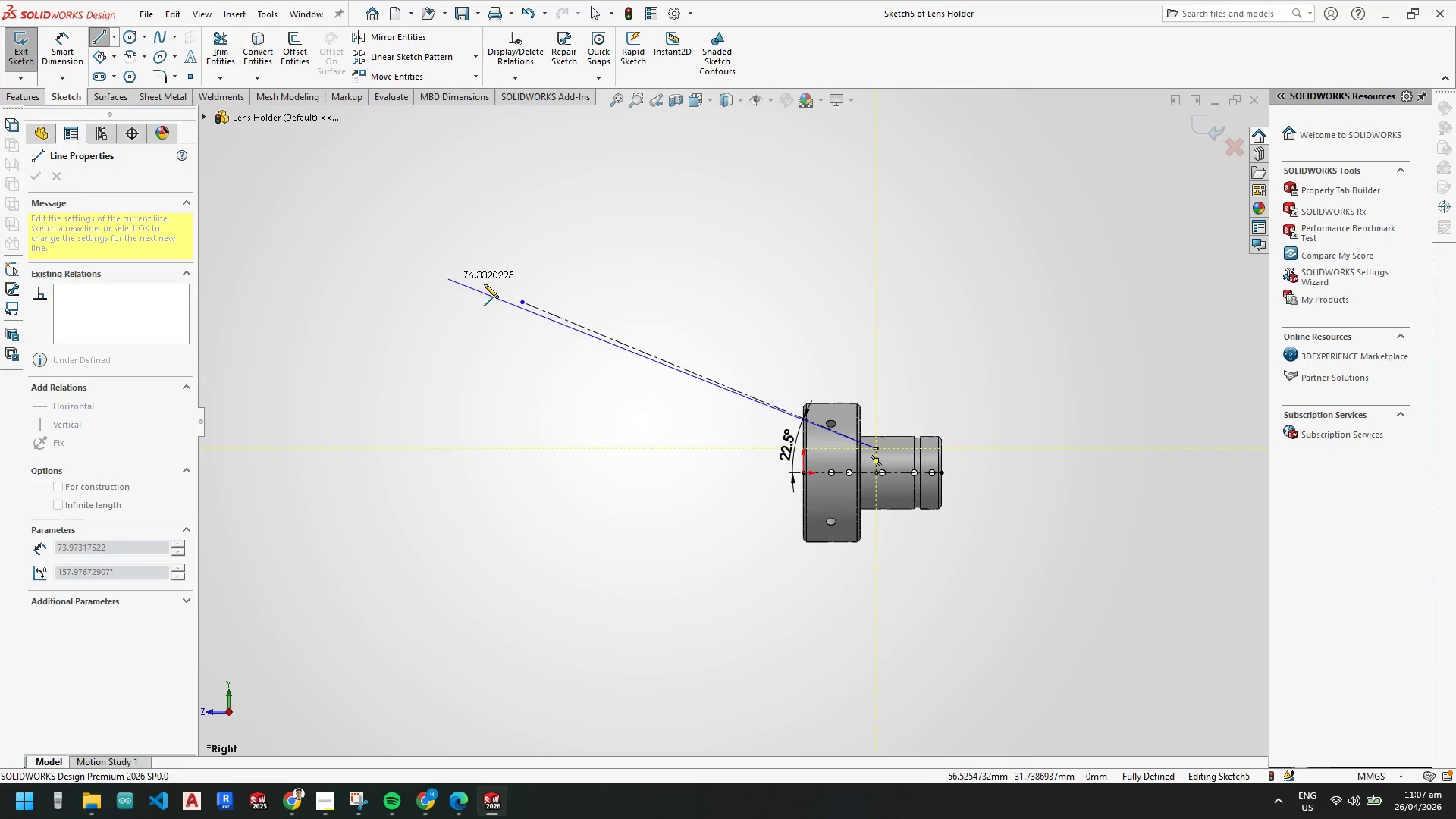 
key(Escape)
 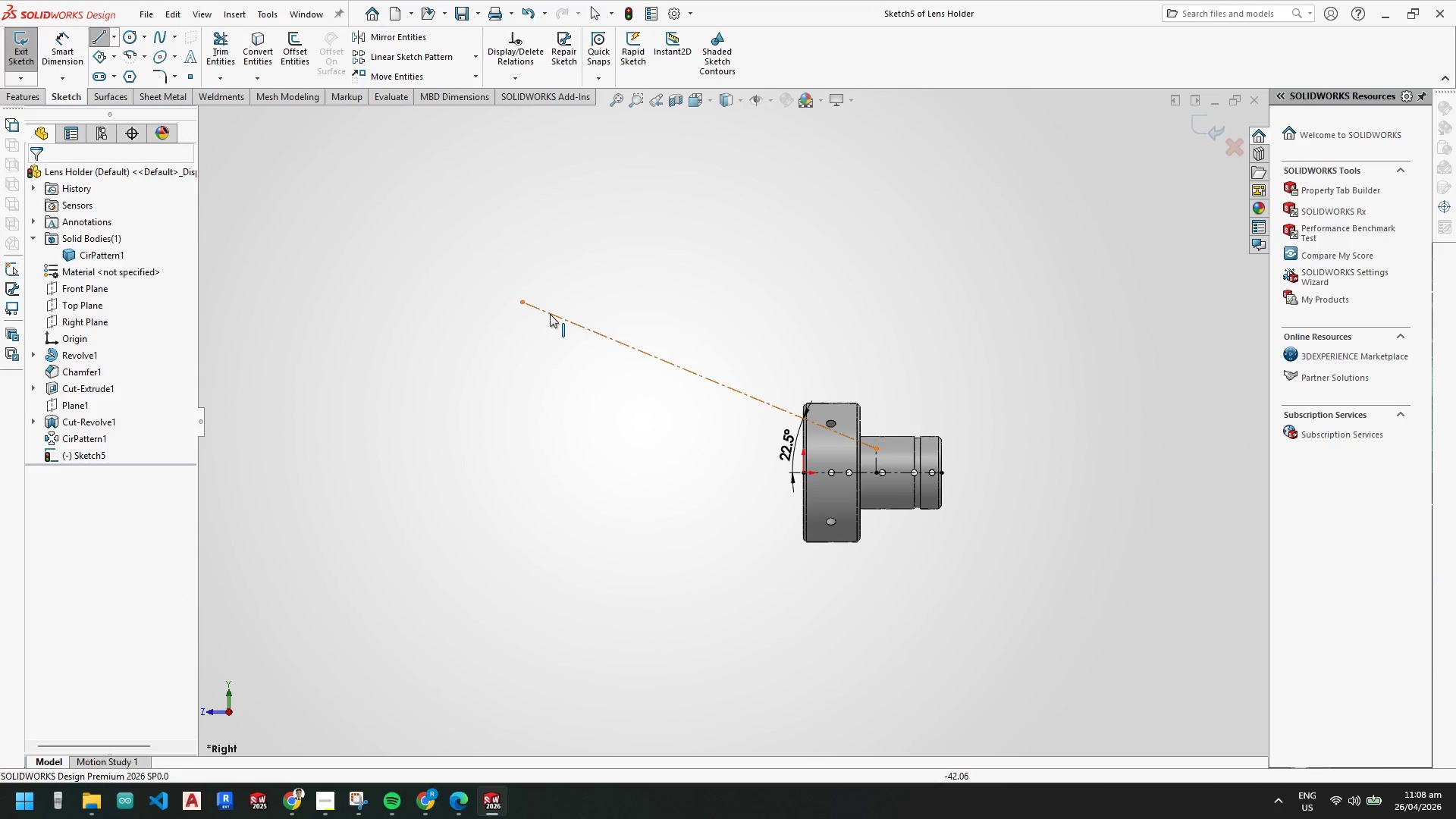 
key(Escape)
 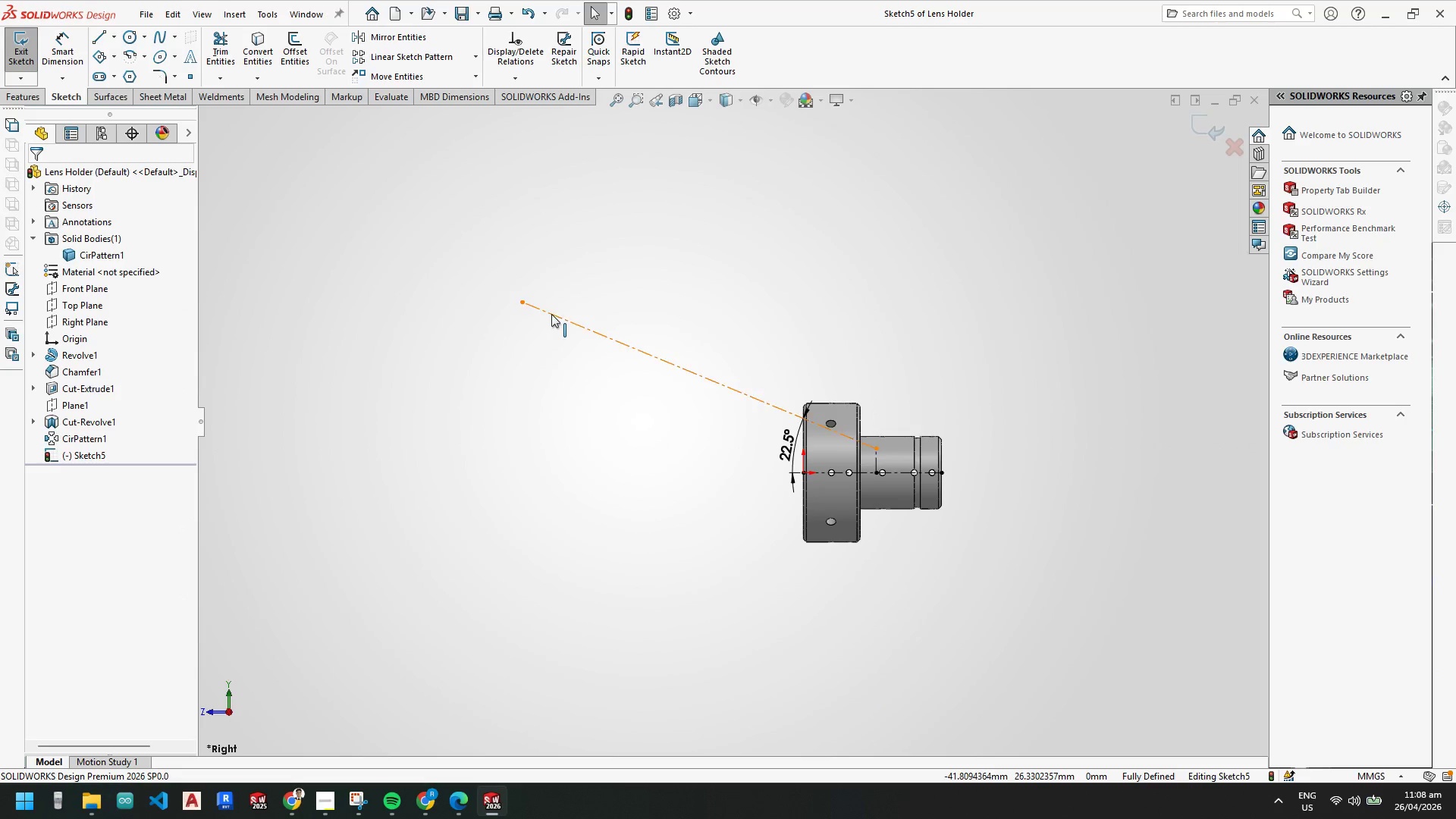 
left_click([551, 314])
 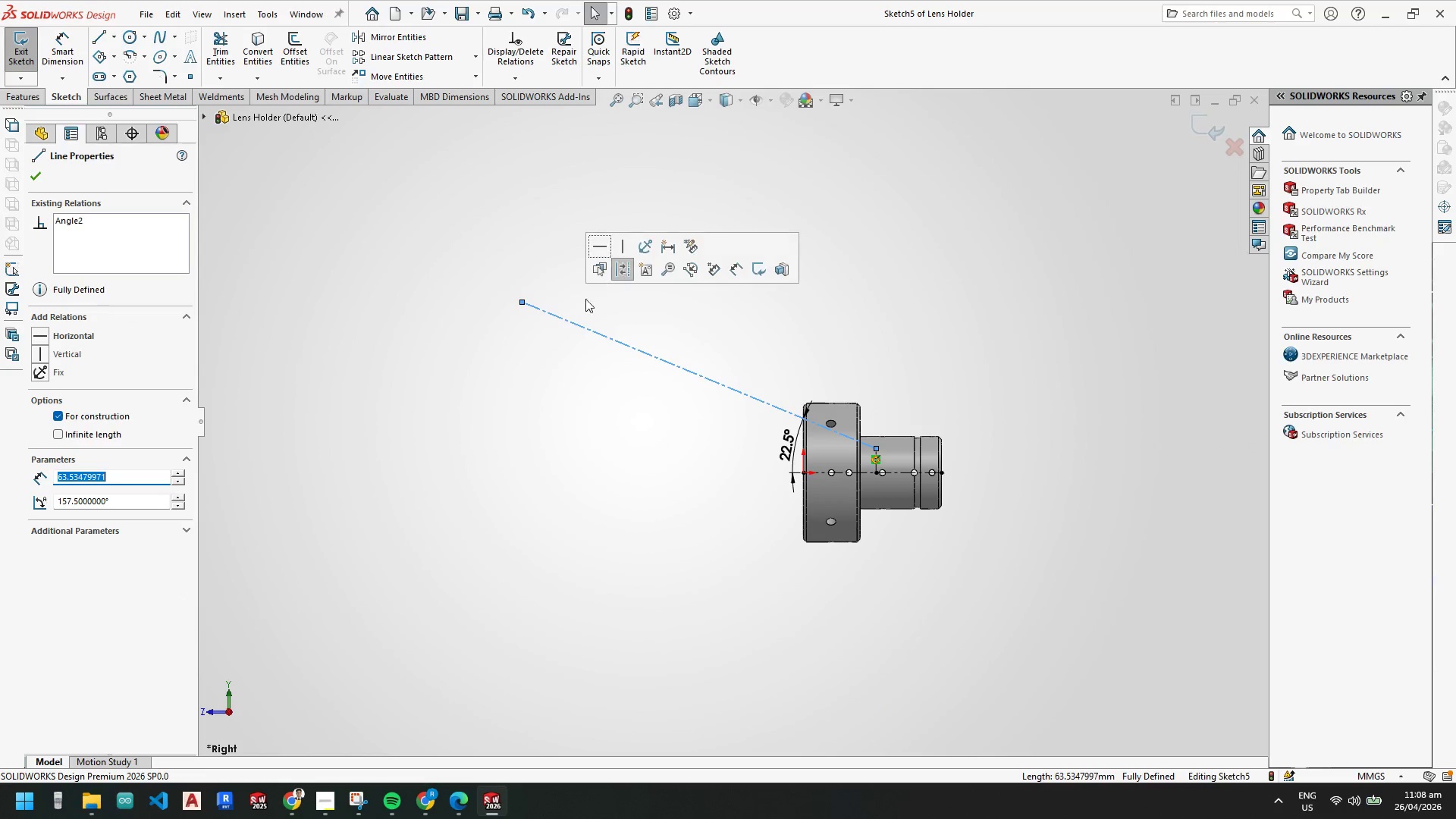 
left_click([624, 273])
 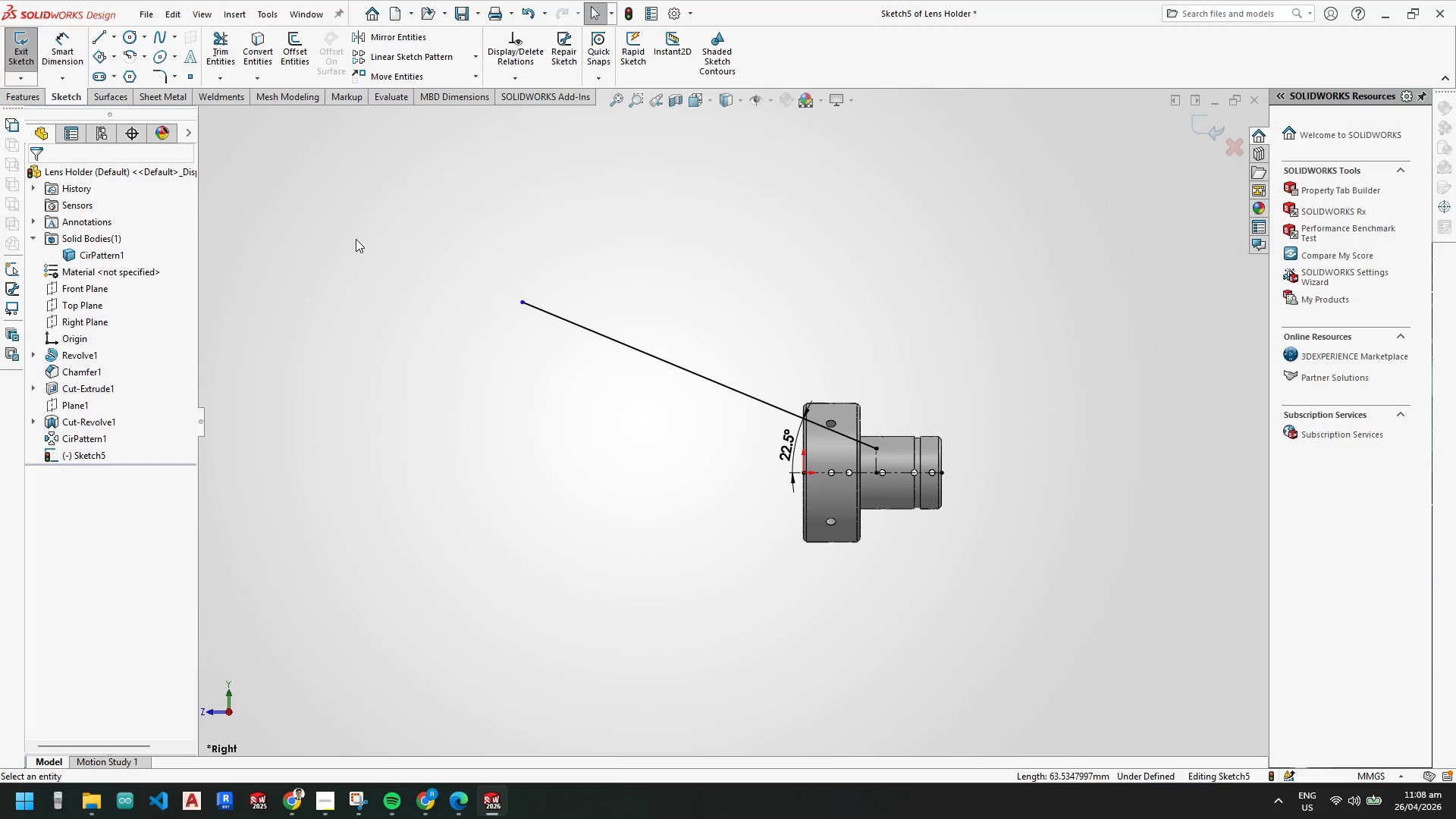 
key(Escape)
 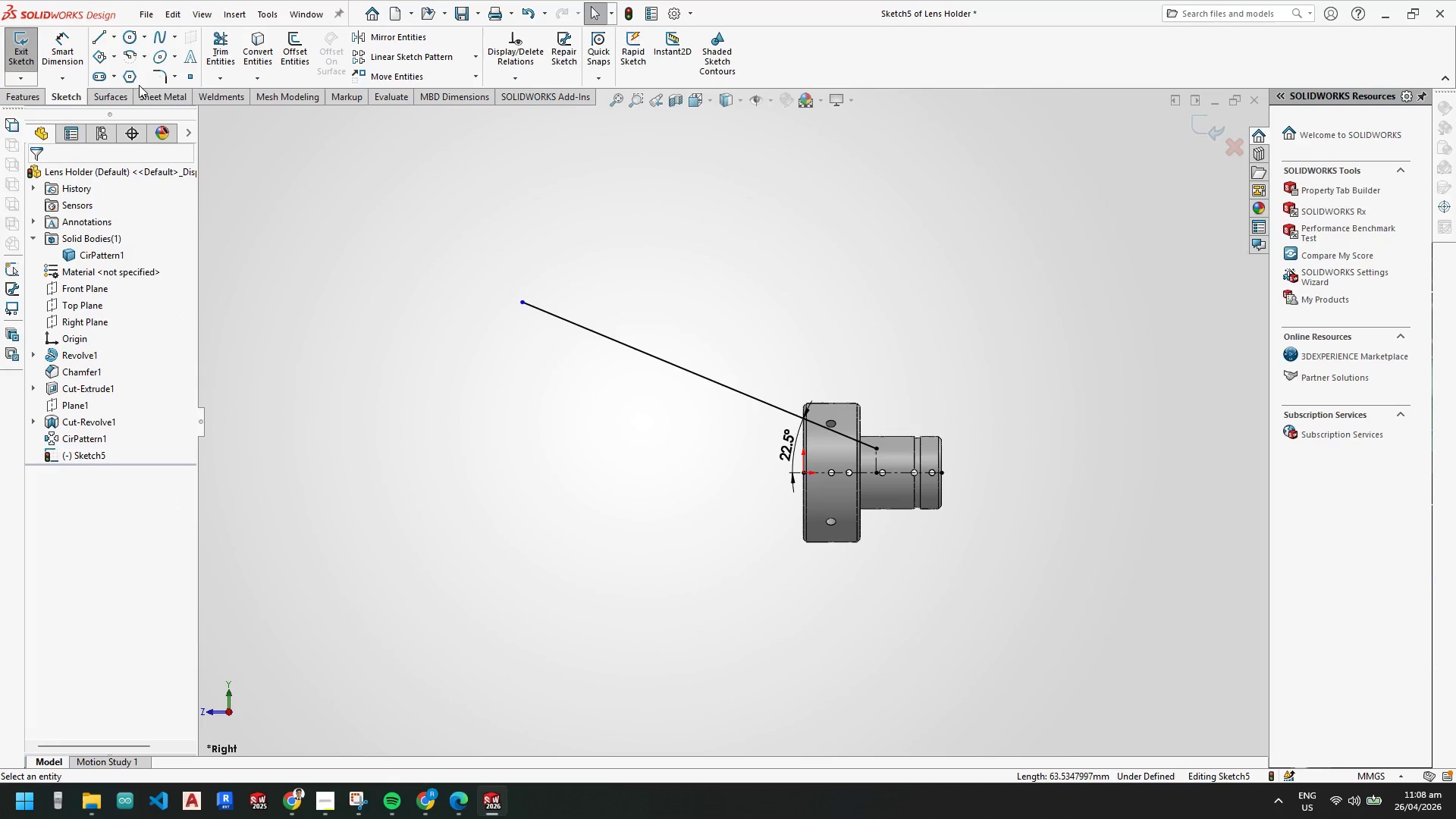 
key(Escape)
 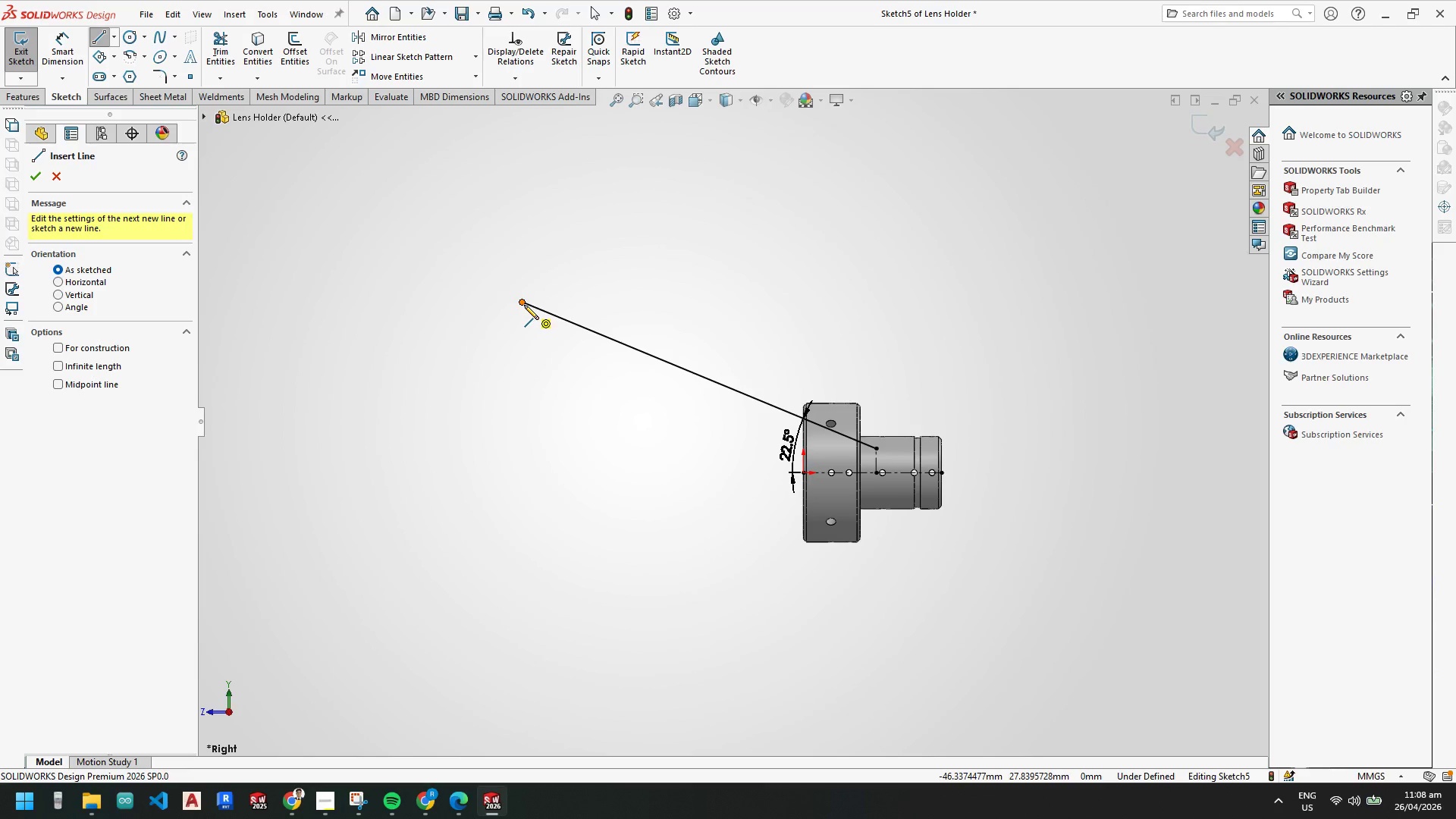 
left_click([521, 303])
 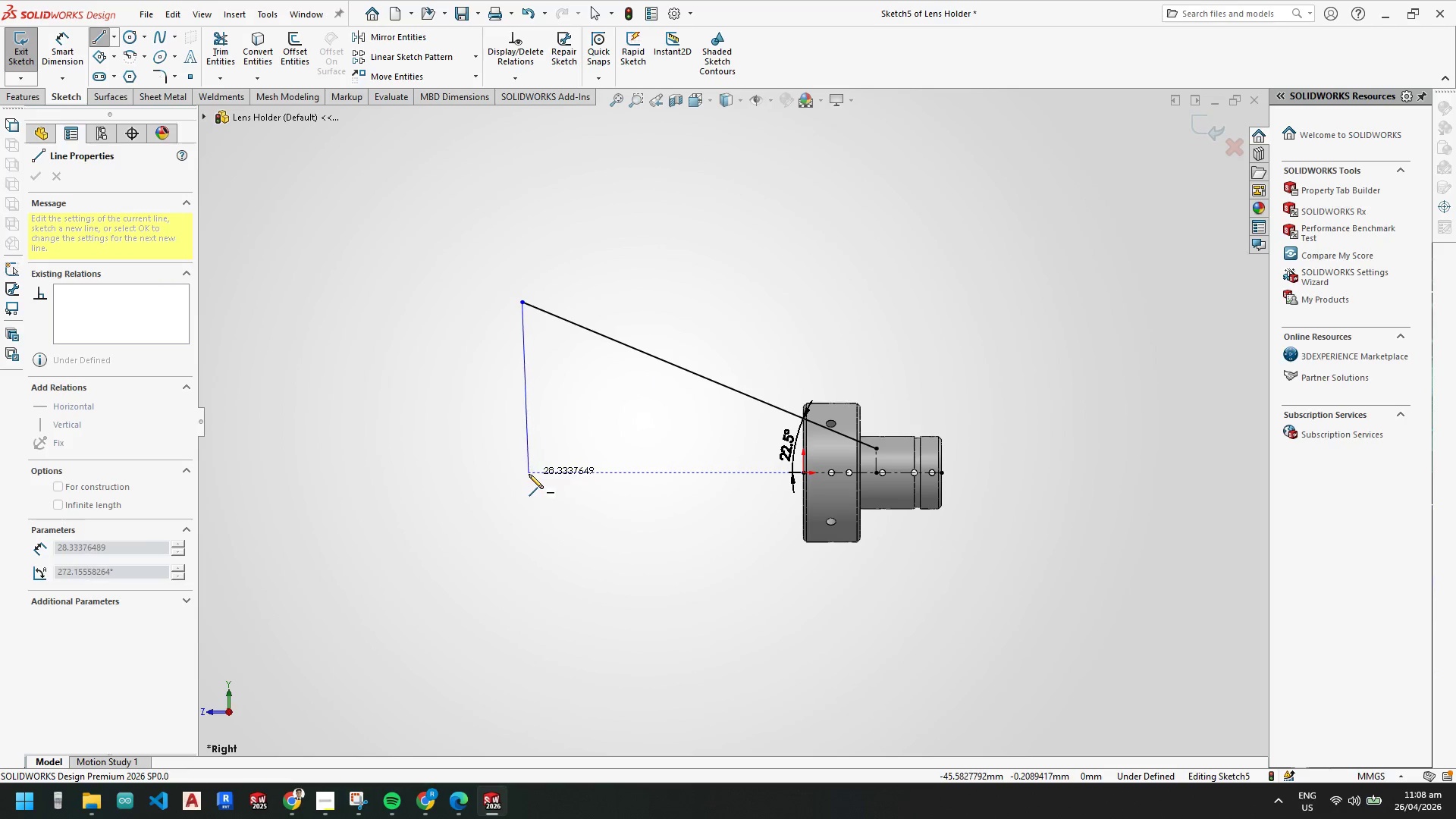 
left_click_drag(start_coordinate=[526, 475], to_coordinate=[540, 474])
 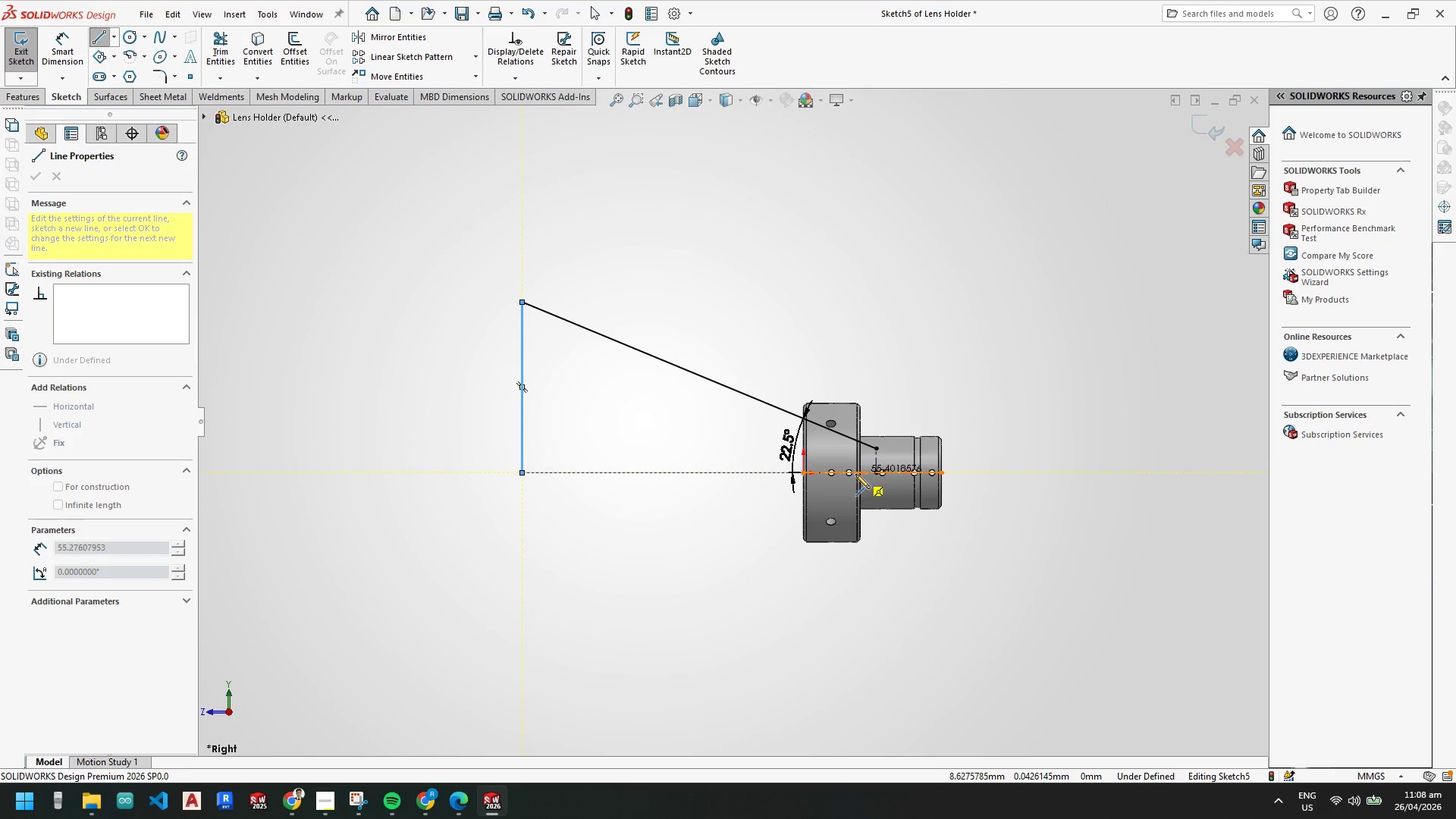 
scroll: coordinate [880, 485], scroll_direction: down, amount: 3.0
 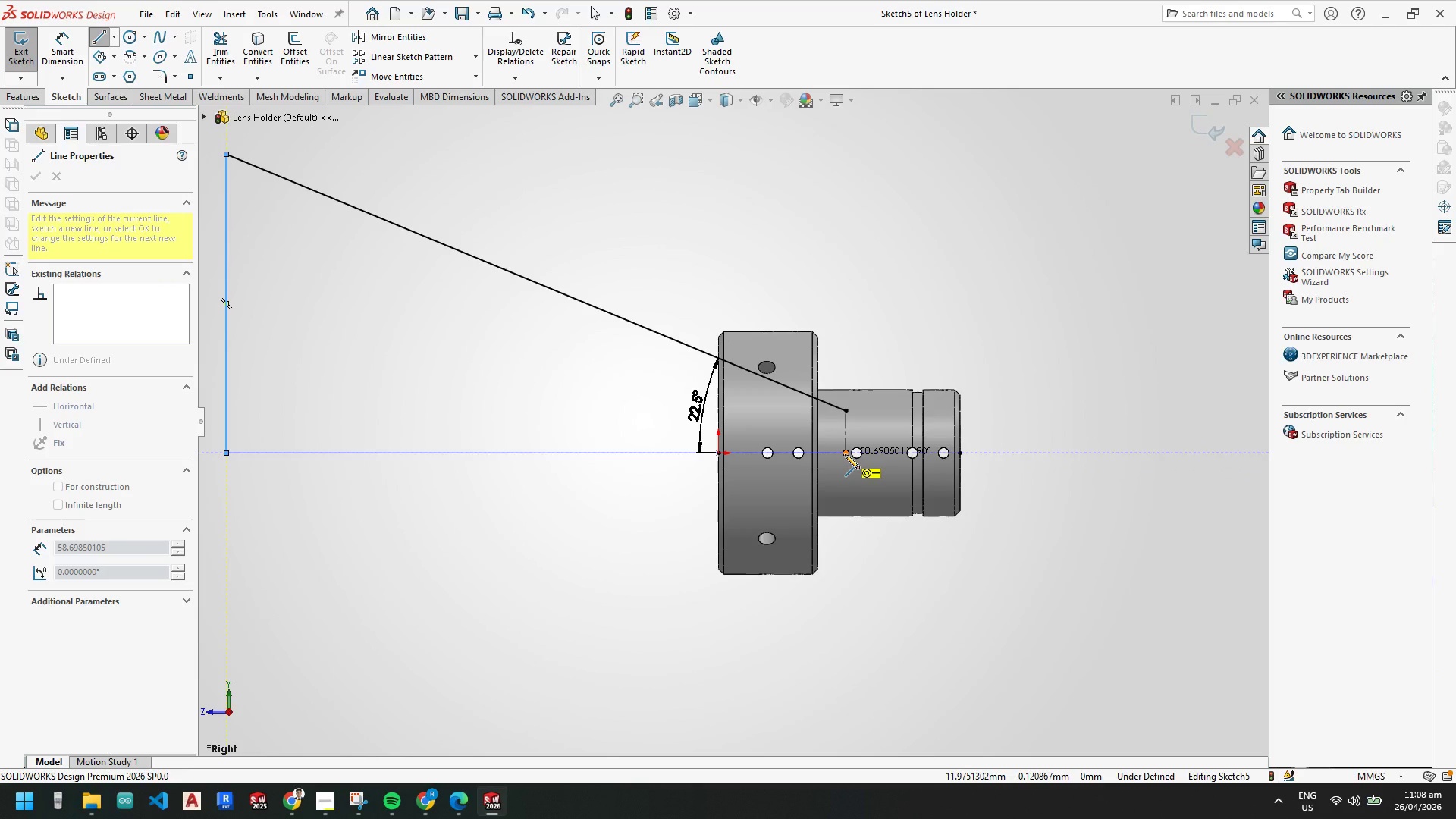 
left_click([845, 454])
 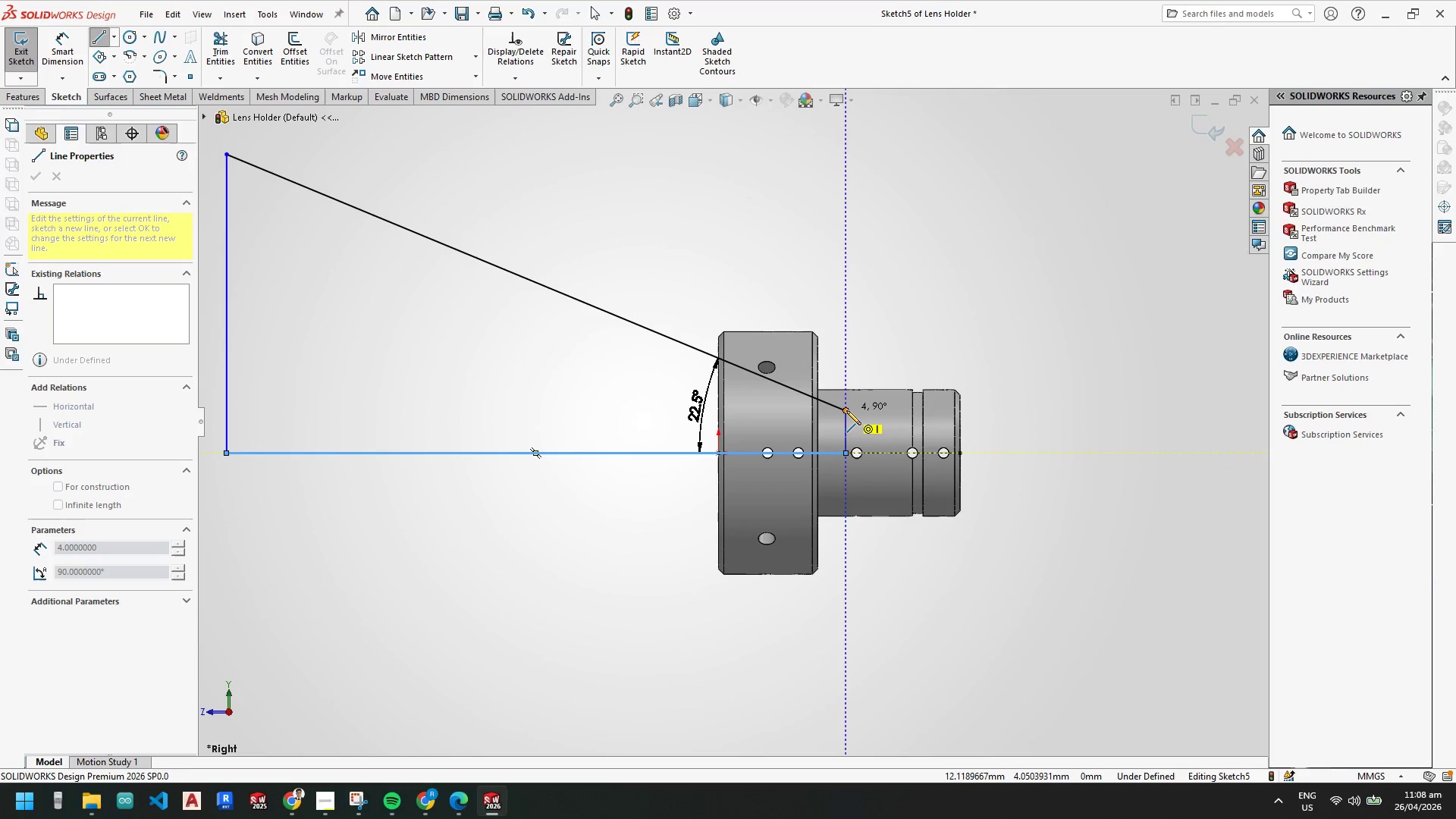 
left_click([846, 409])
 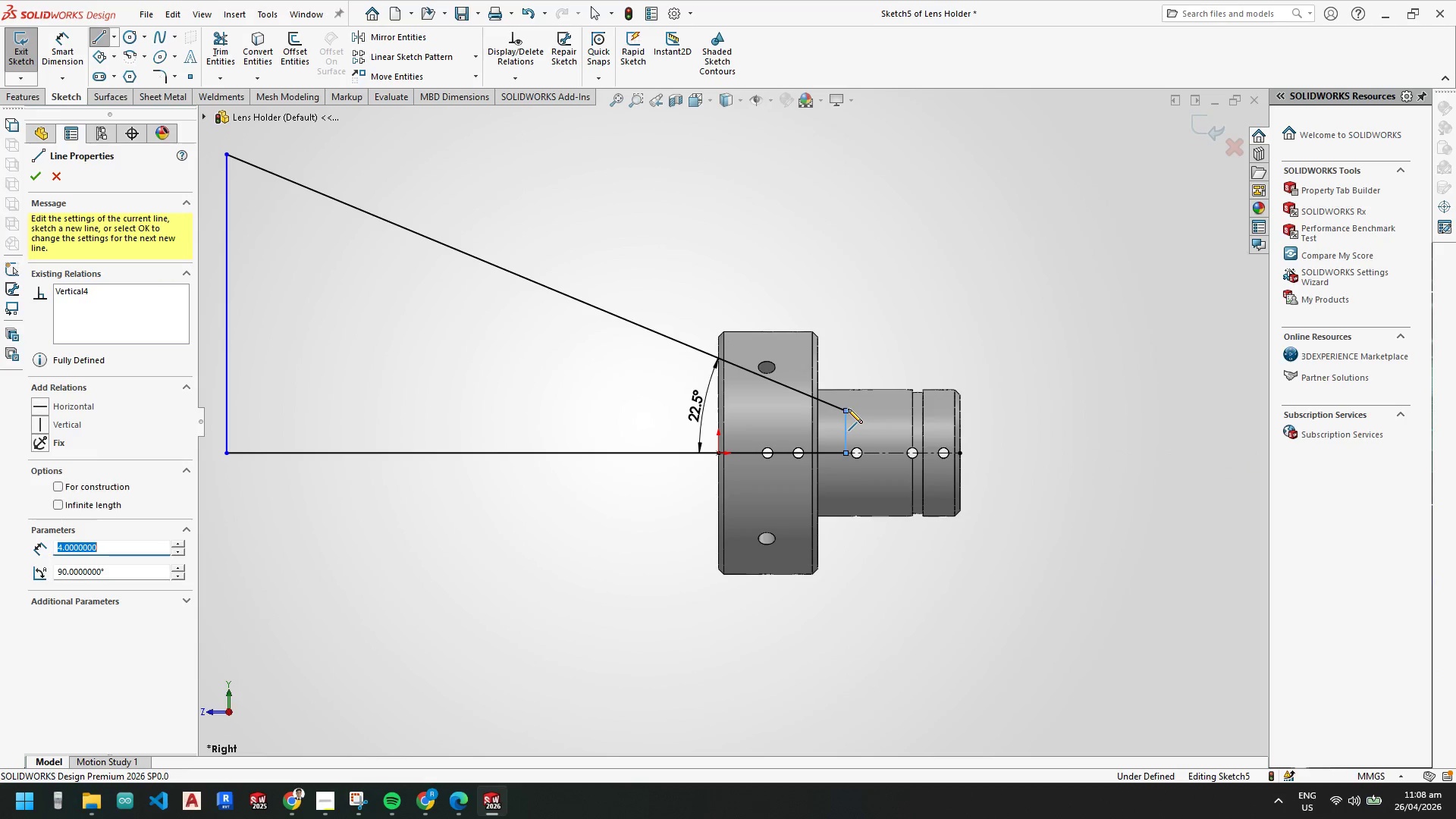 
key(Escape)
 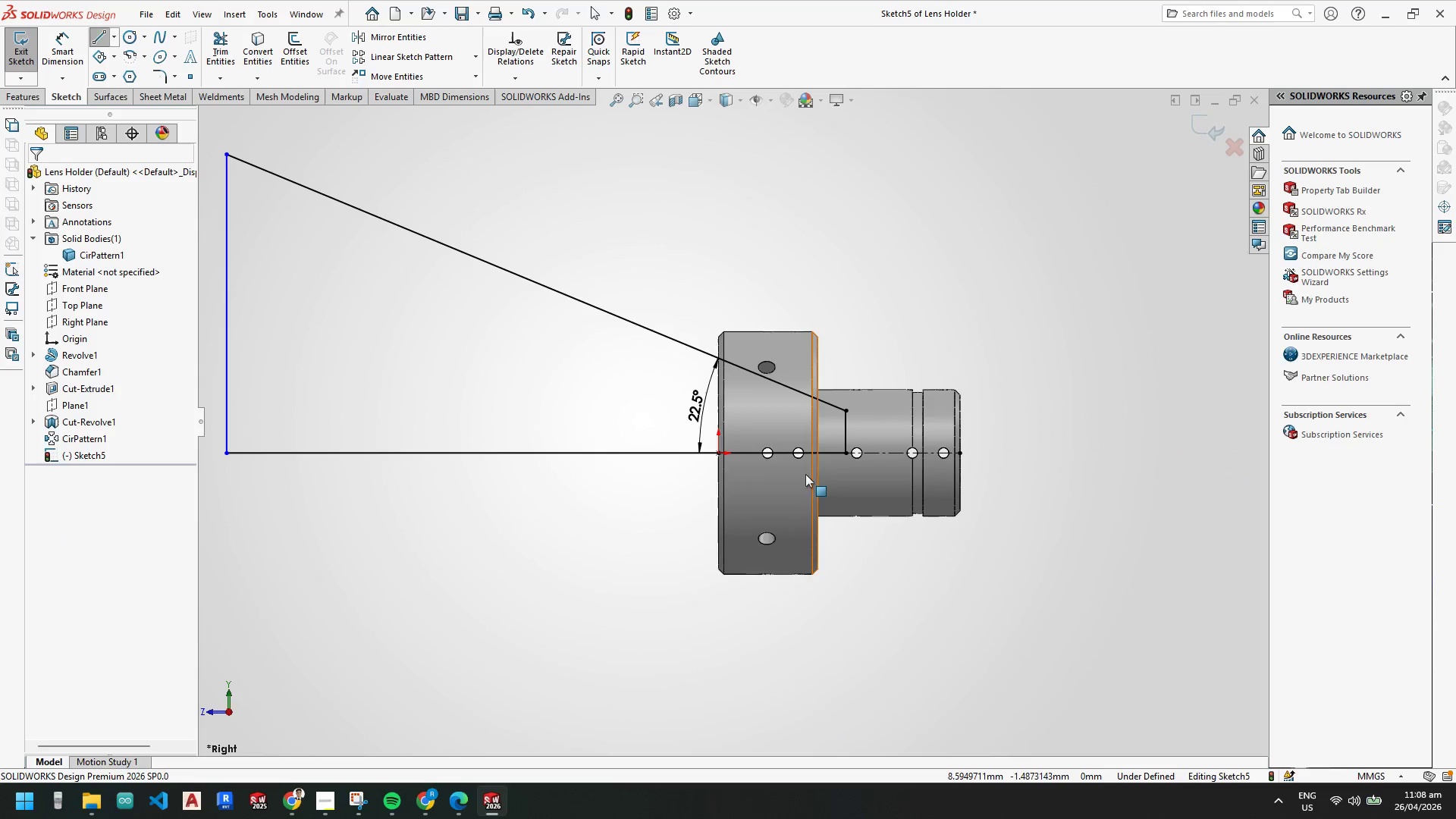 
key(Escape)
 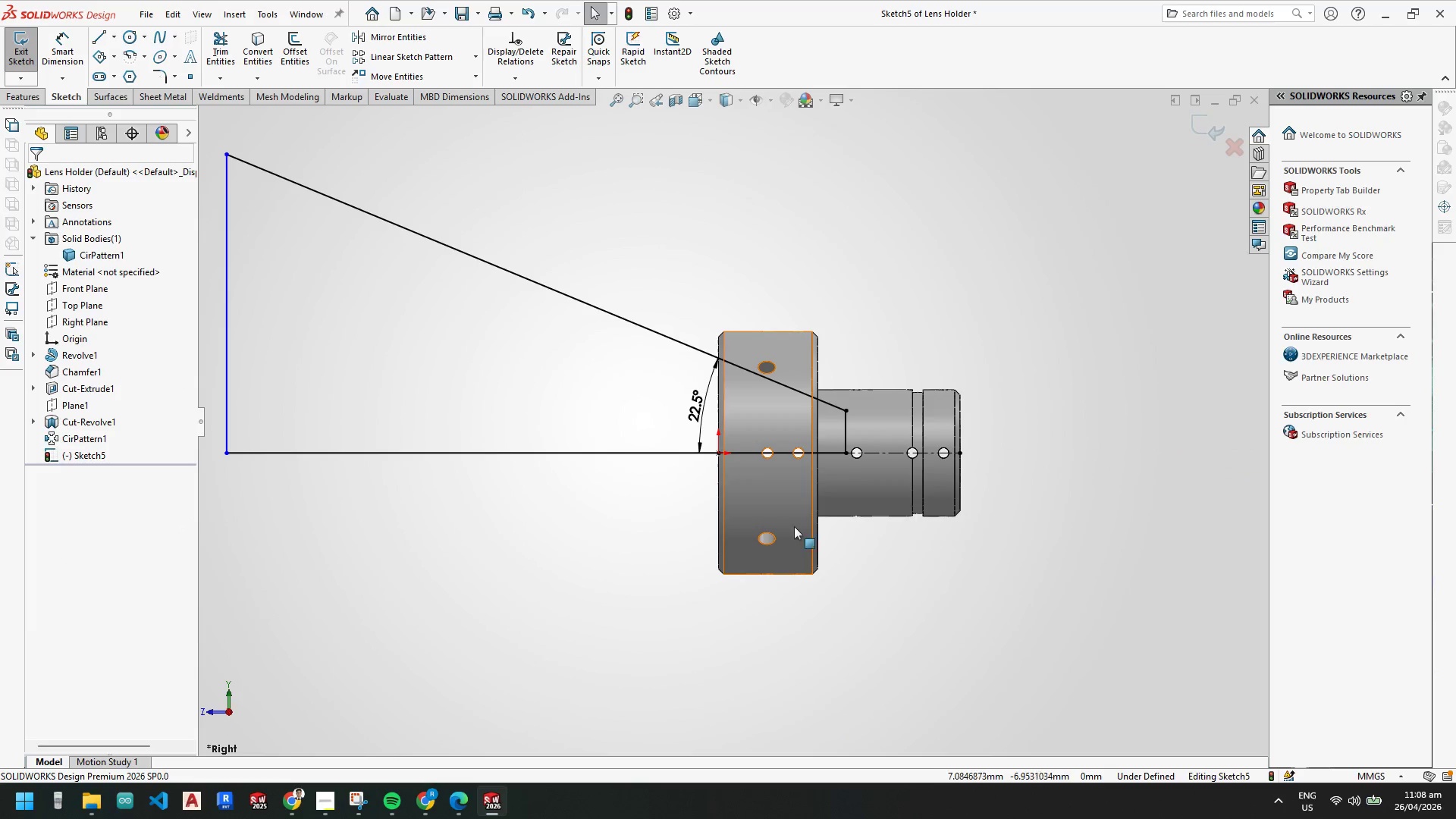 
key(Escape)
 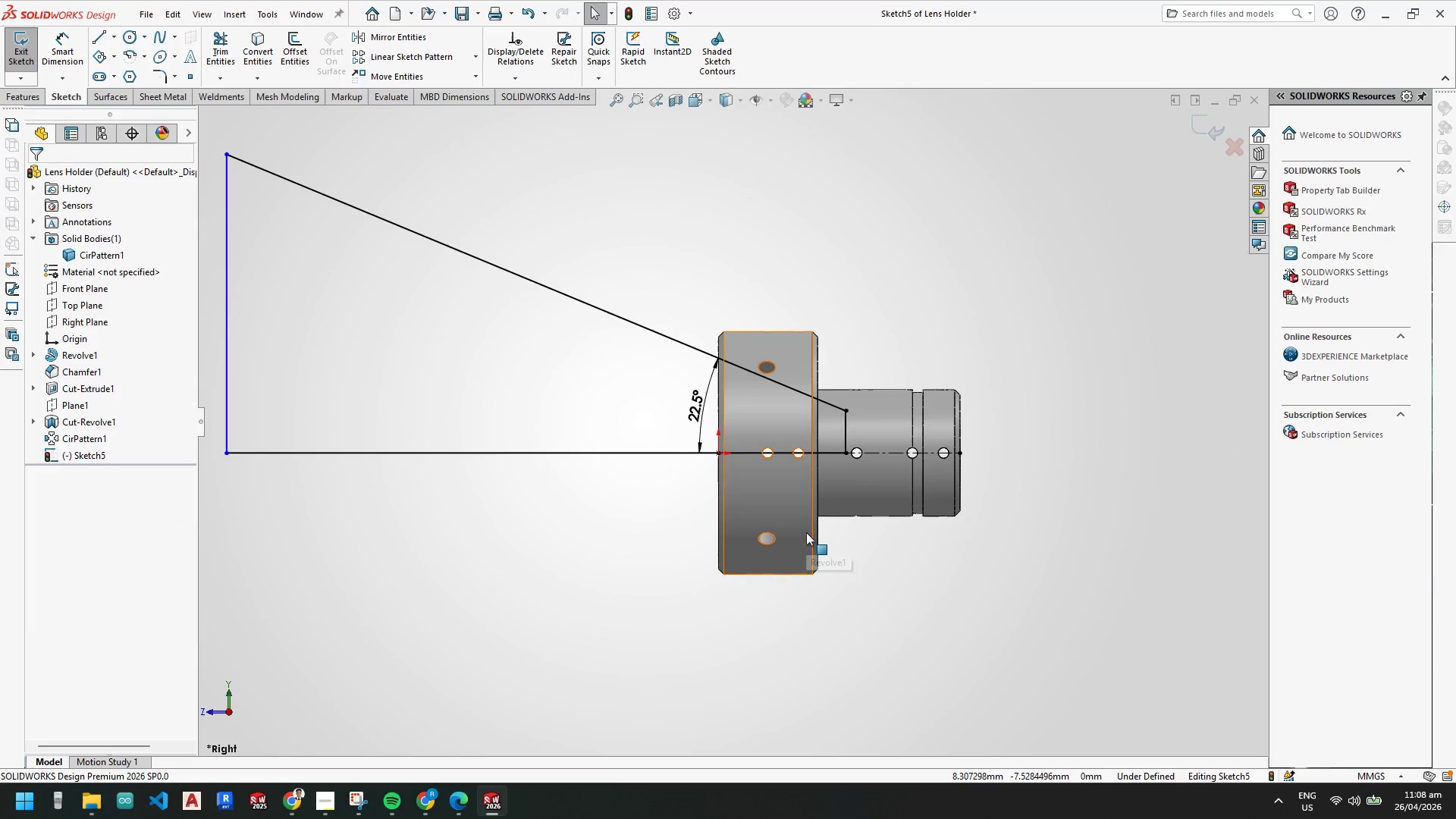 
key(Escape)
 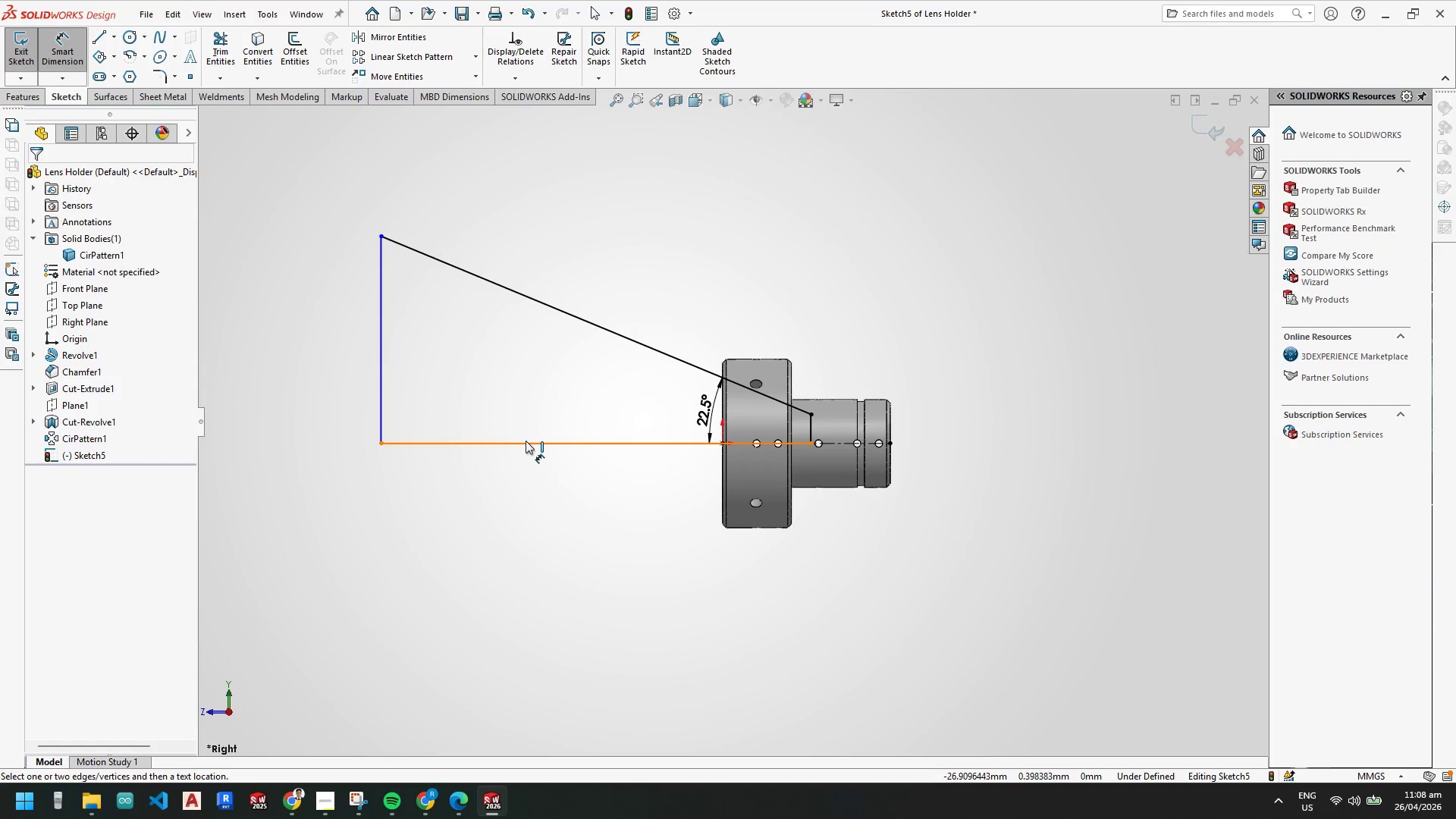 
scroll: coordinate [806, 532], scroll_direction: up, amount: 2.0
 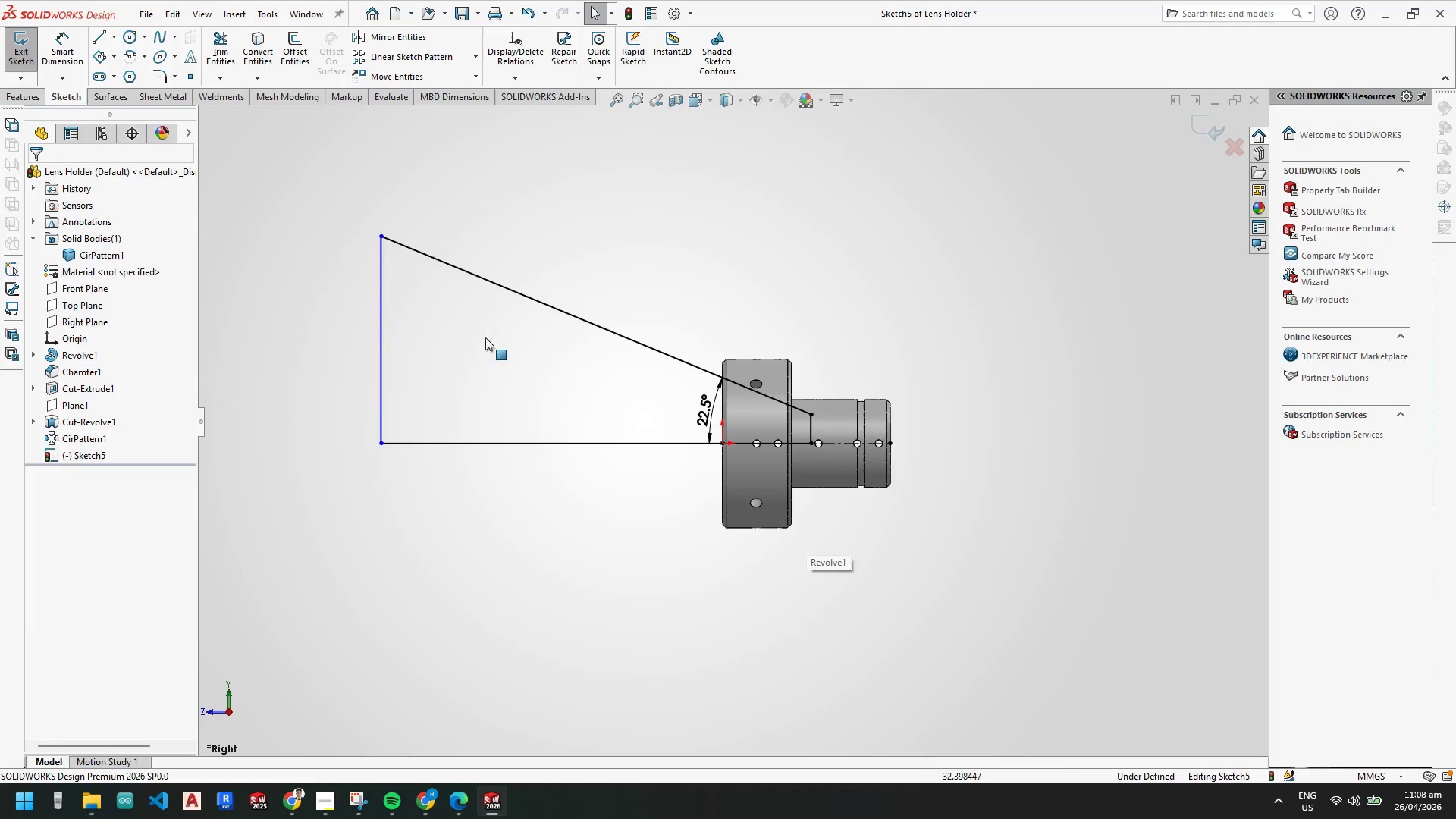 
left_click([528, 442])
 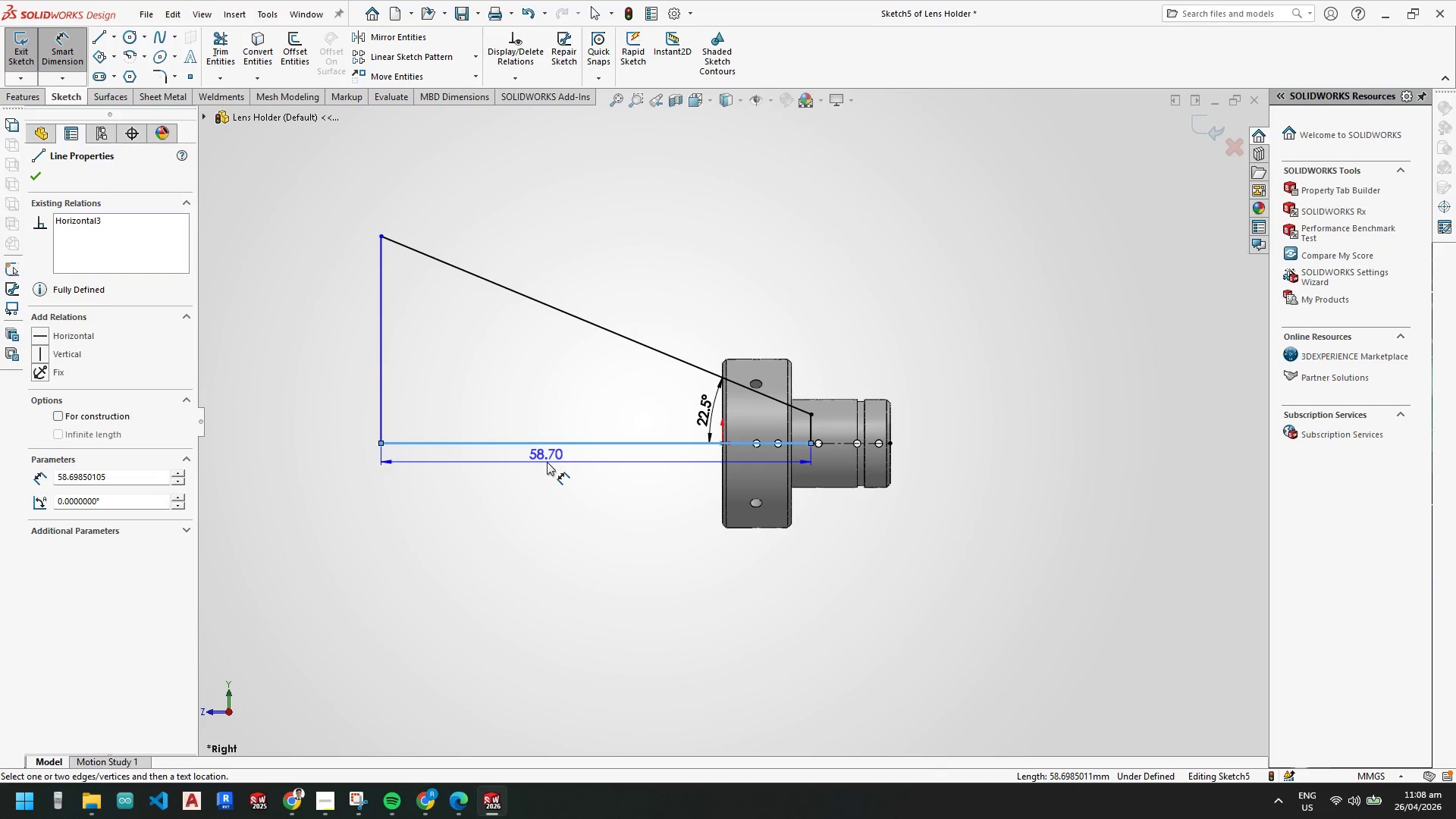 
left_click([548, 462])
 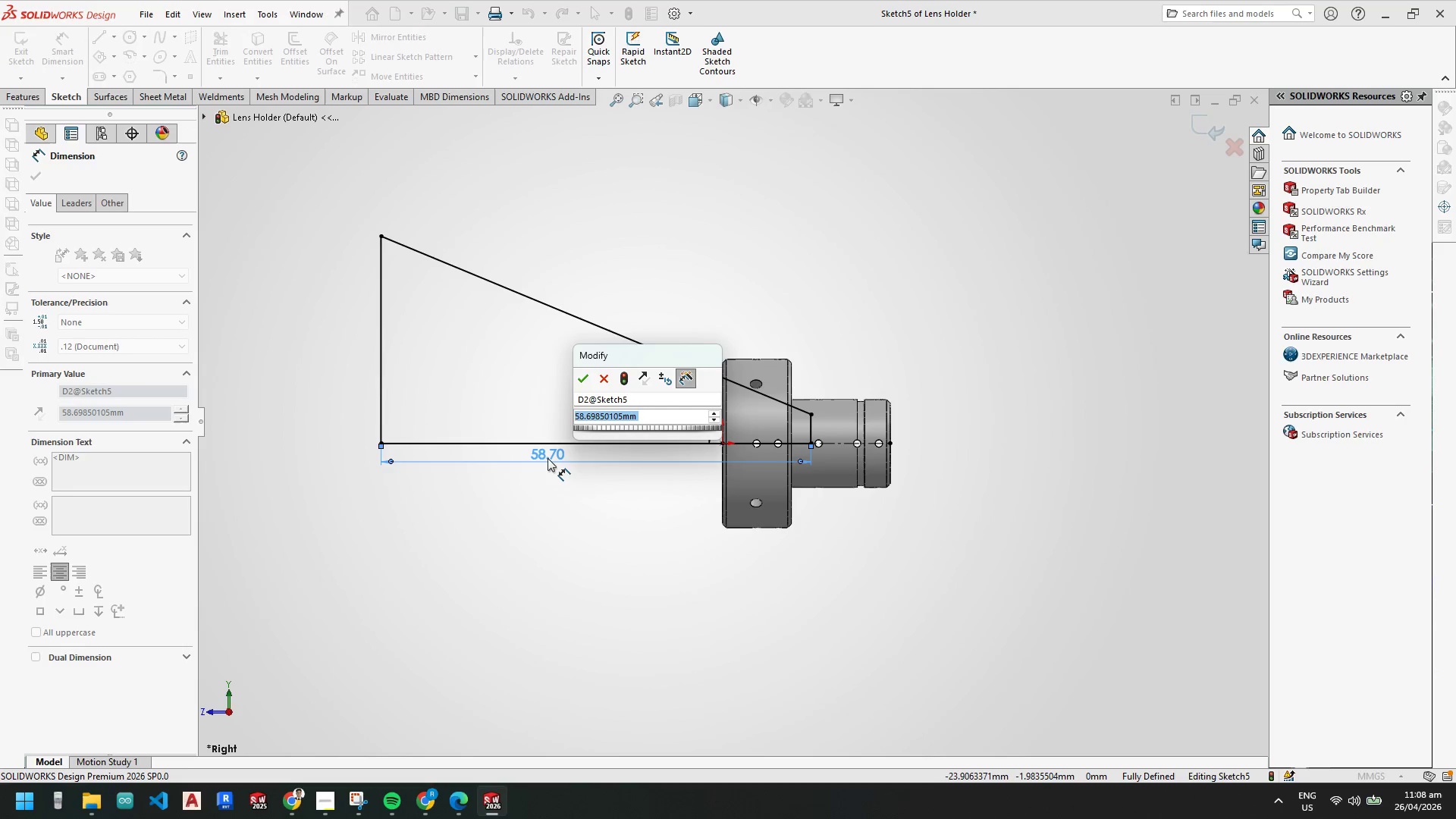 
key(Numpad6)
 